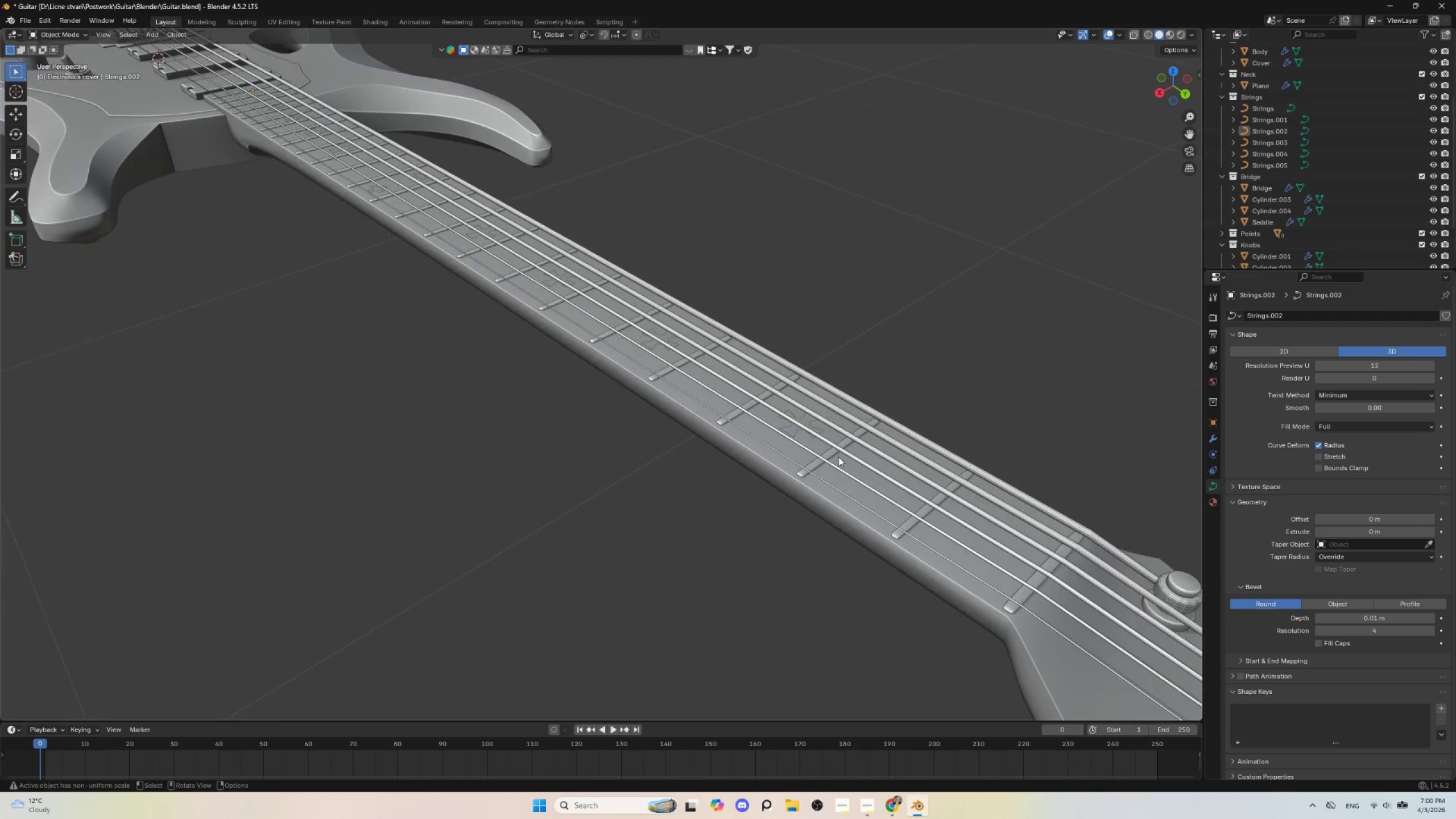 
scroll: coordinate [782, 505], scroll_direction: up, amount: 1.0
 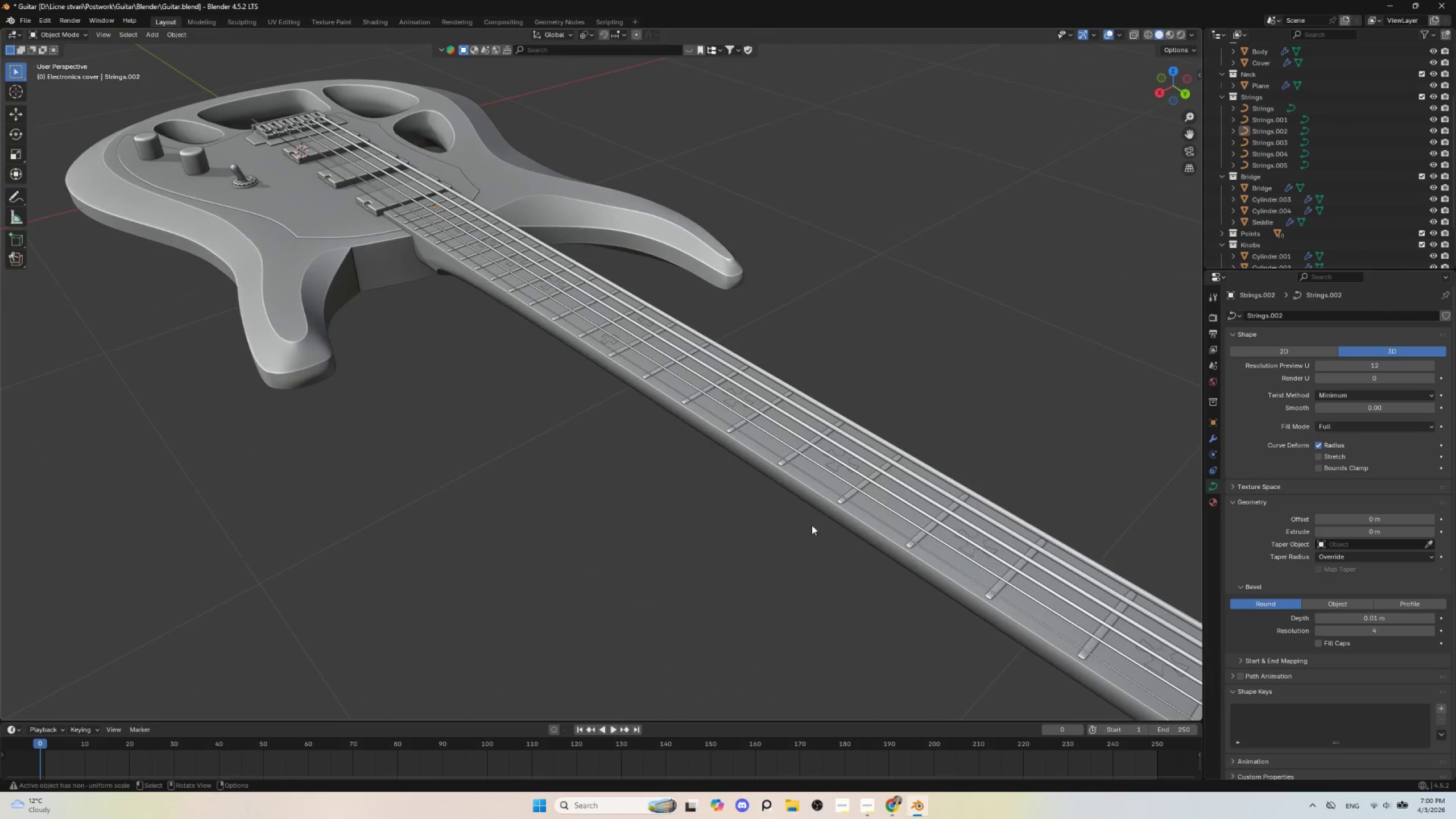 
hold_key(key=ShiftLeft, duration=0.53)
 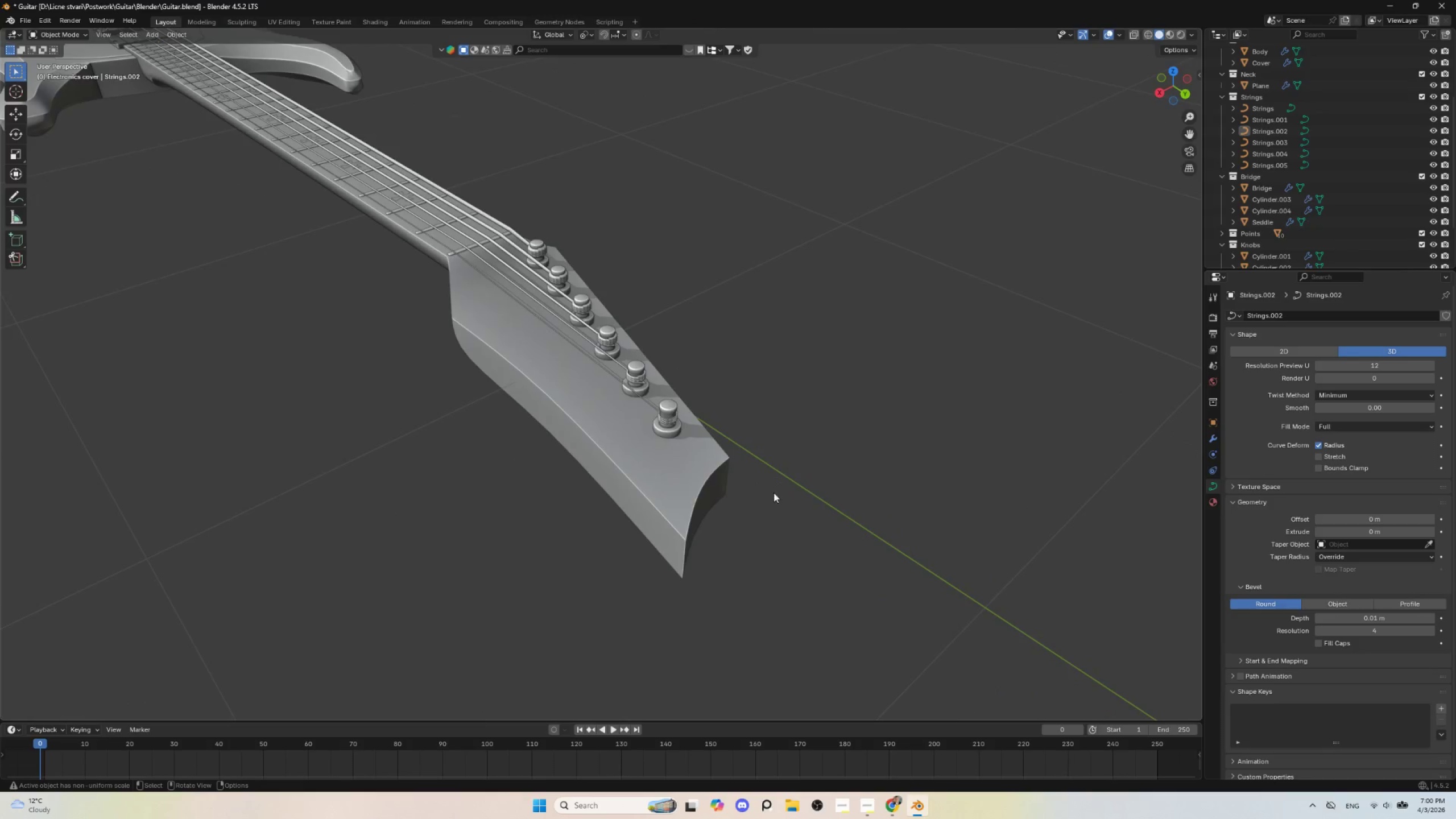 
scroll: coordinate [838, 457], scroll_direction: down, amount: 2.0
 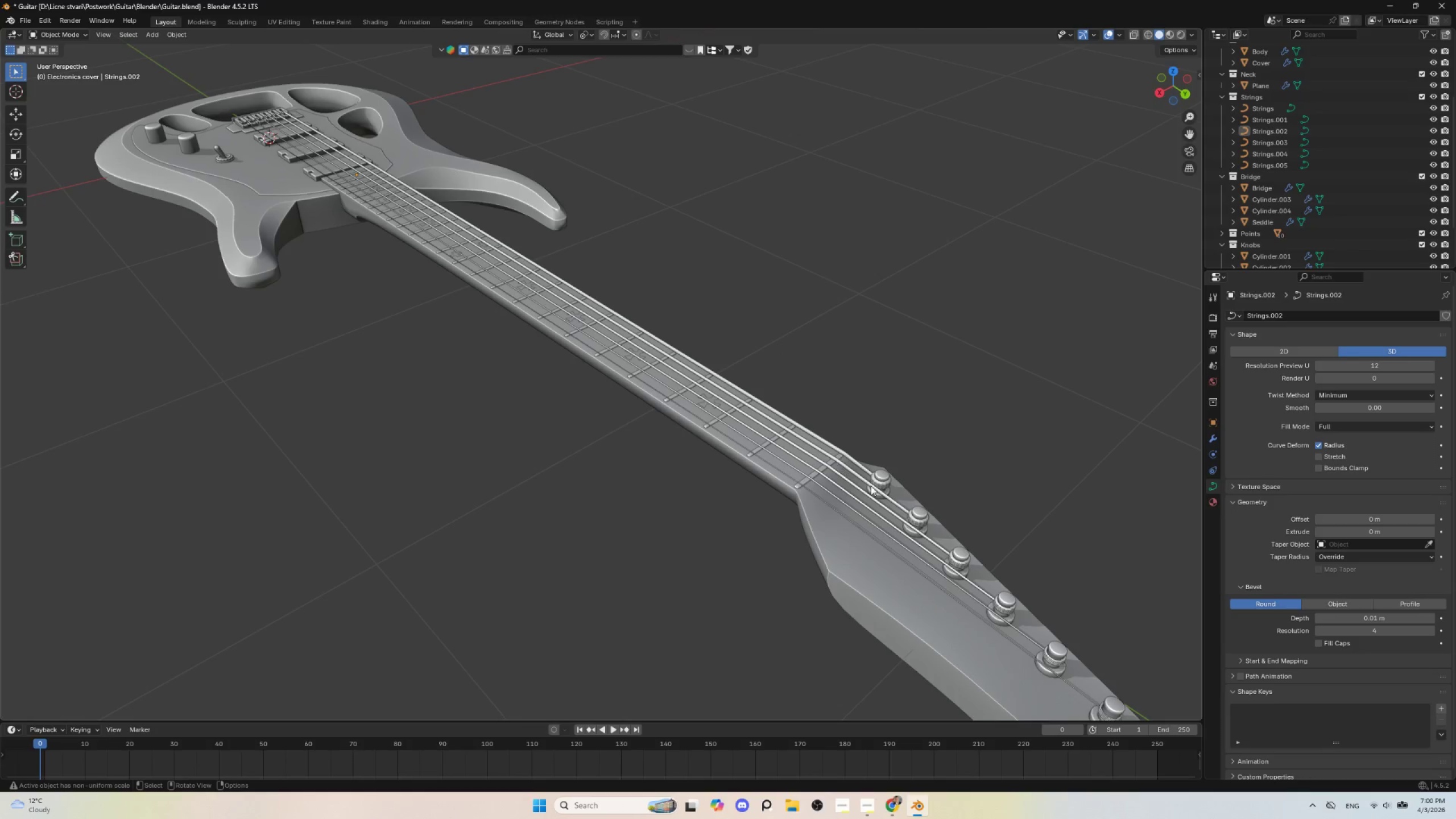 
scroll: coordinate [774, 491], scroll_direction: up, amount: 3.0
 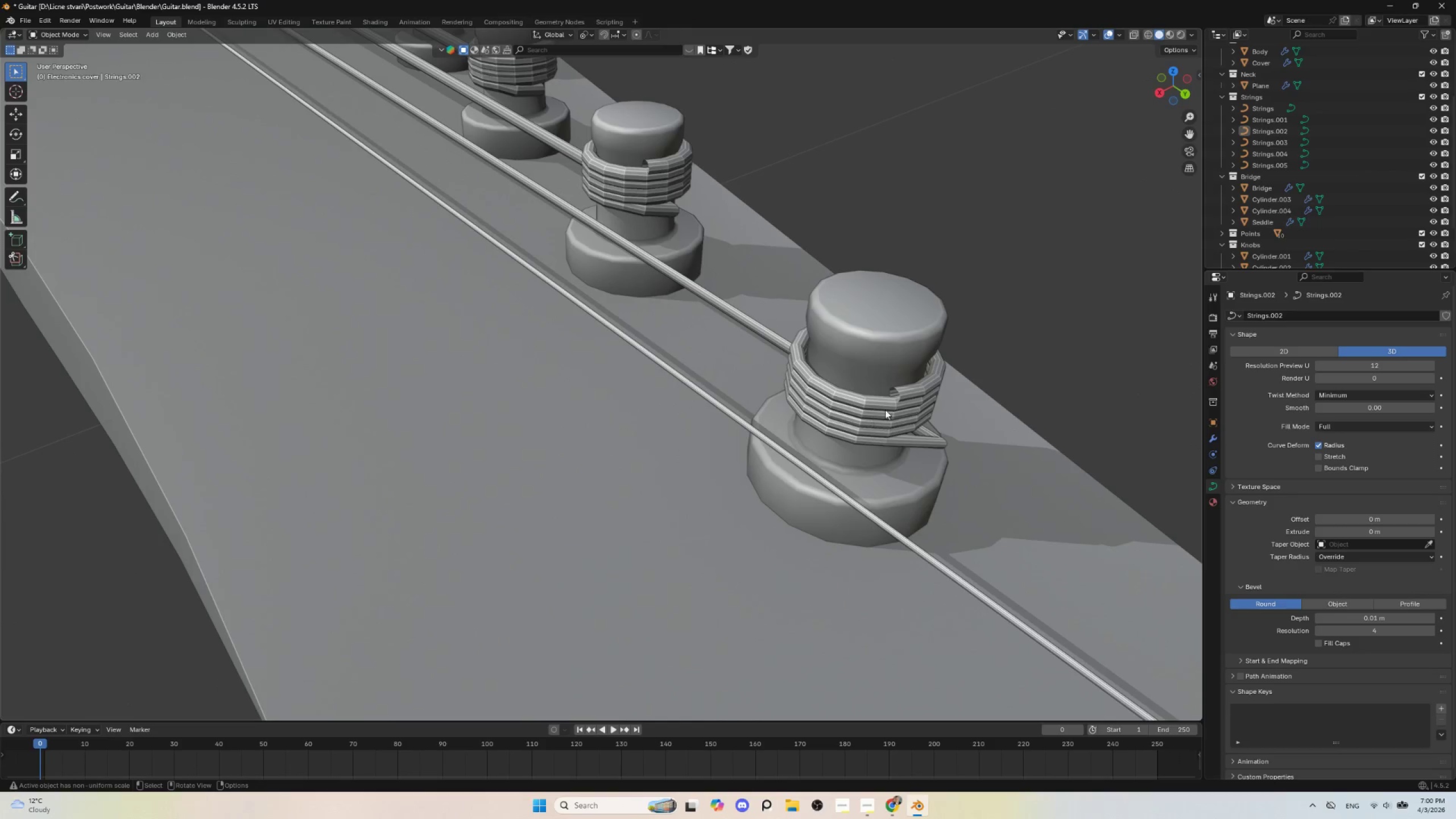 
left_click([907, 390])
 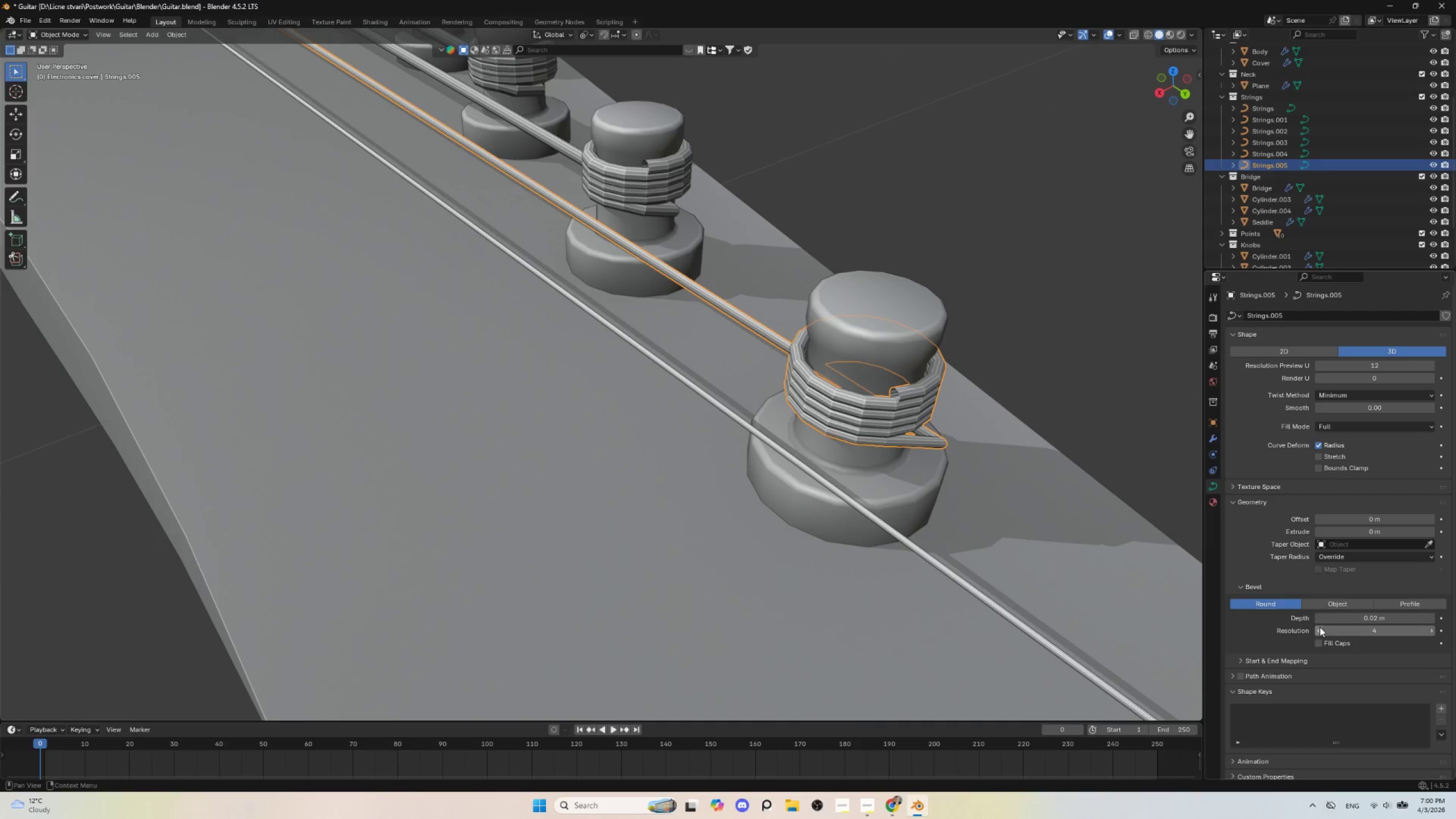 
left_click([1320, 642])
 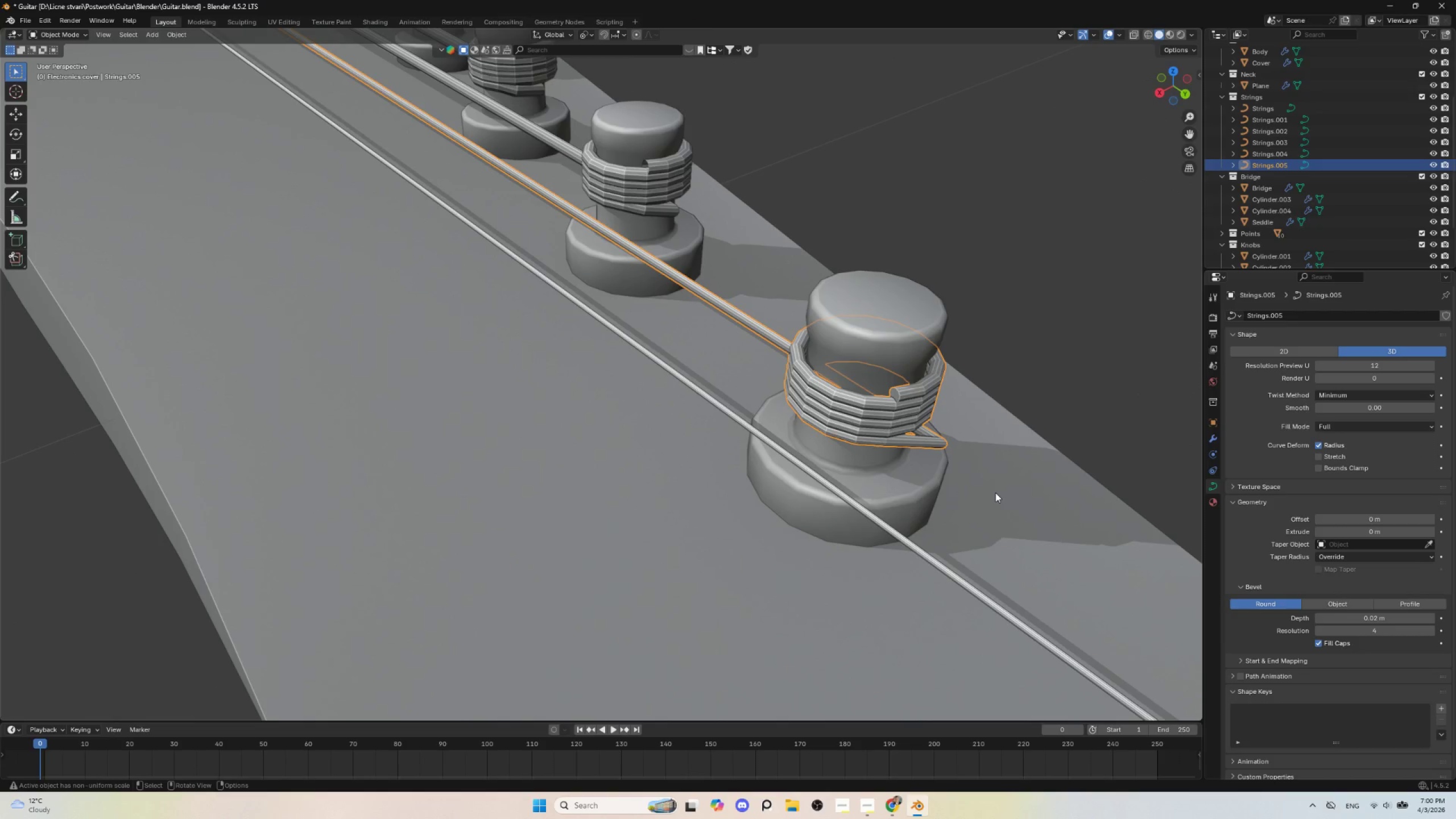 
hold_key(key=ShiftLeft, duration=1.02)
 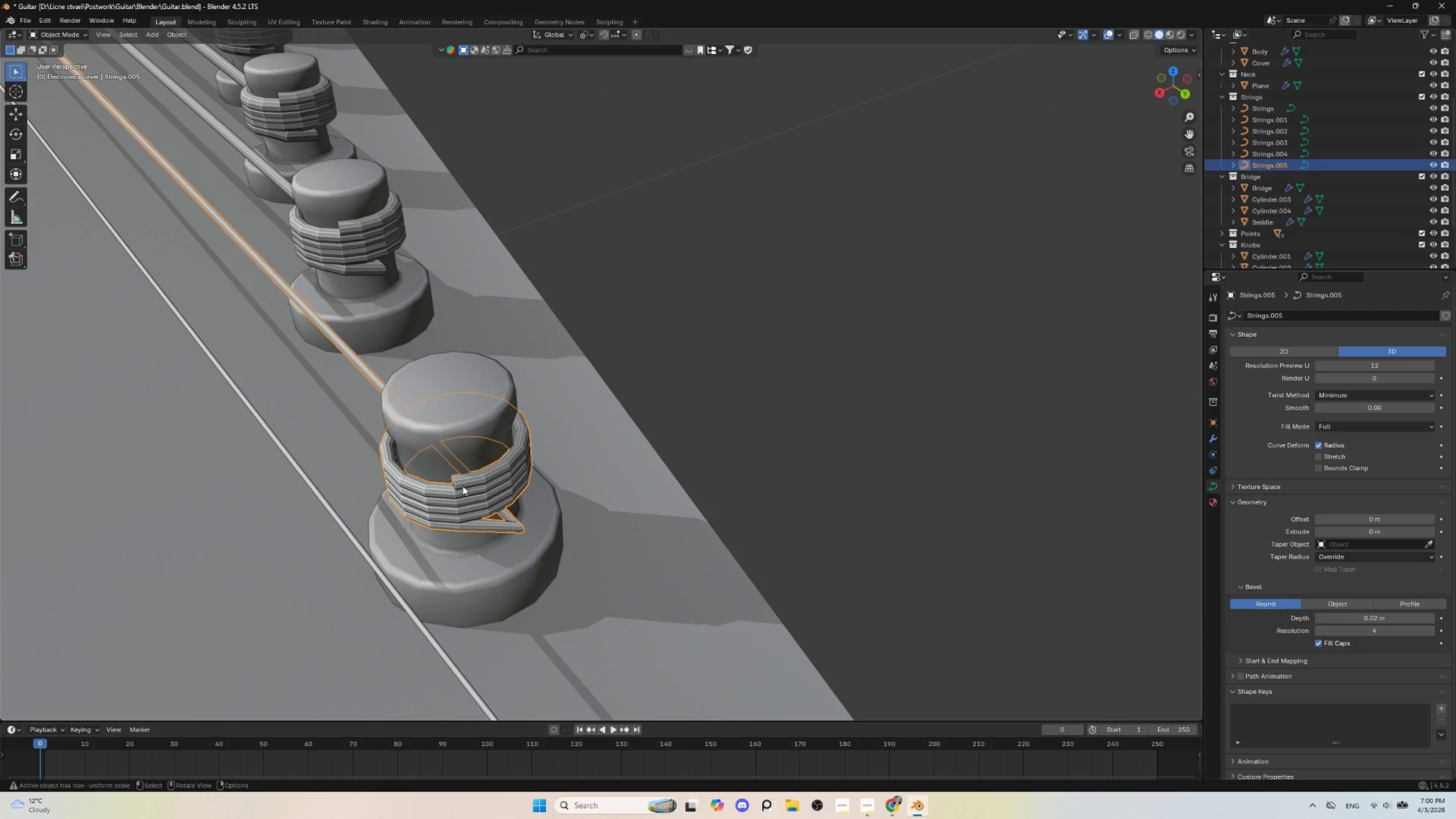 
left_click([462, 483])
 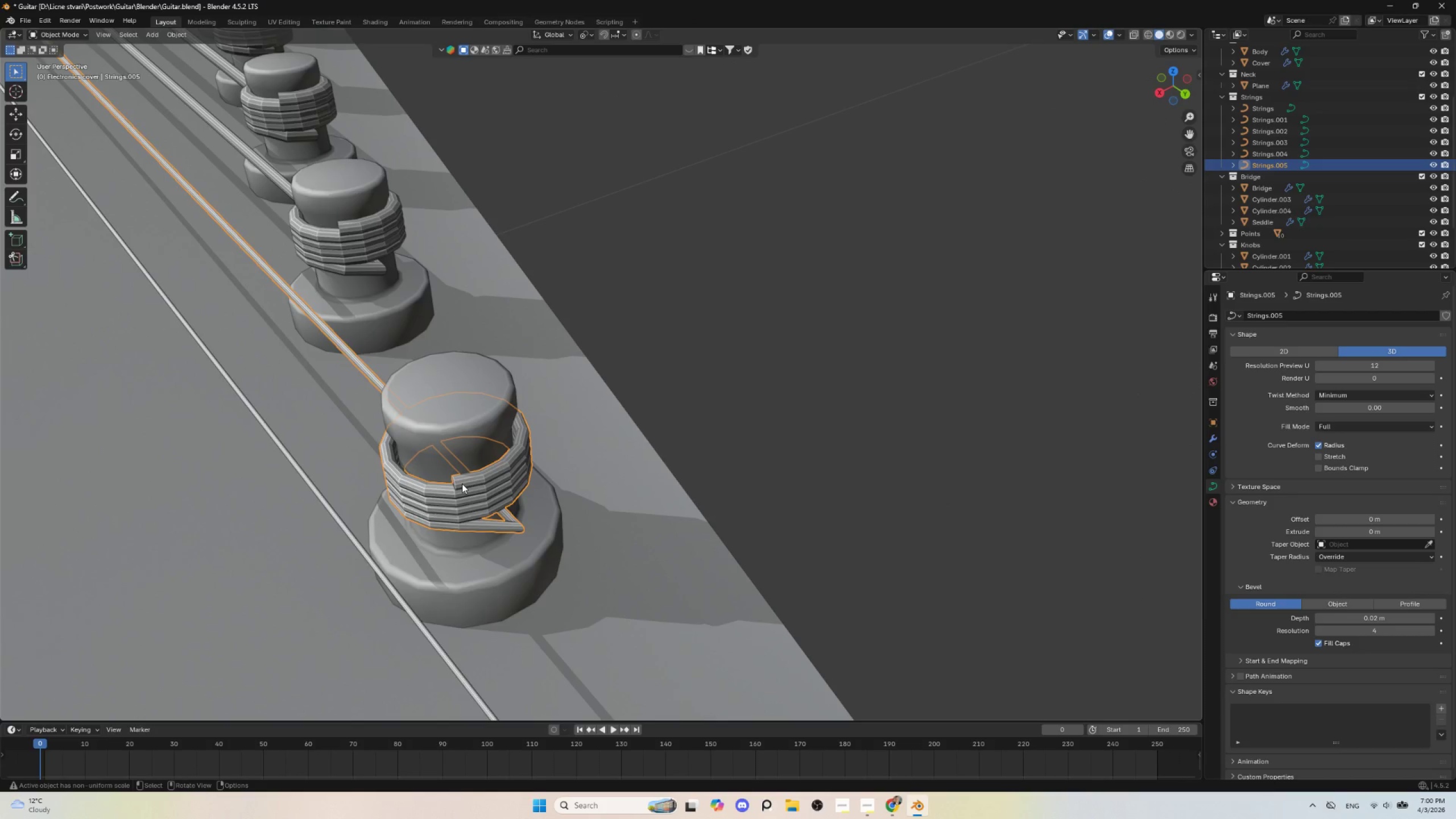 
key(Tab)
 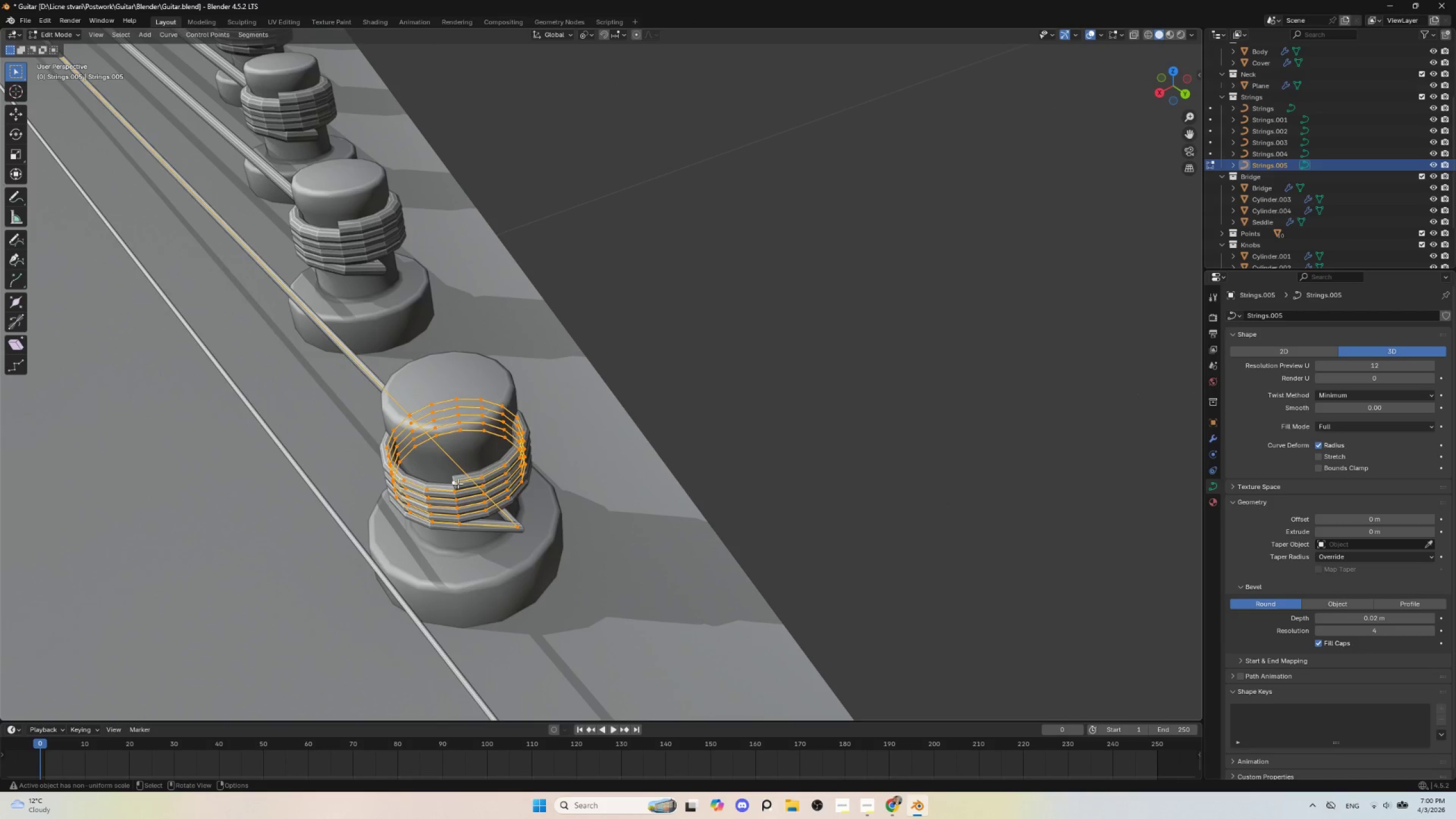 
left_click([457, 482])
 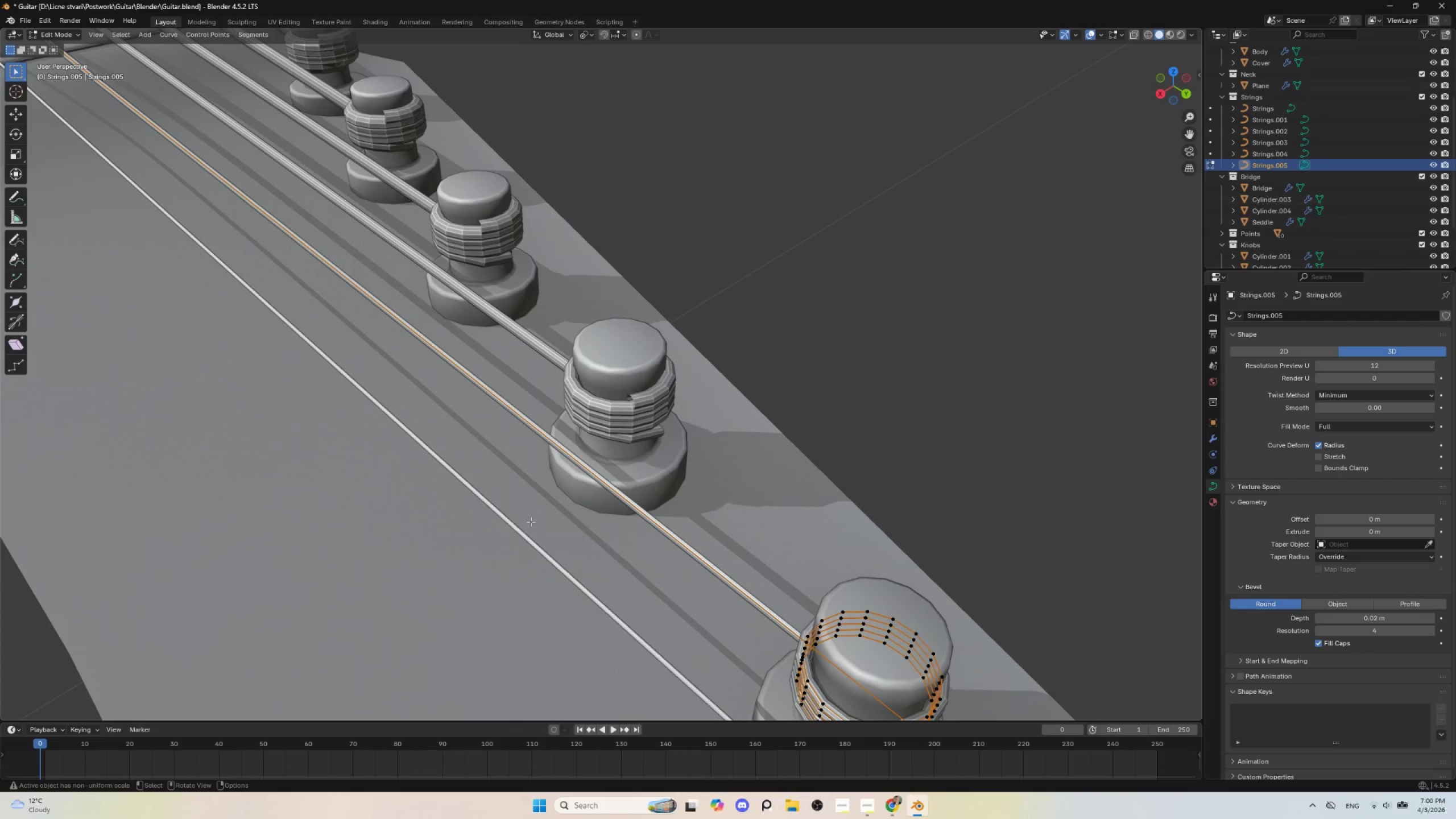 
hold_key(key=ShiftLeft, duration=0.72)
 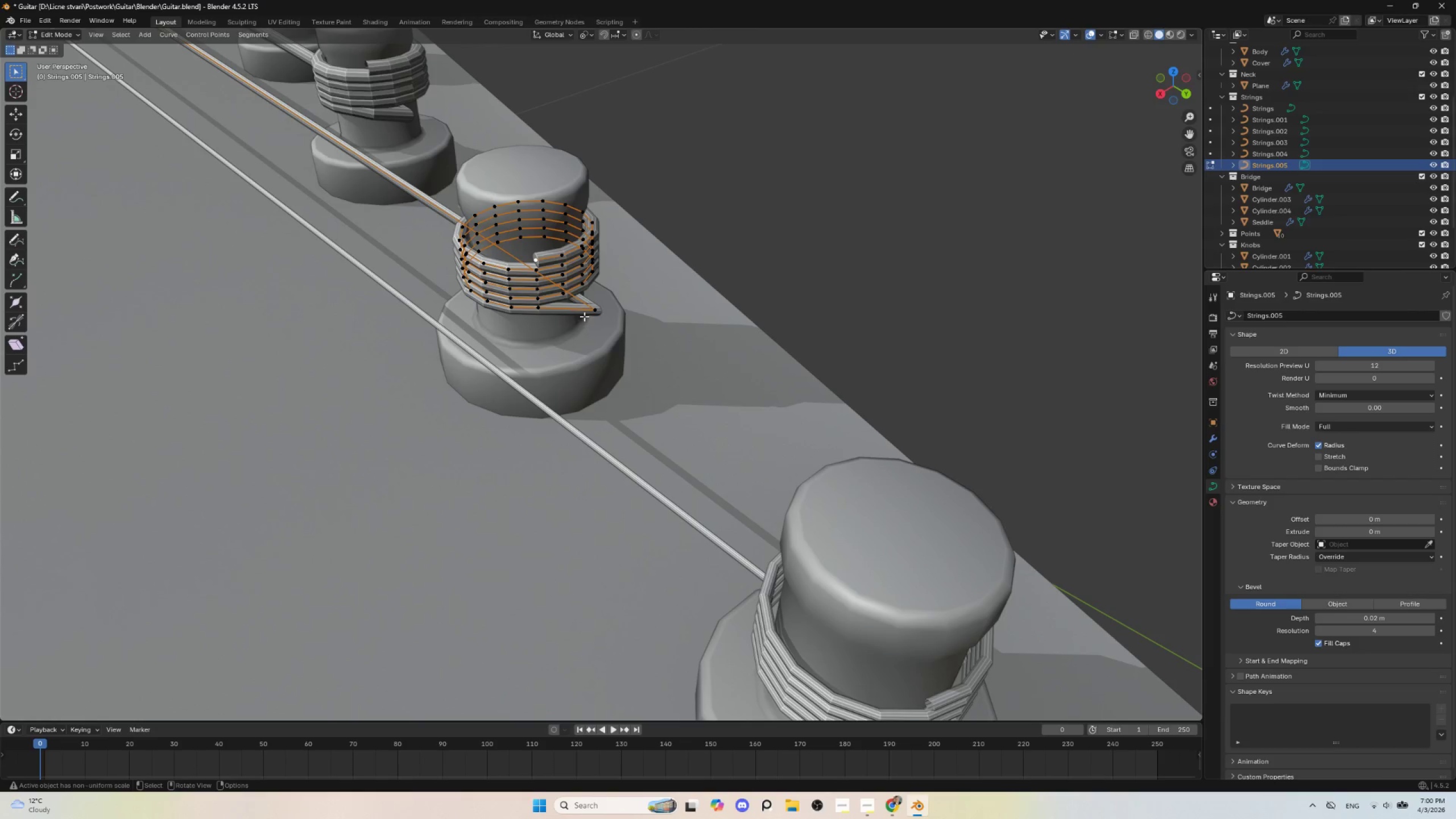 
key(Tab)
 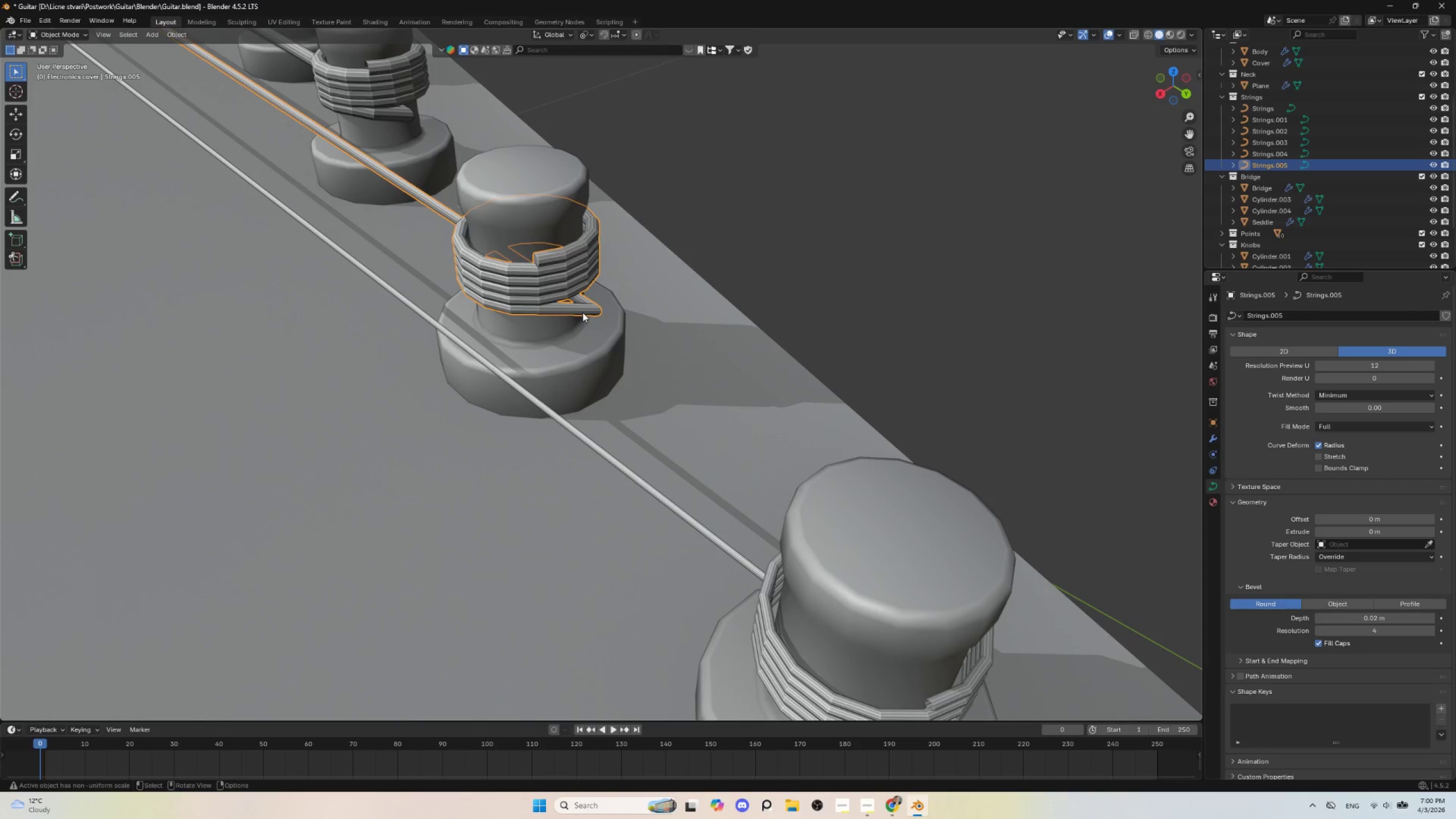 
scroll: coordinate [582, 312], scroll_direction: down, amount: 1.0
 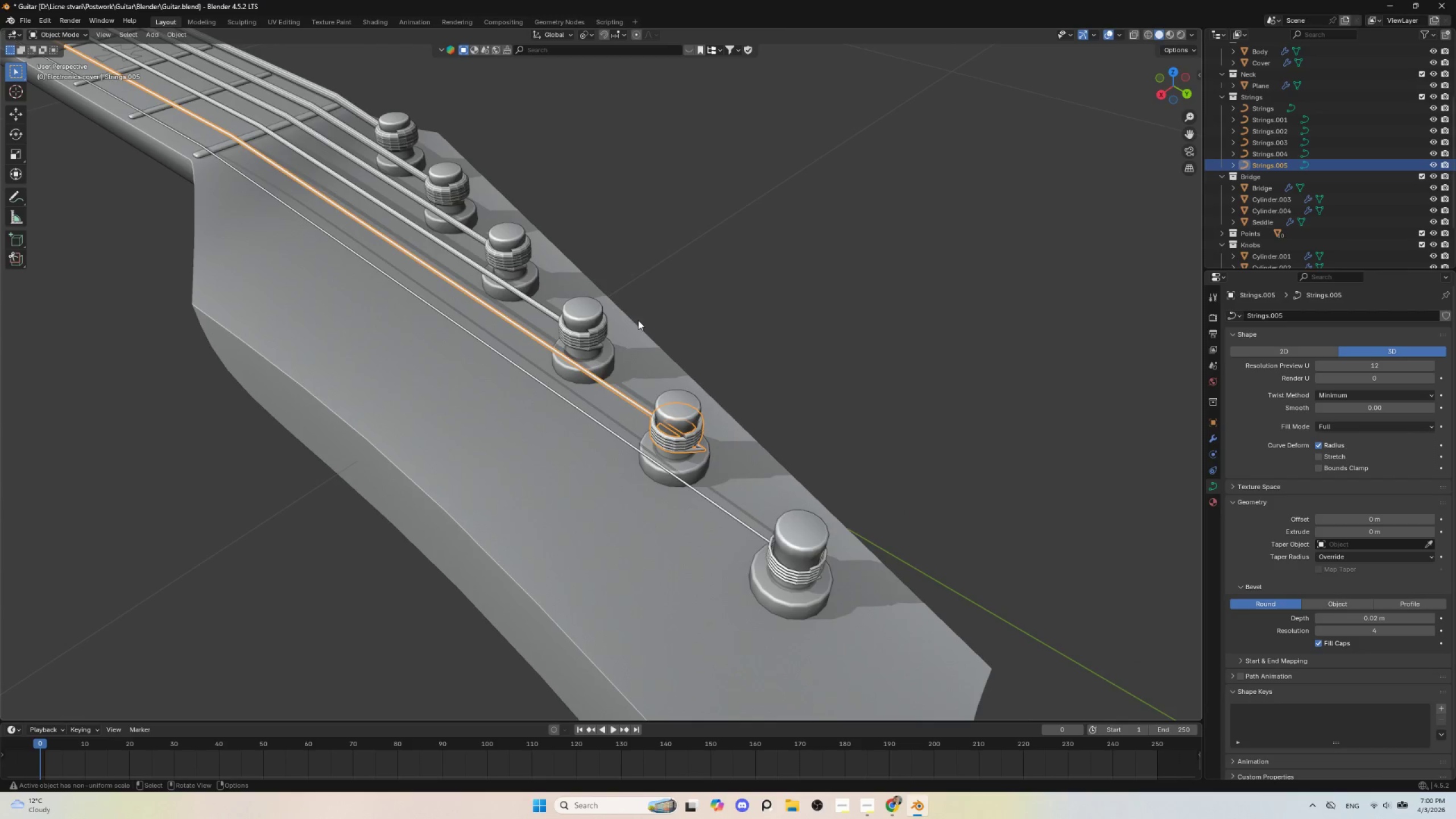 
hold_key(key=ShiftLeft, duration=0.5)
 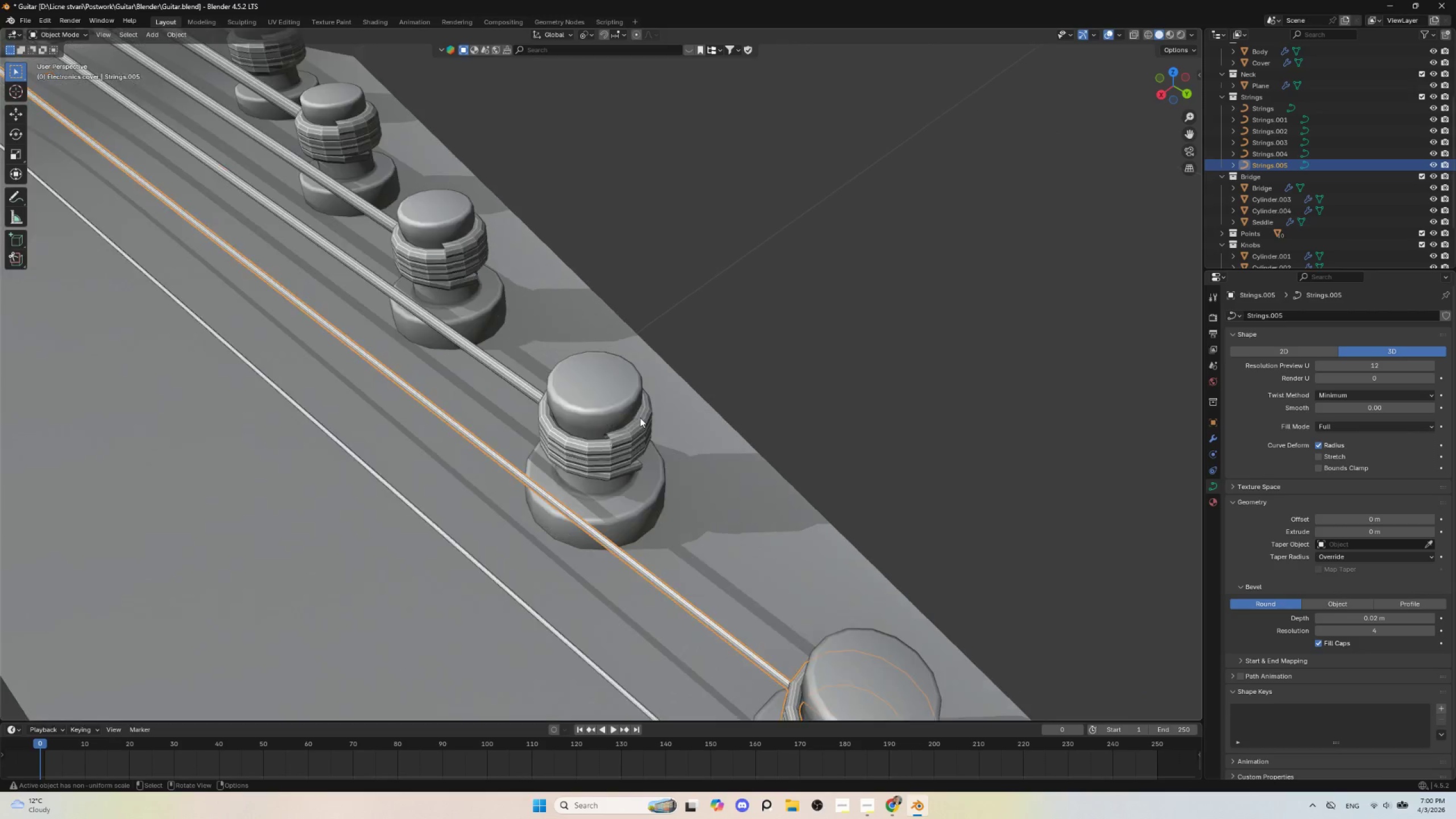 
scroll: coordinate [647, 377], scroll_direction: none, amount: 0.0
 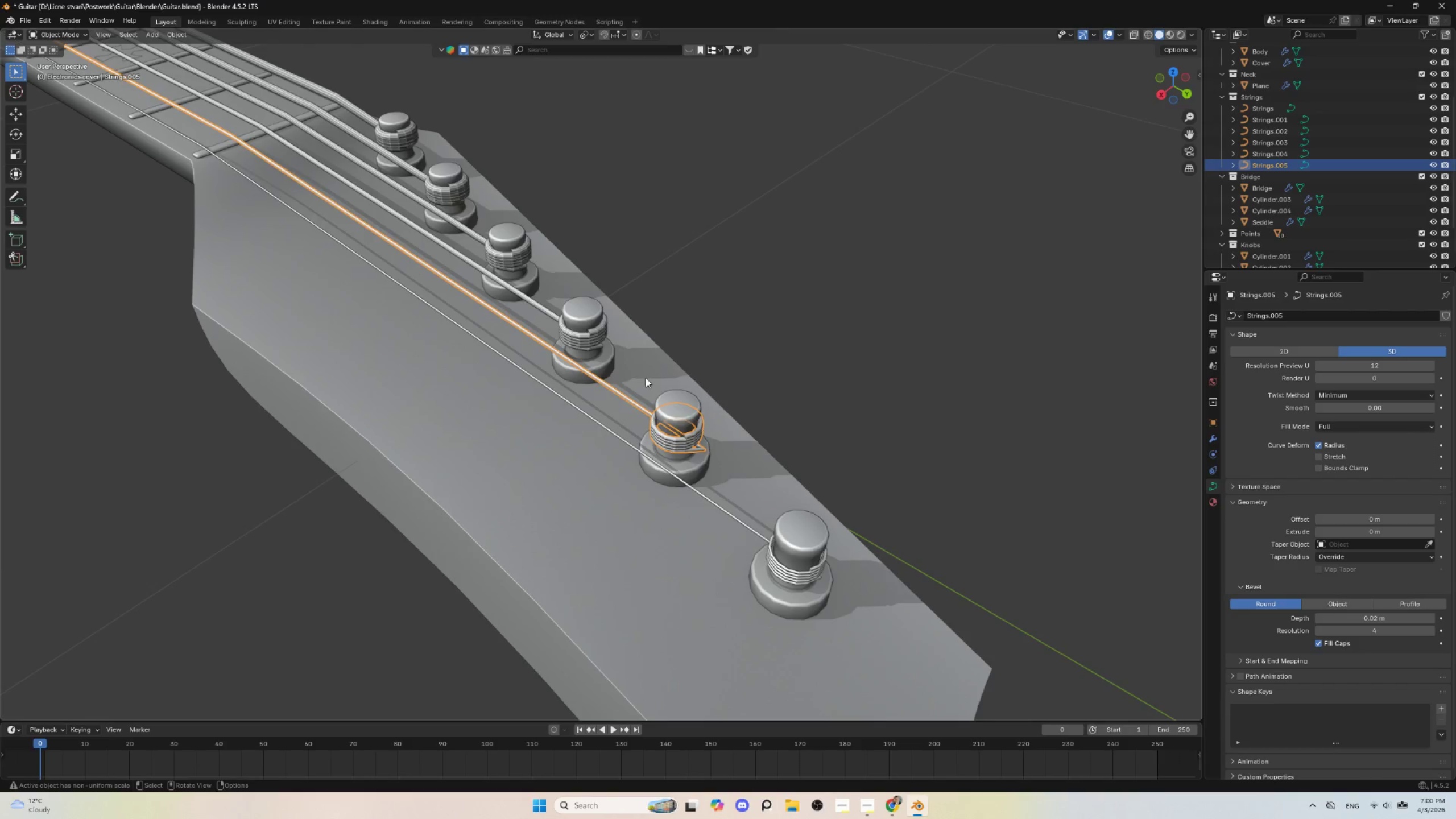 
scroll: coordinate [640, 417], scroll_direction: up, amount: 1.0
 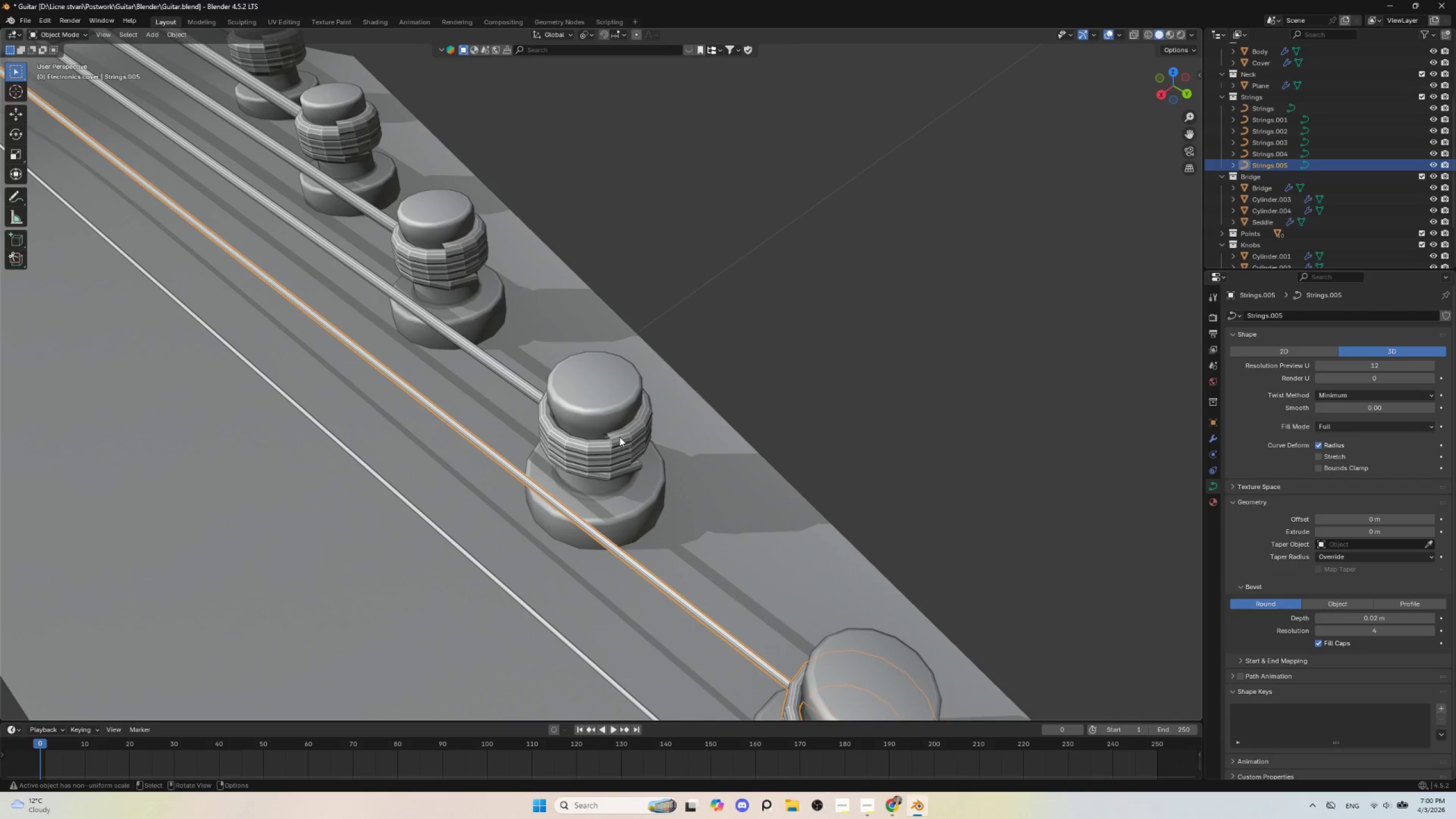 
key(Tab)
 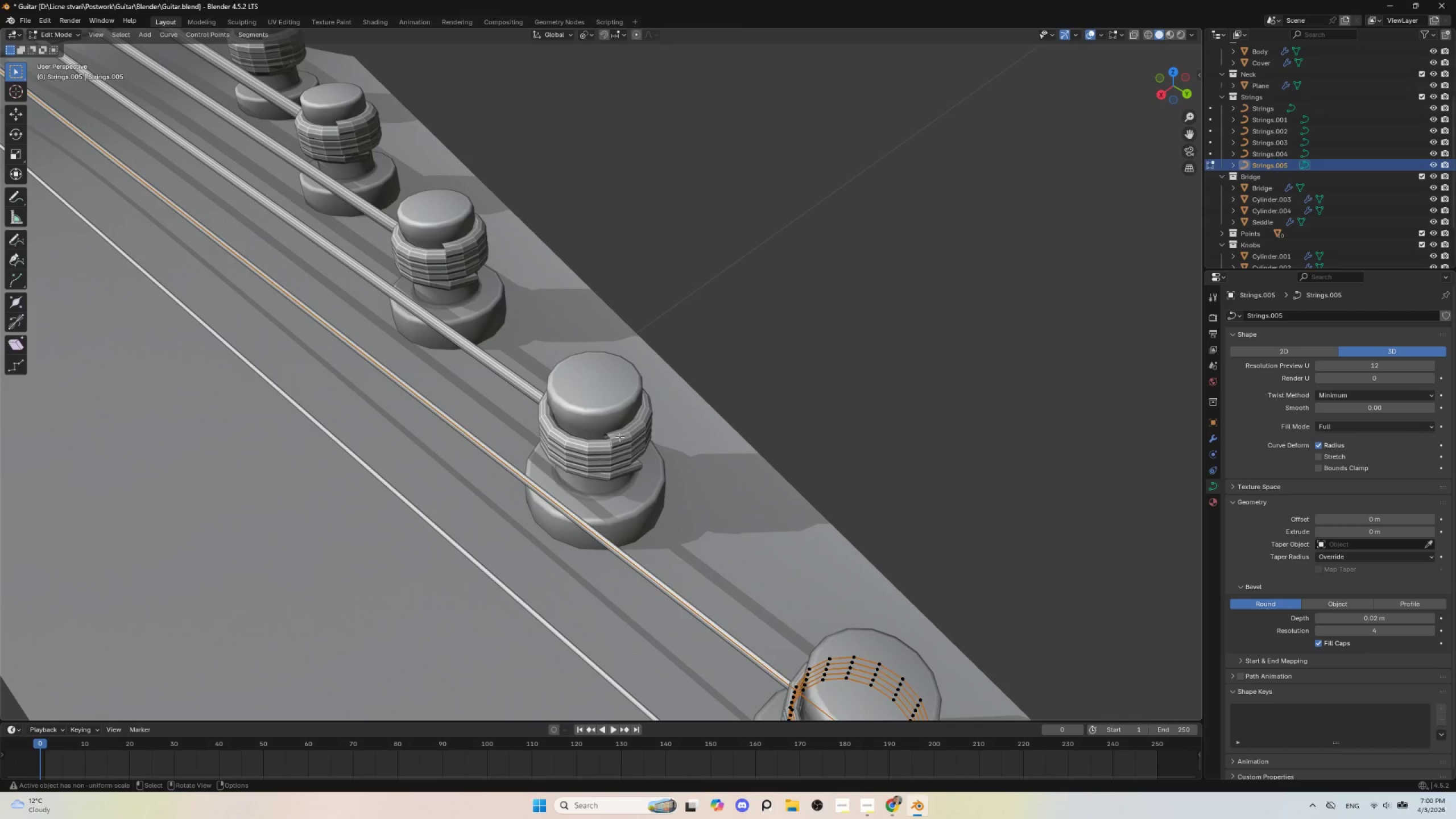 
key(Tab)
 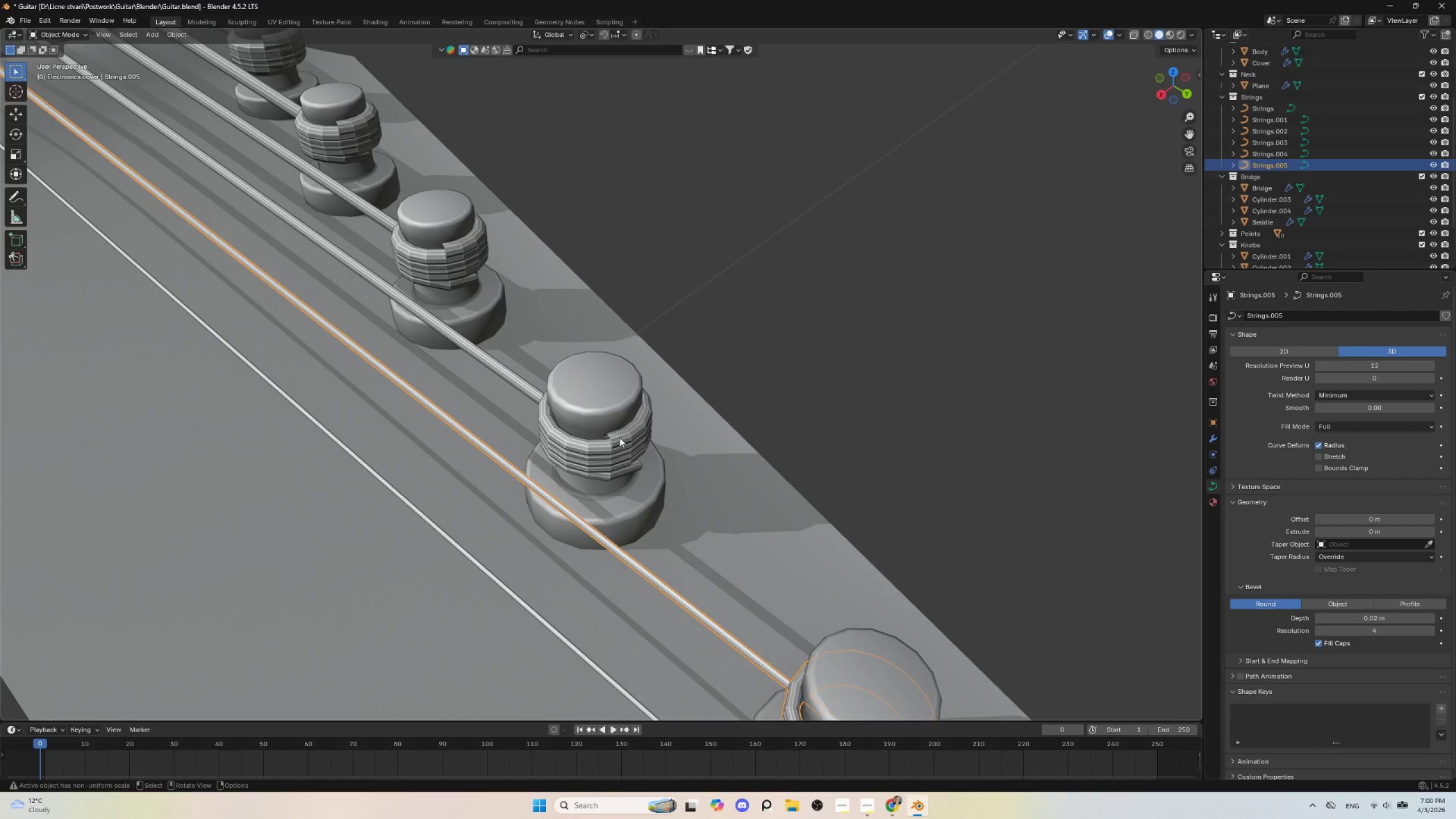 
left_click([619, 437])
 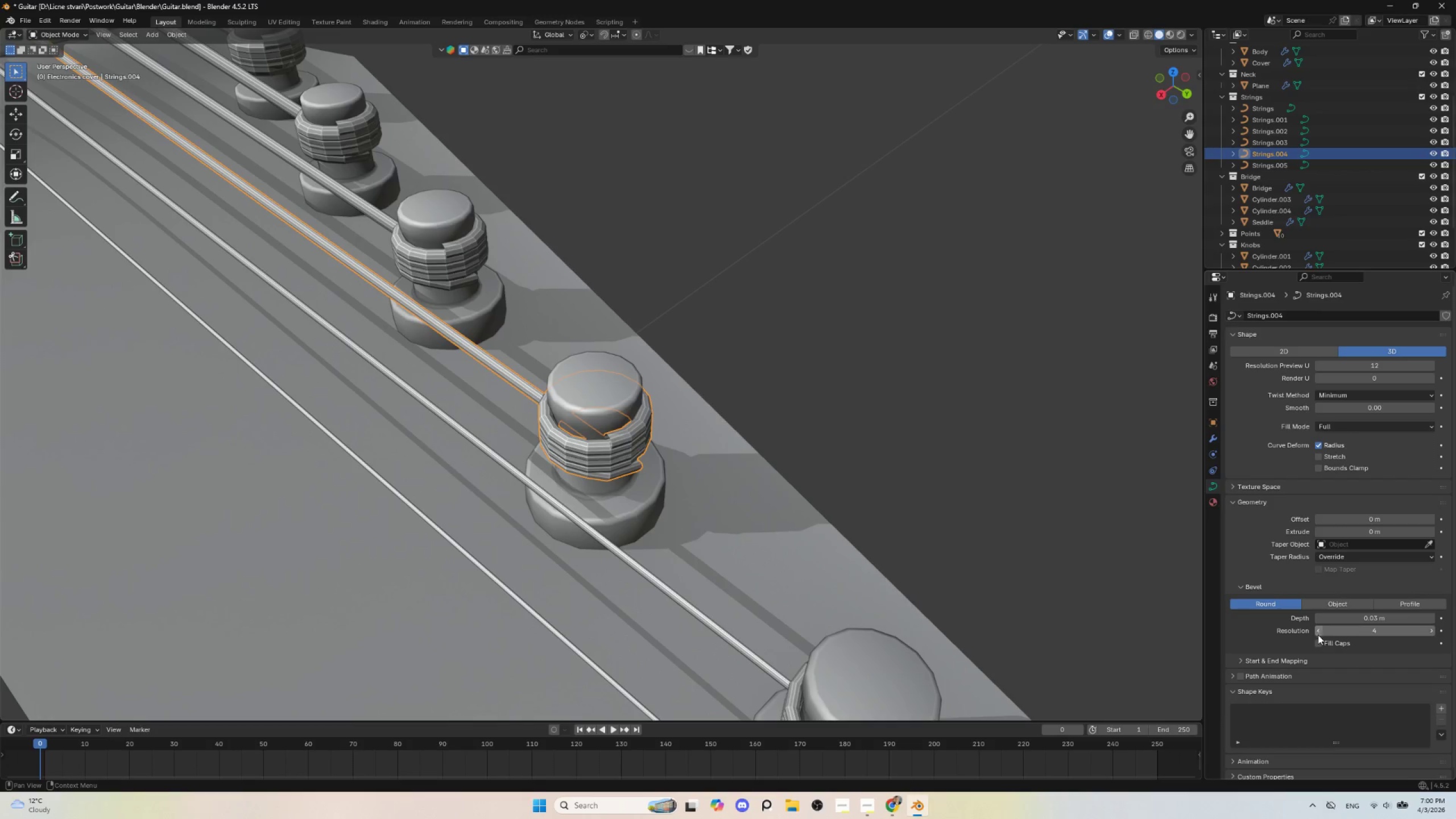 
left_click([1317, 644])
 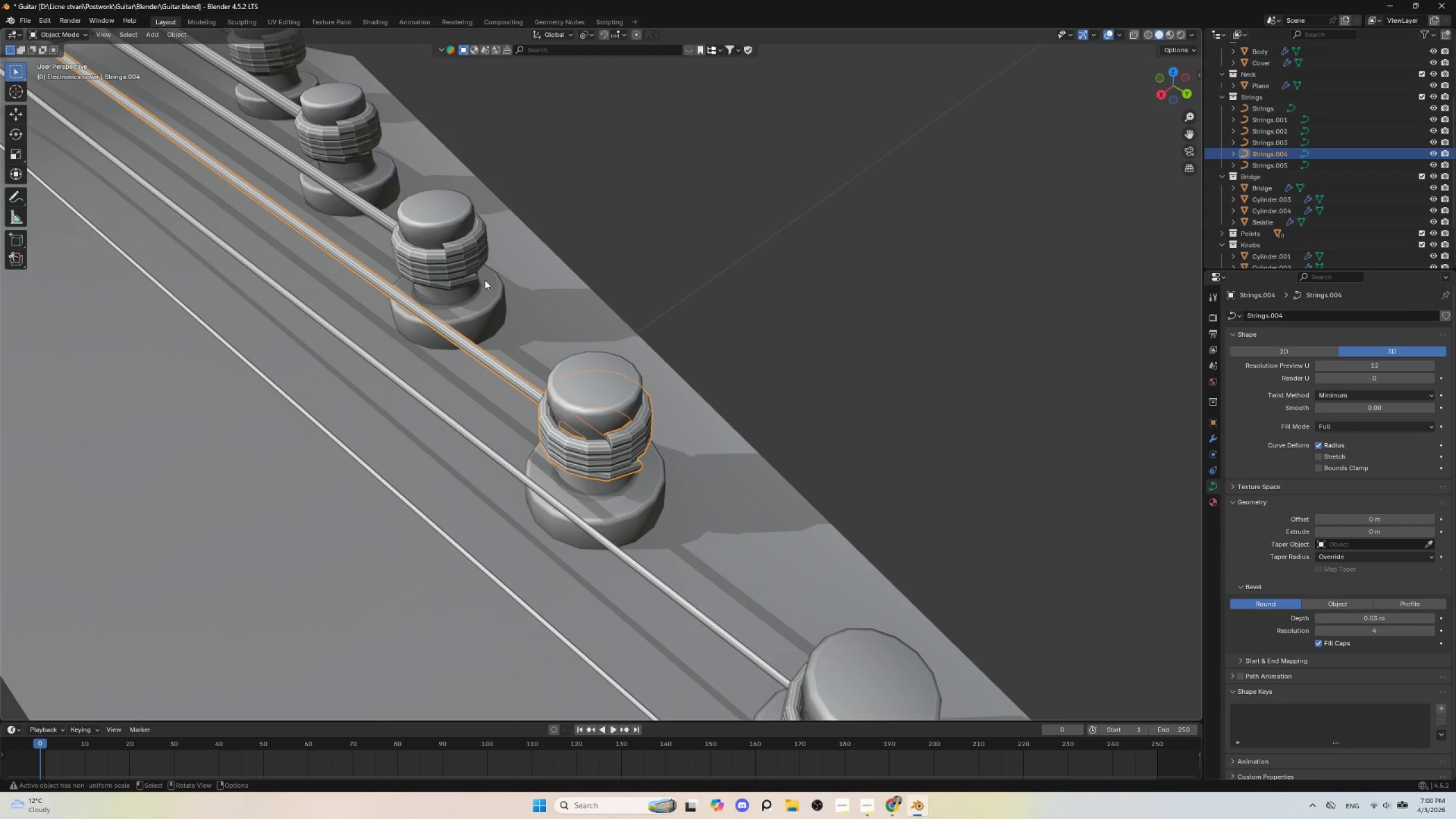 
left_click([470, 262])
 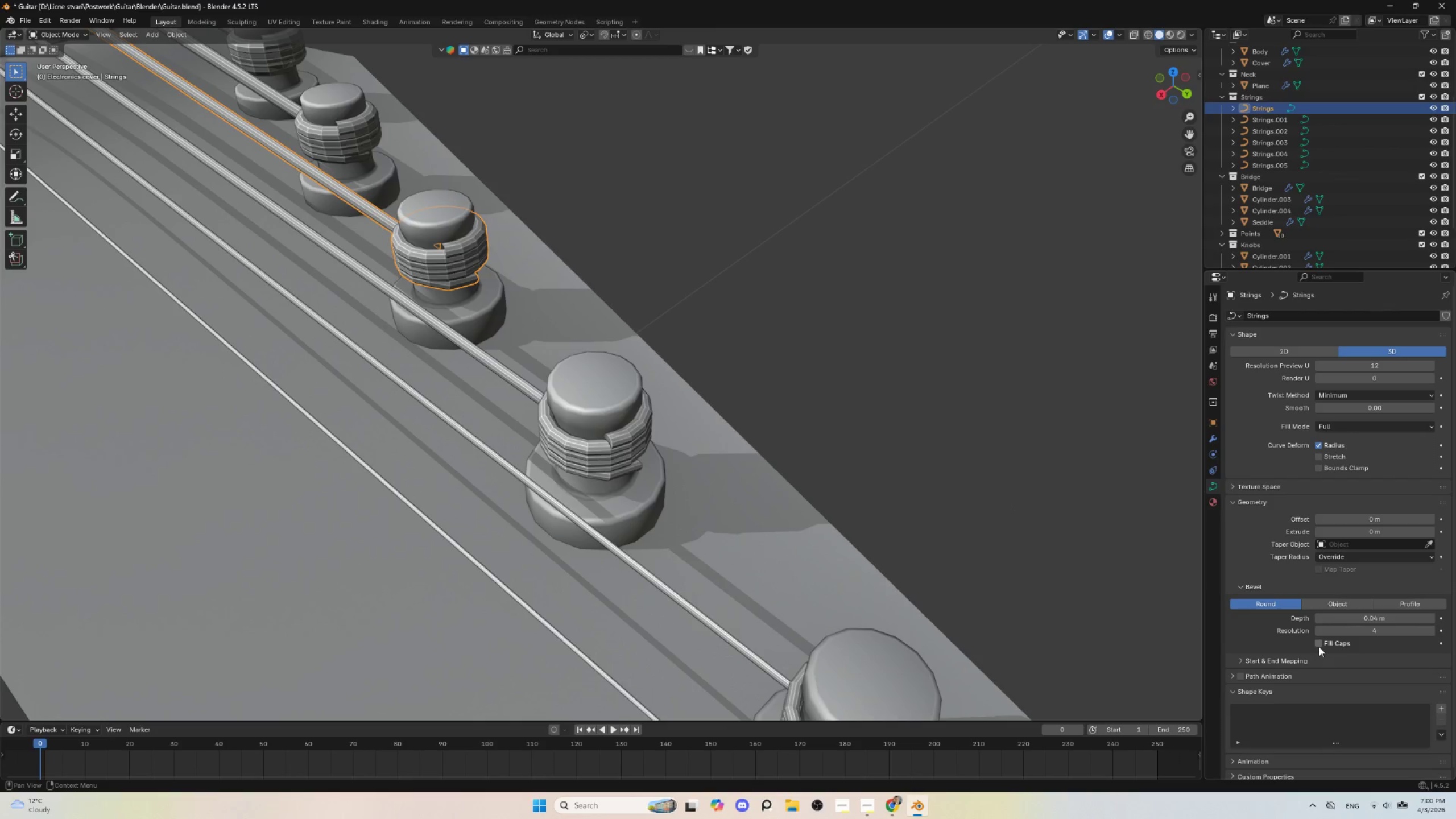 
left_click([1322, 646])
 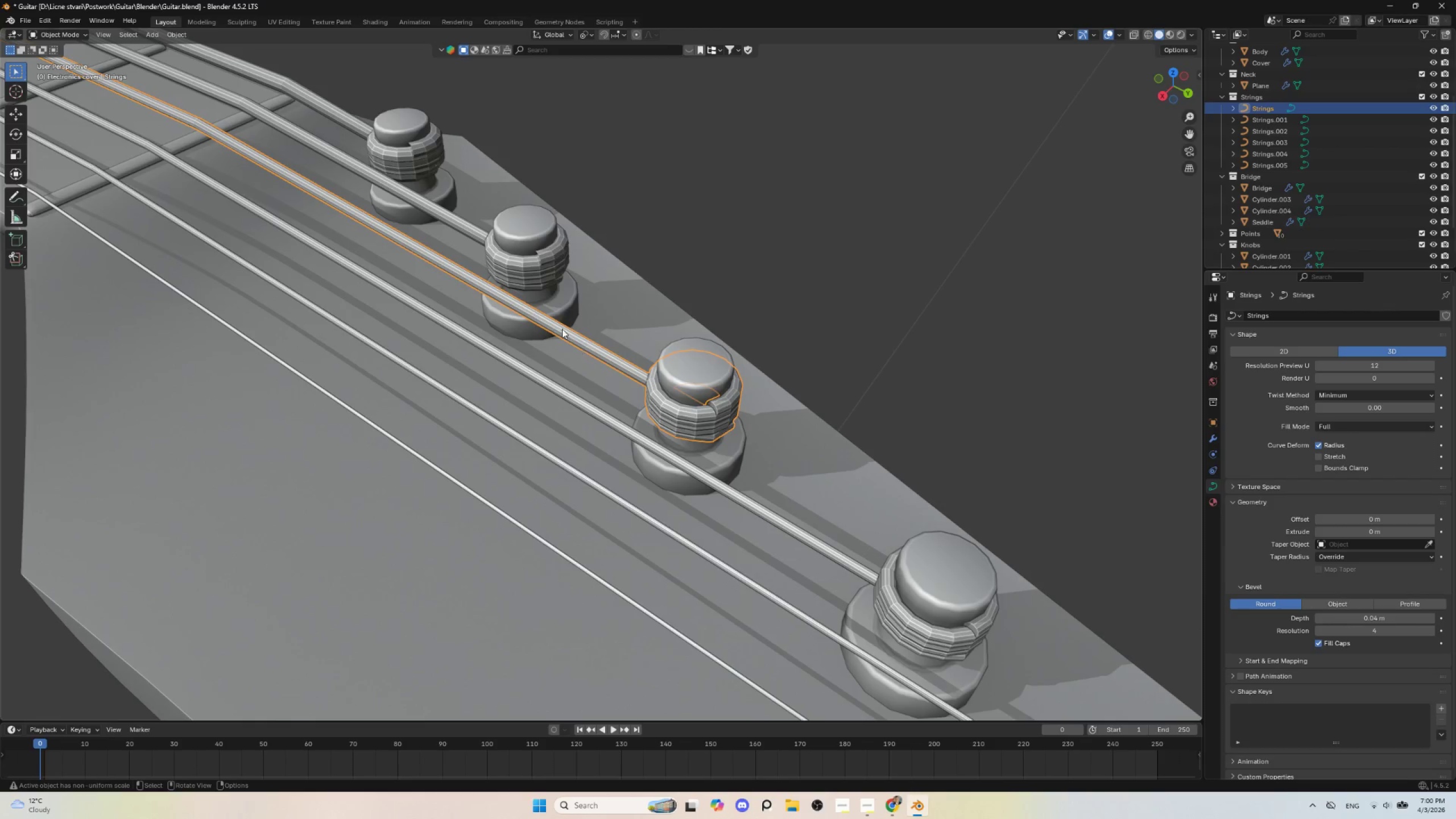 
left_click([518, 274])
 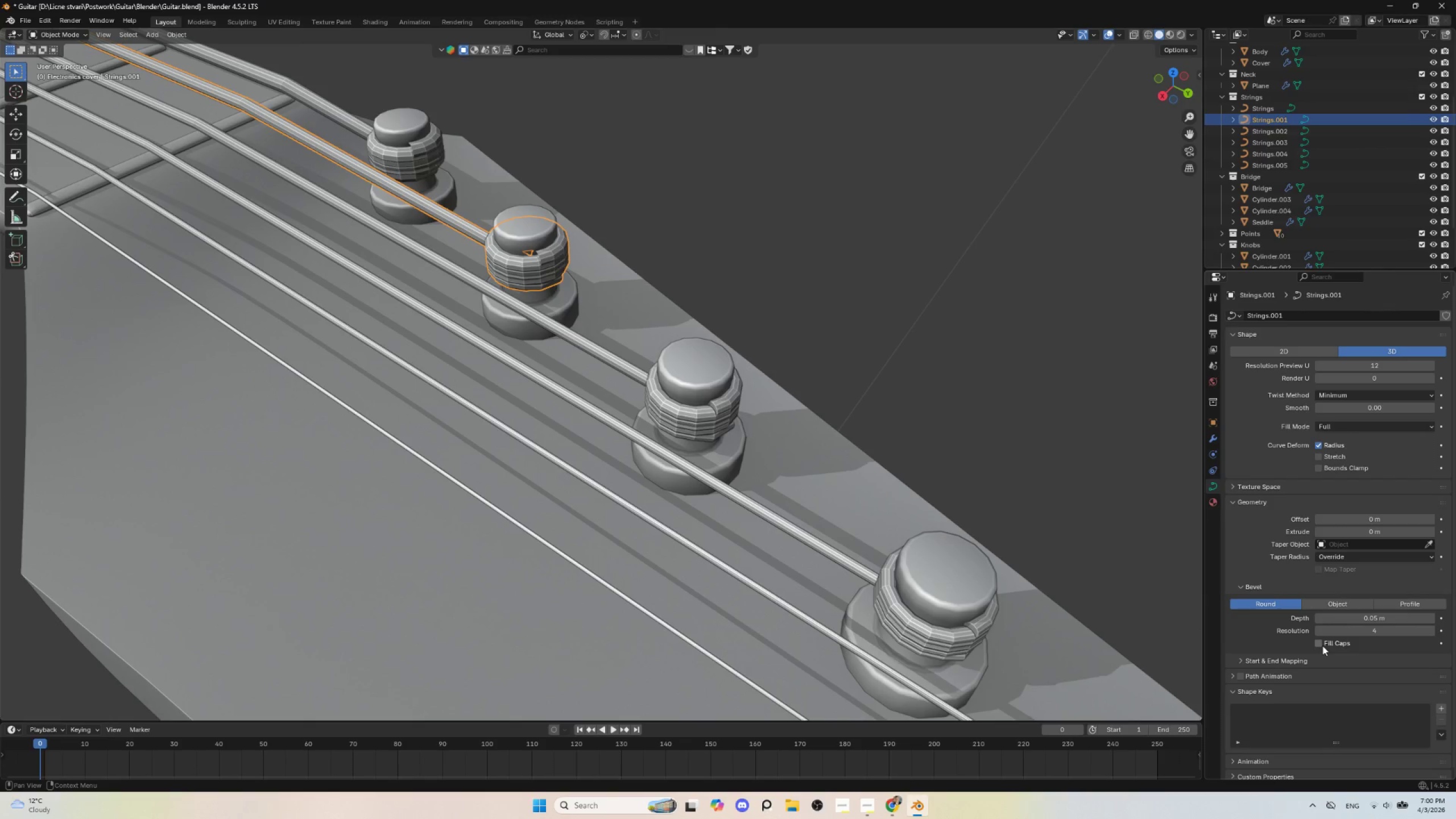 
left_click([1316, 643])
 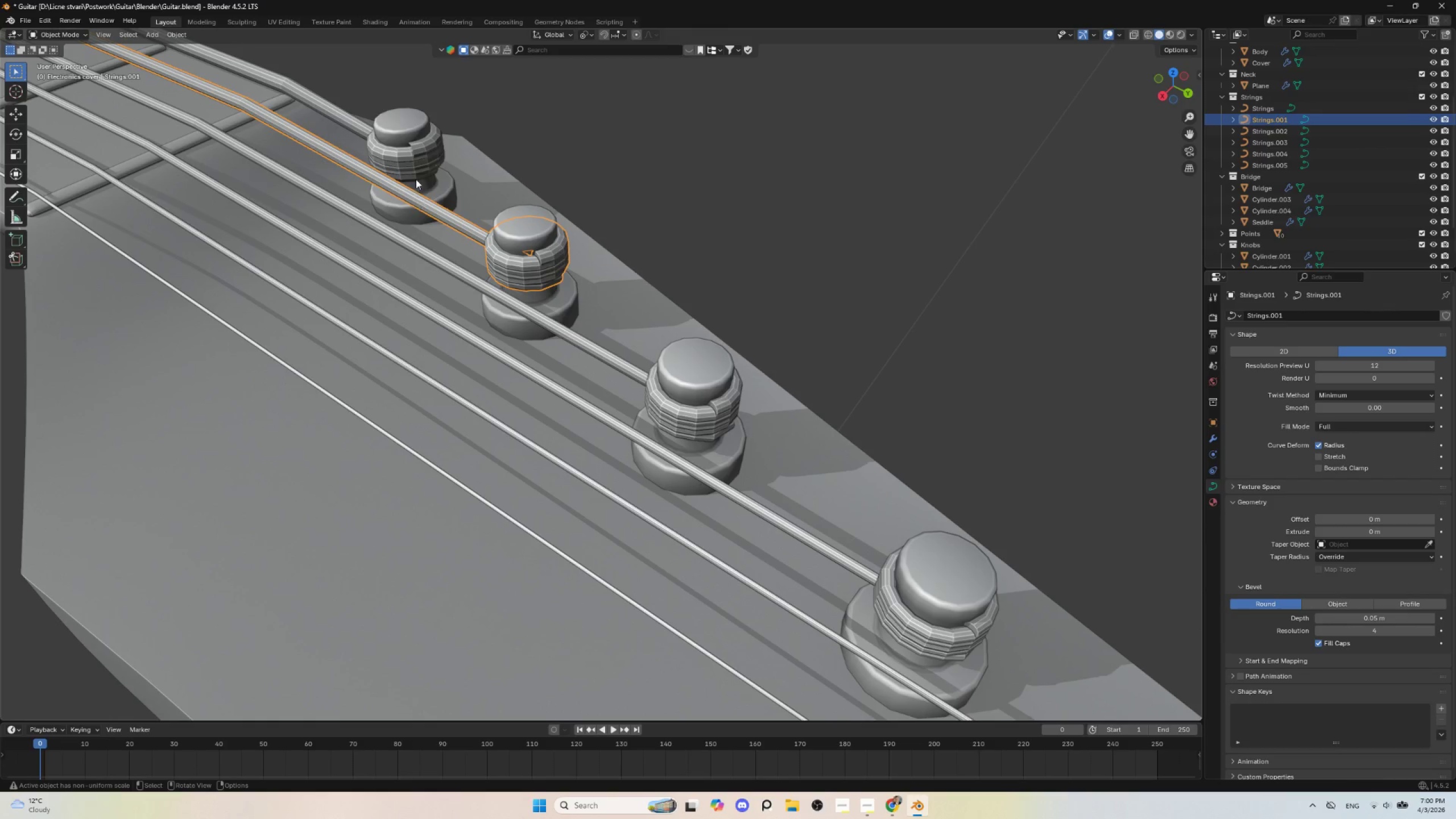 
left_click([415, 168])
 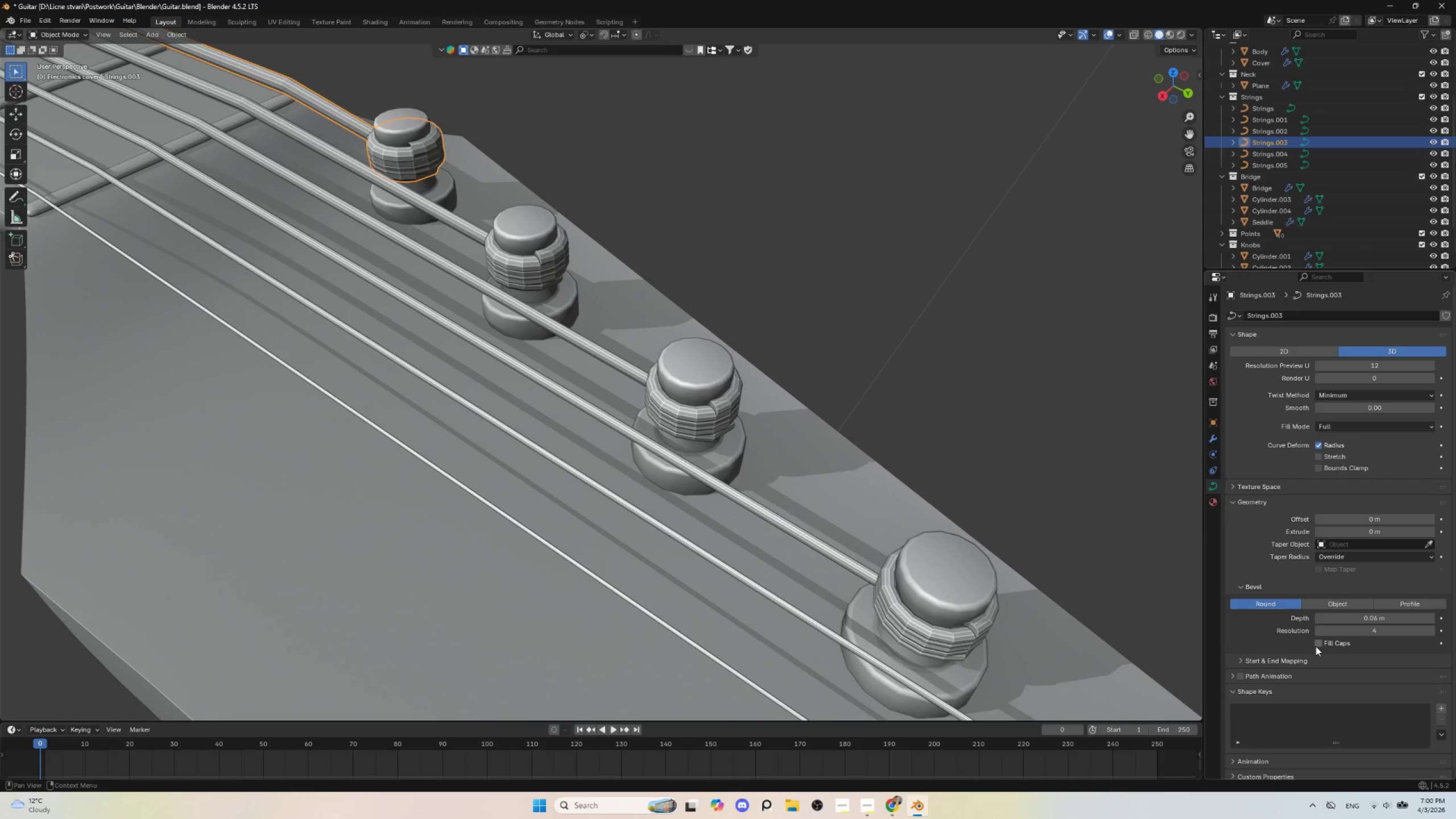 
left_click([1316, 646])
 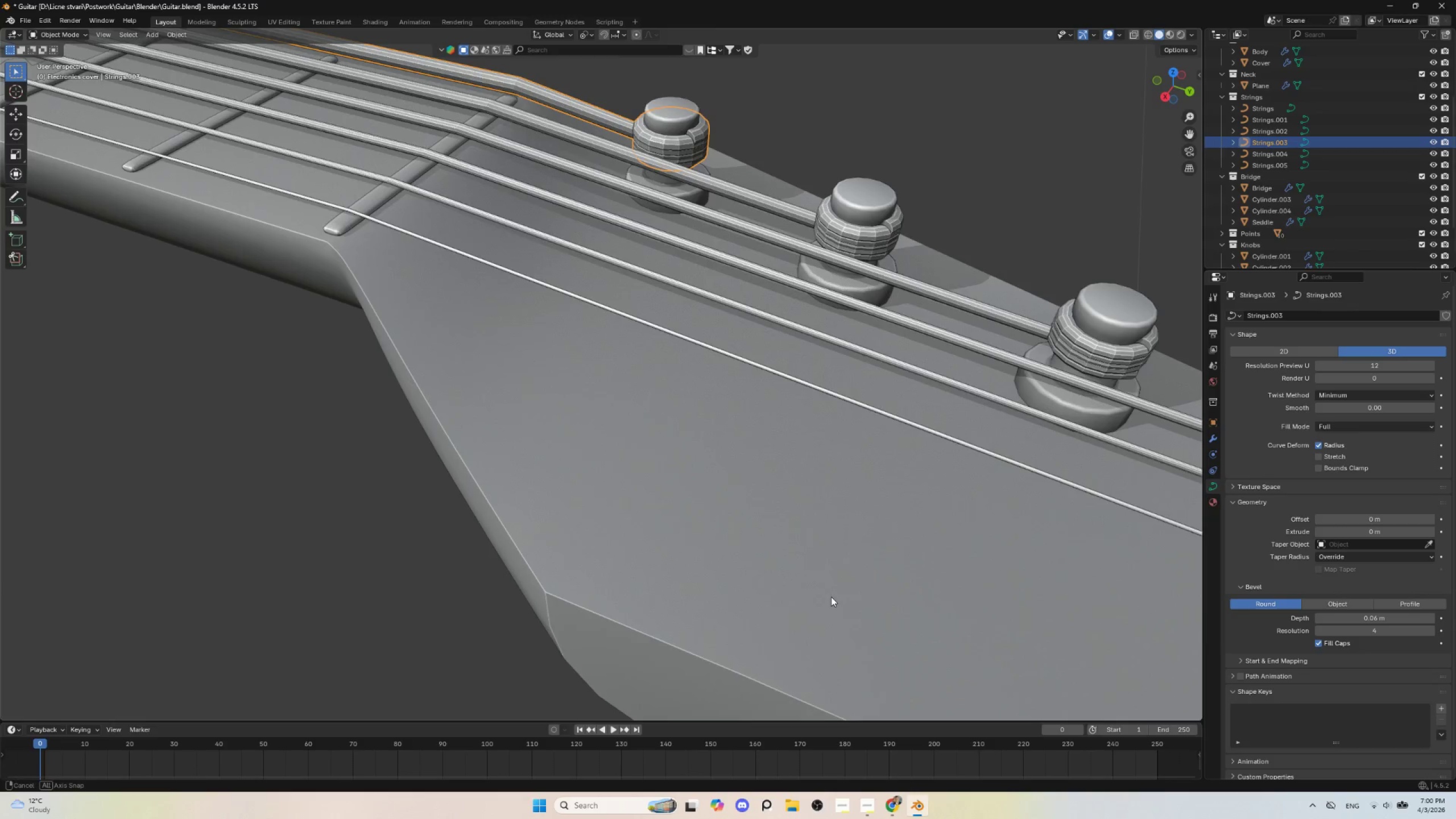 
hold_key(key=ShiftLeft, duration=0.7)
 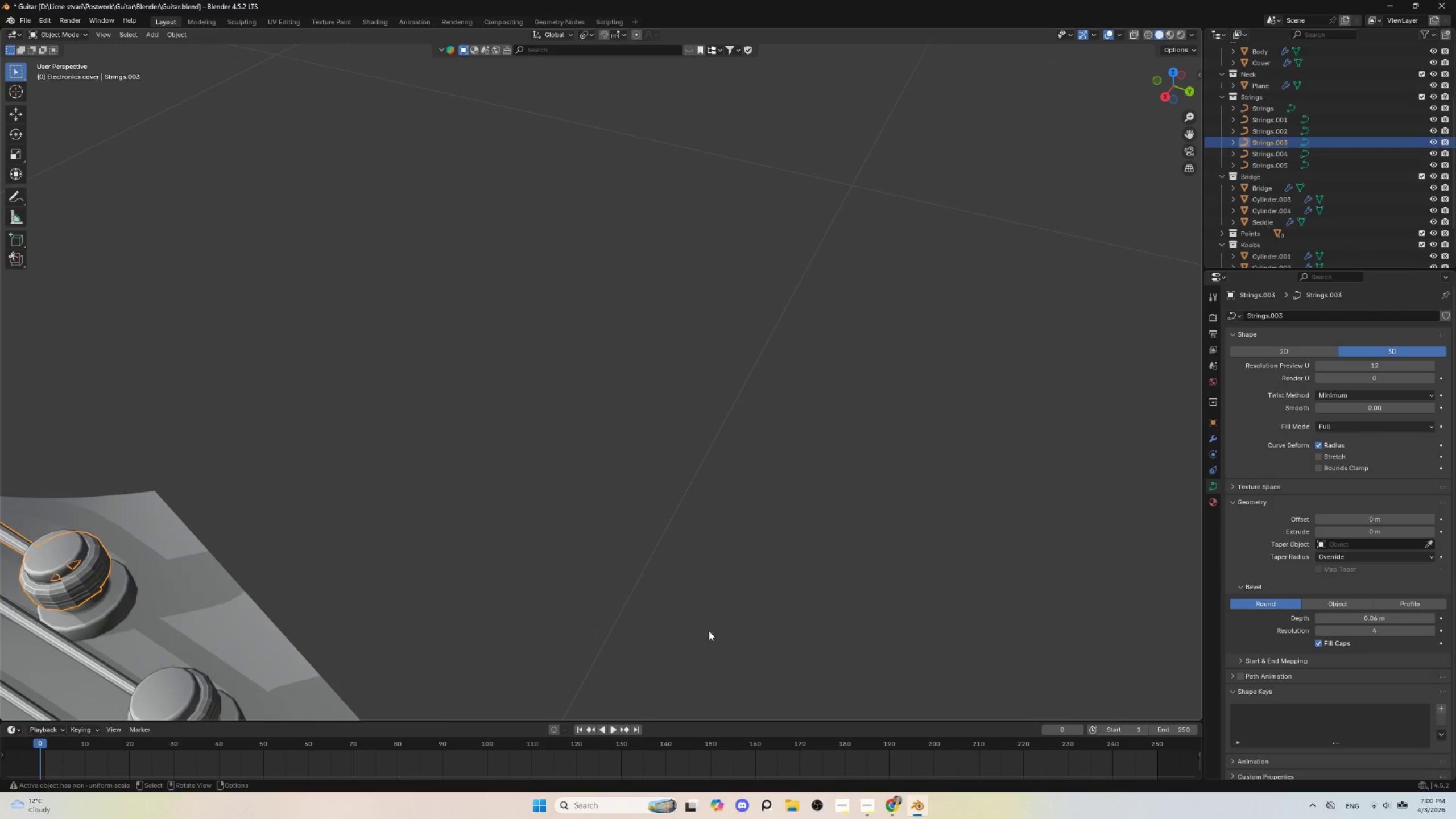 
scroll: coordinate [709, 631], scroll_direction: down, amount: 2.0
 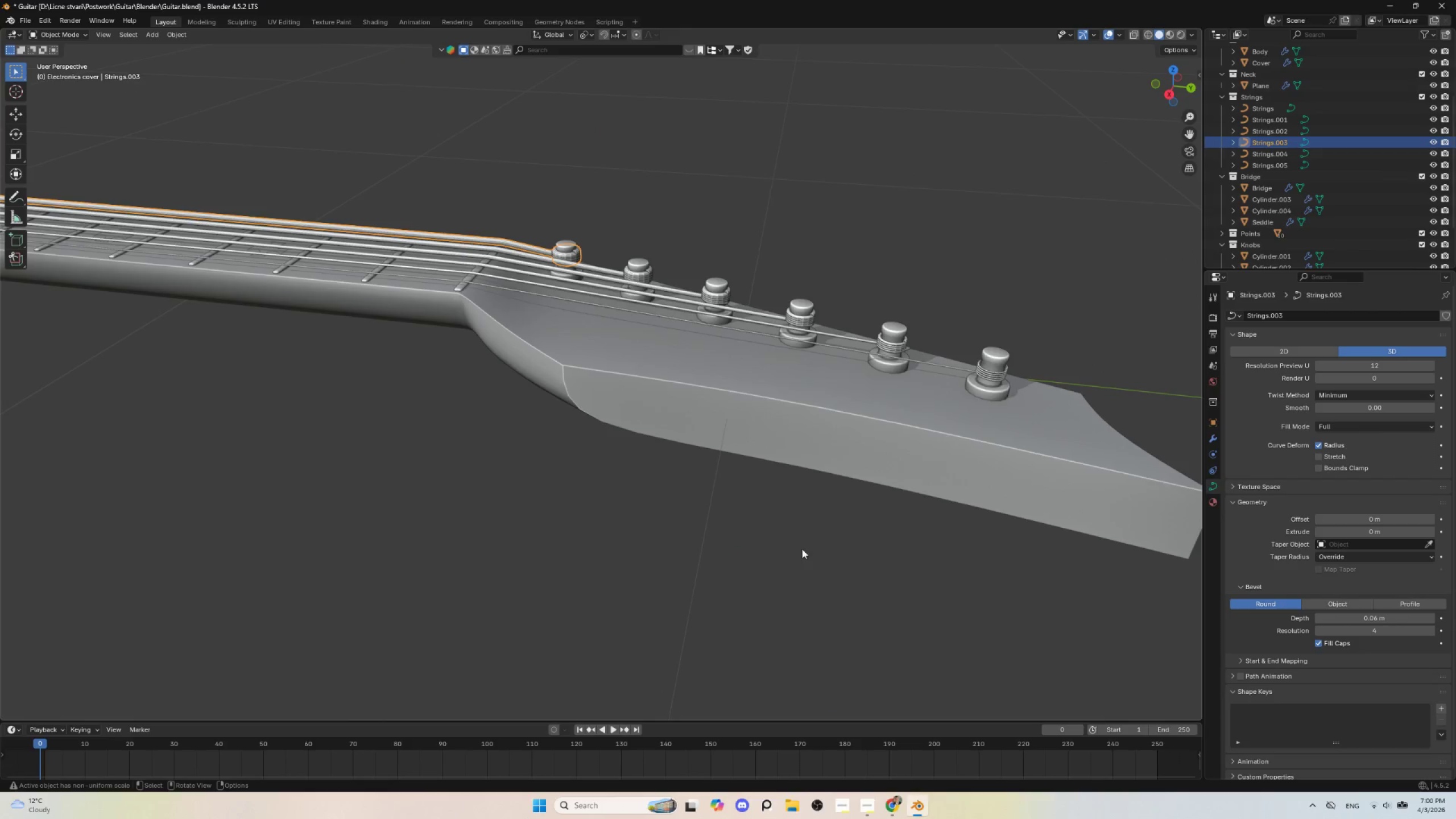 
hold_key(key=ShiftLeft, duration=0.56)
 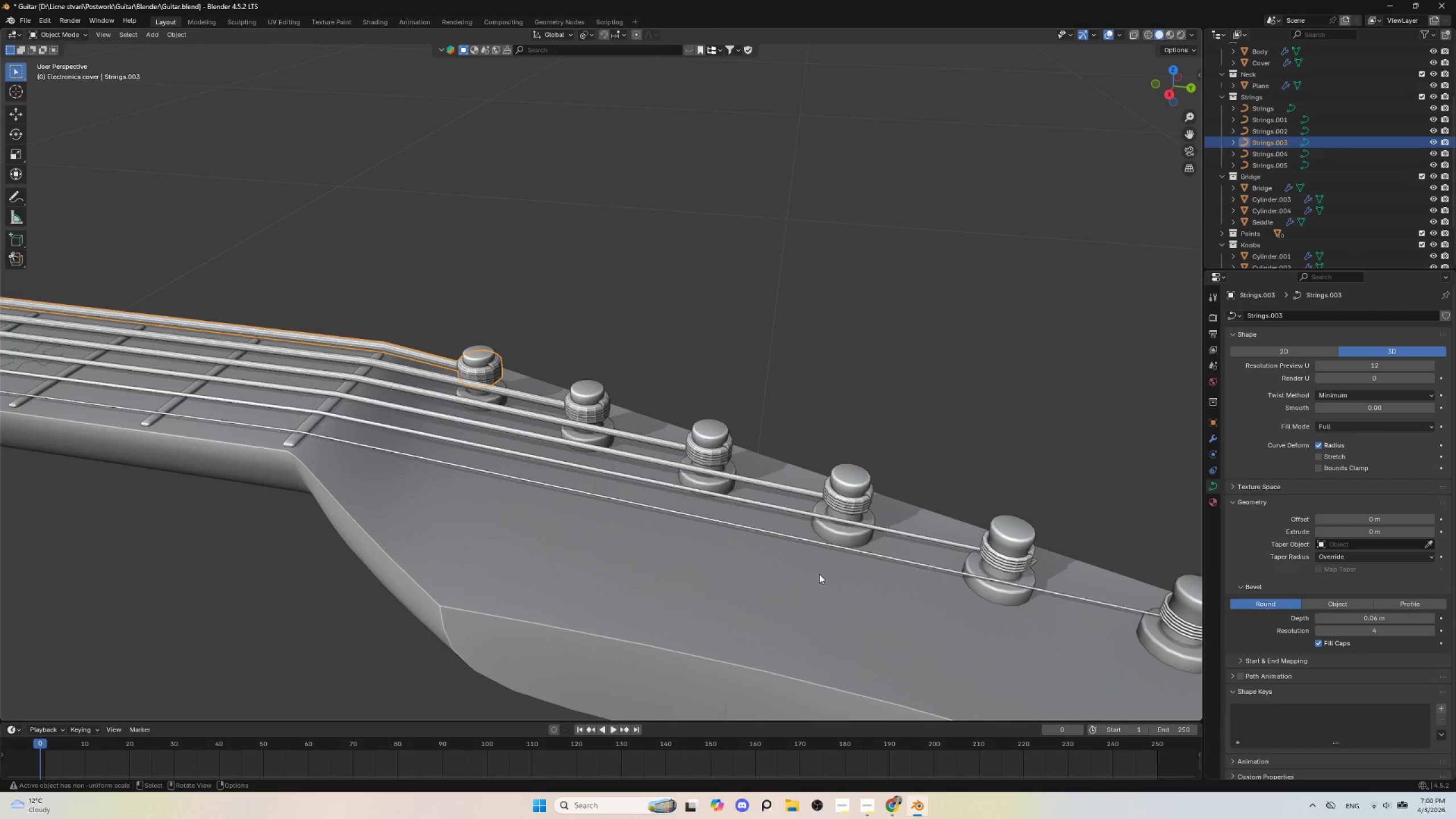 
hold_key(key=ShiftLeft, duration=0.48)
 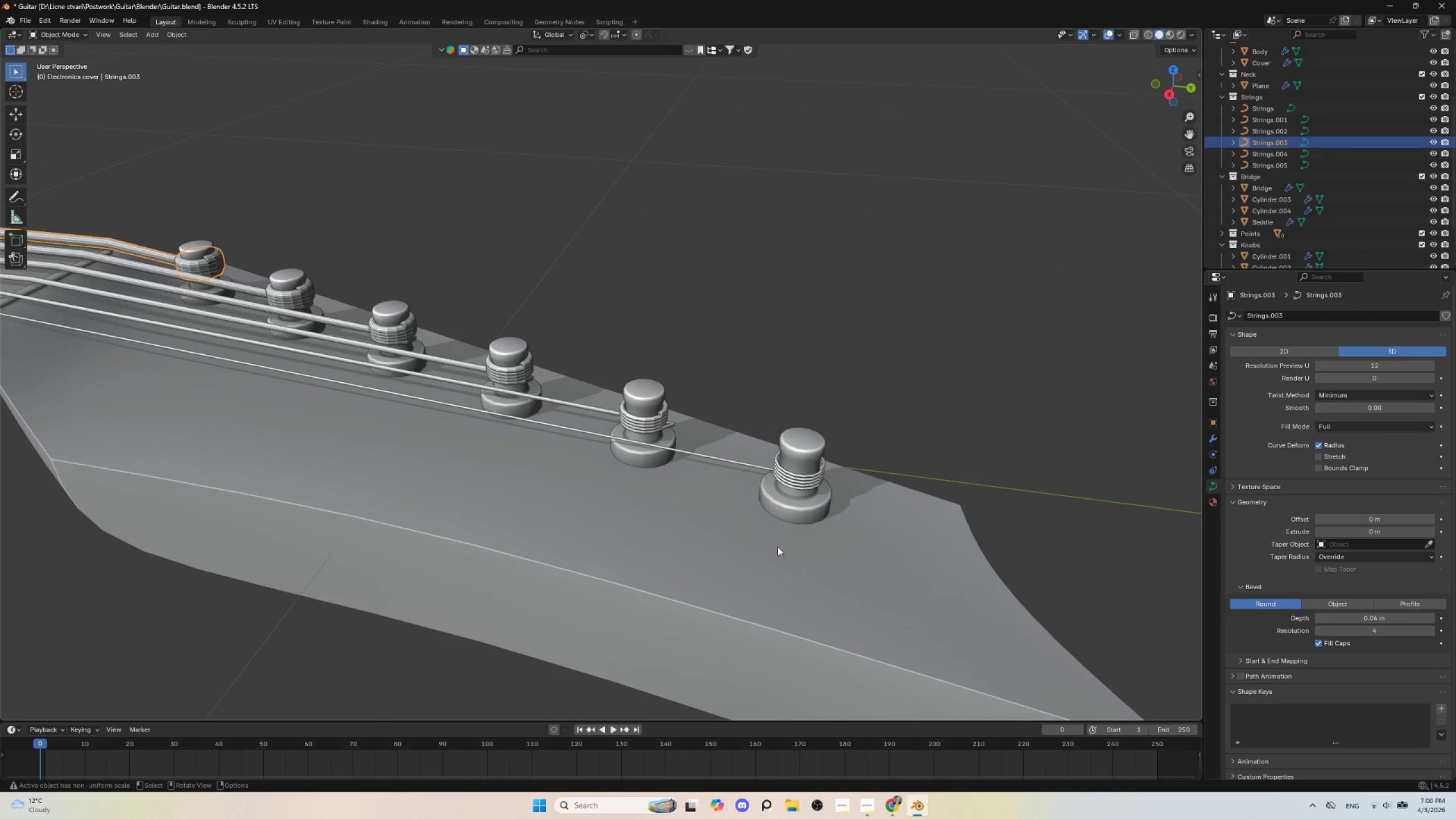 
scroll: coordinate [777, 547], scroll_direction: up, amount: 2.0
 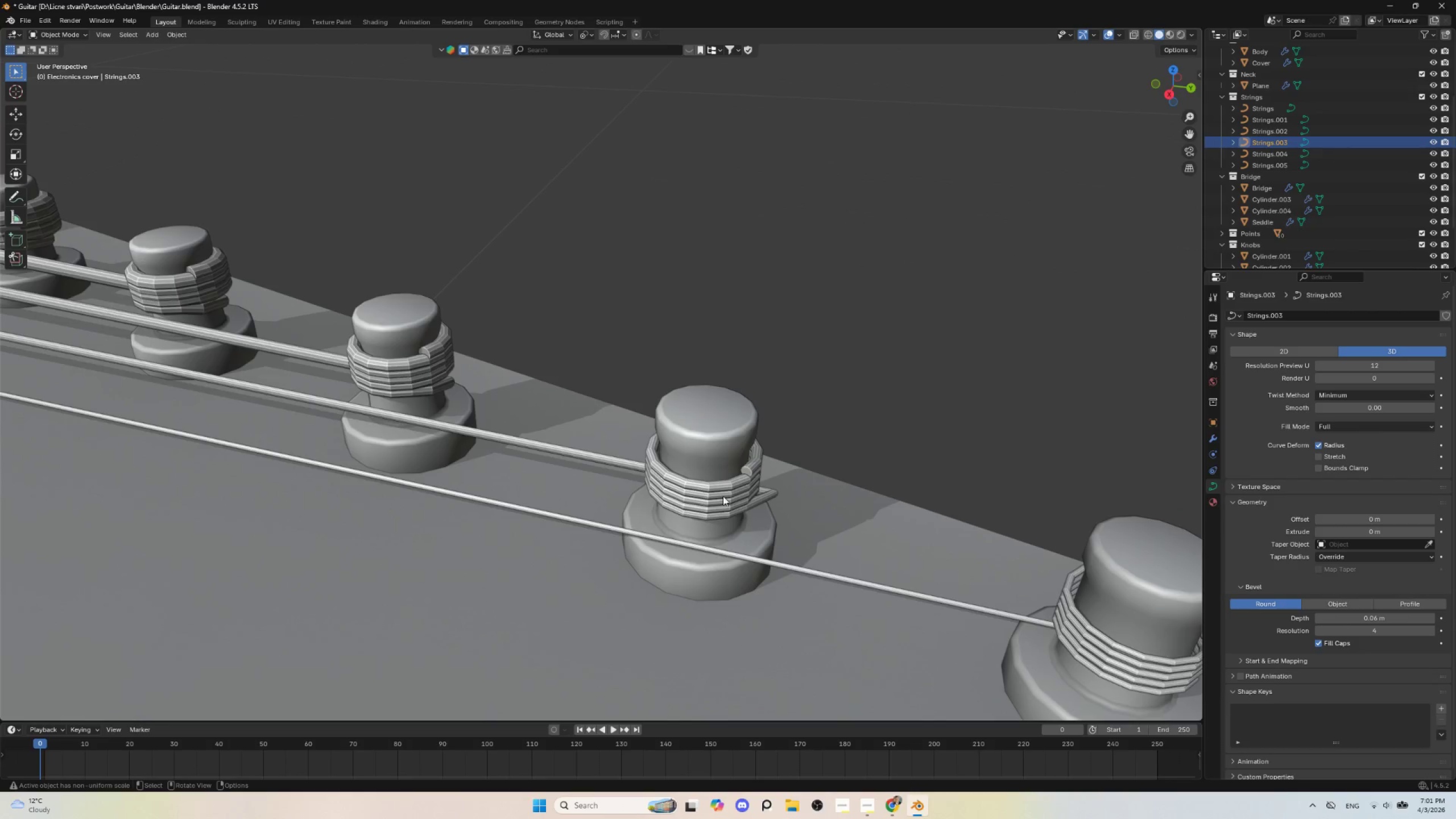 
left_click([718, 493])
 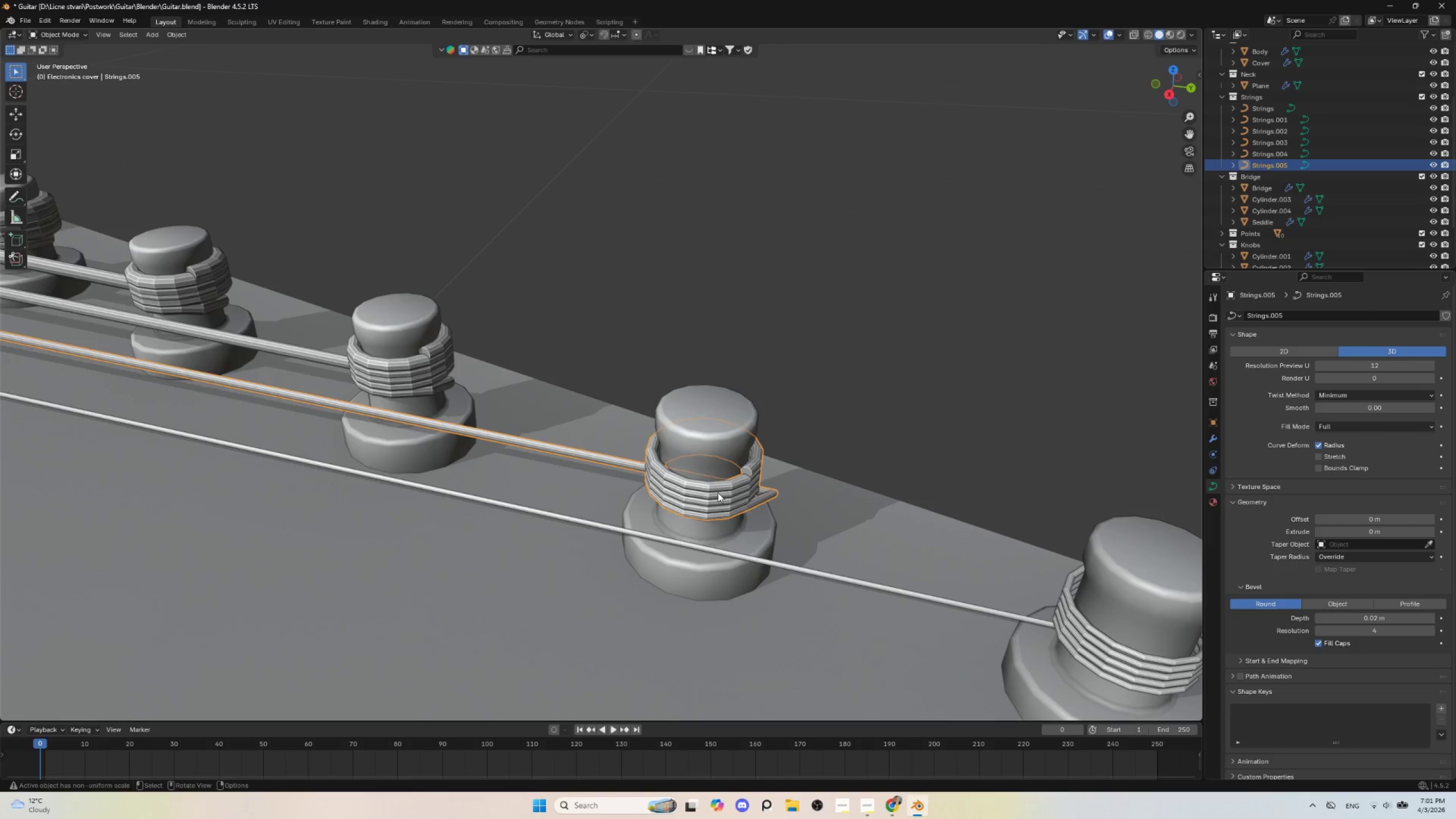 
key(Tab)
 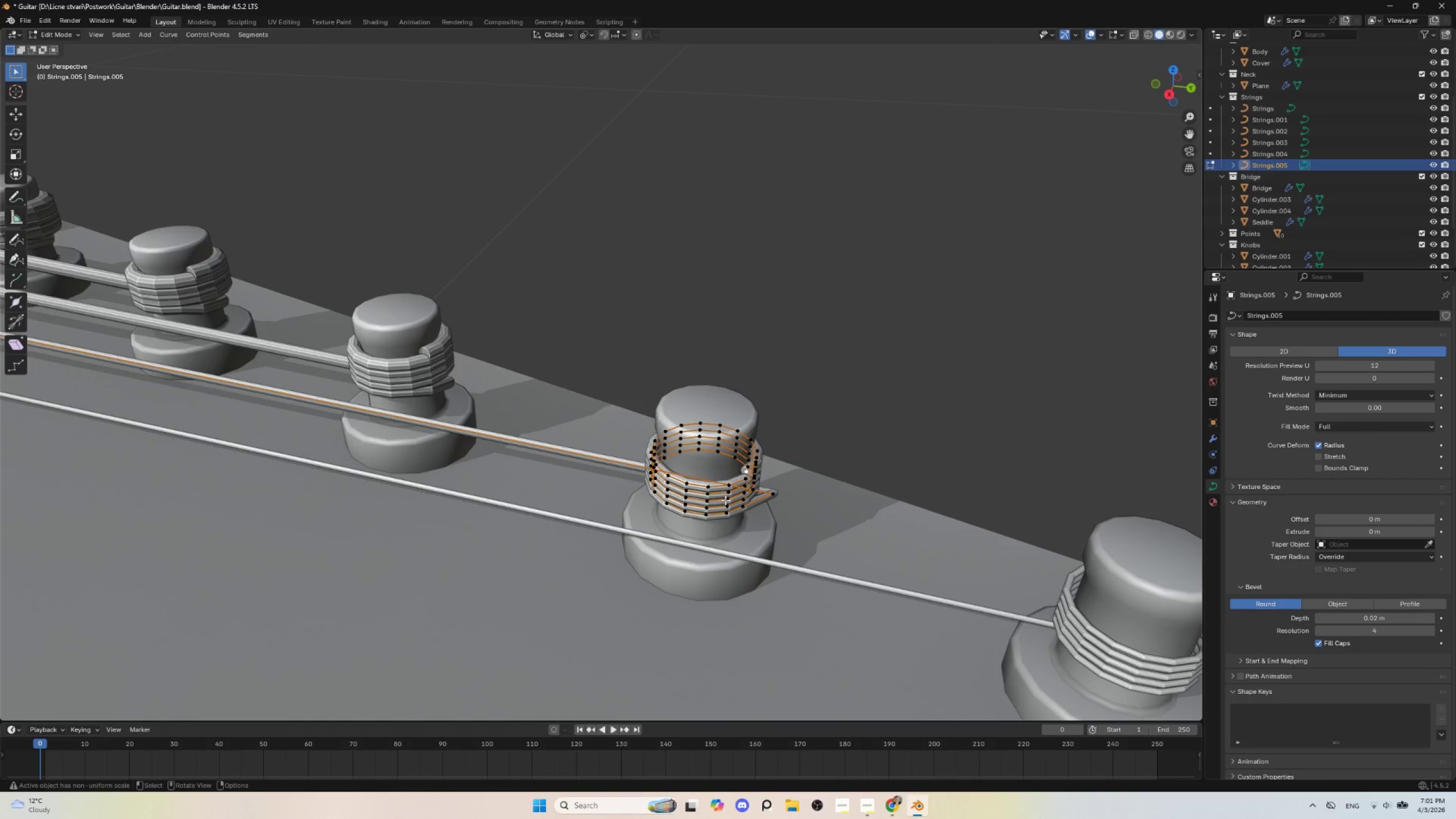 
left_click([810, 336])
 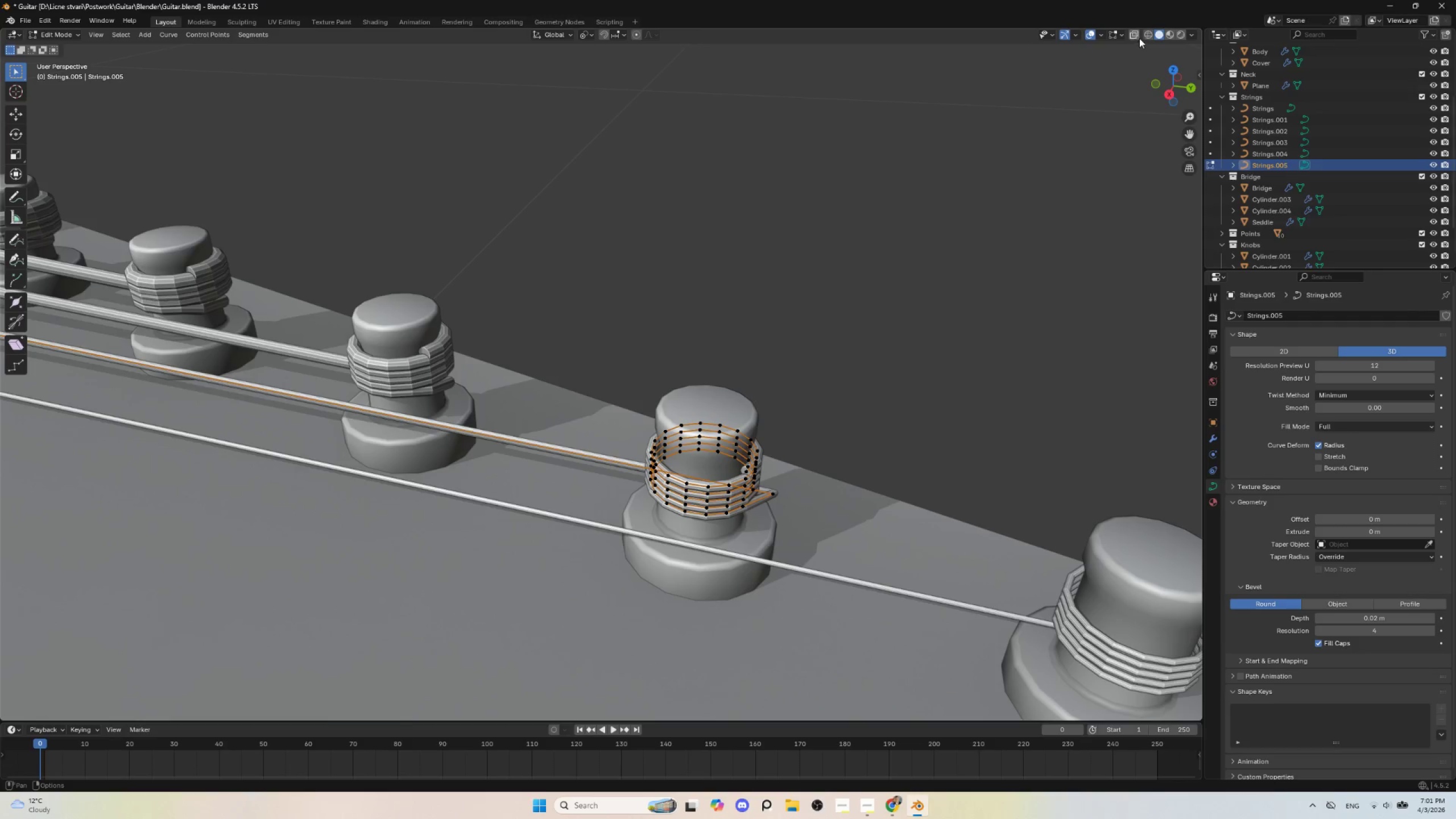 
left_click([1136, 34])
 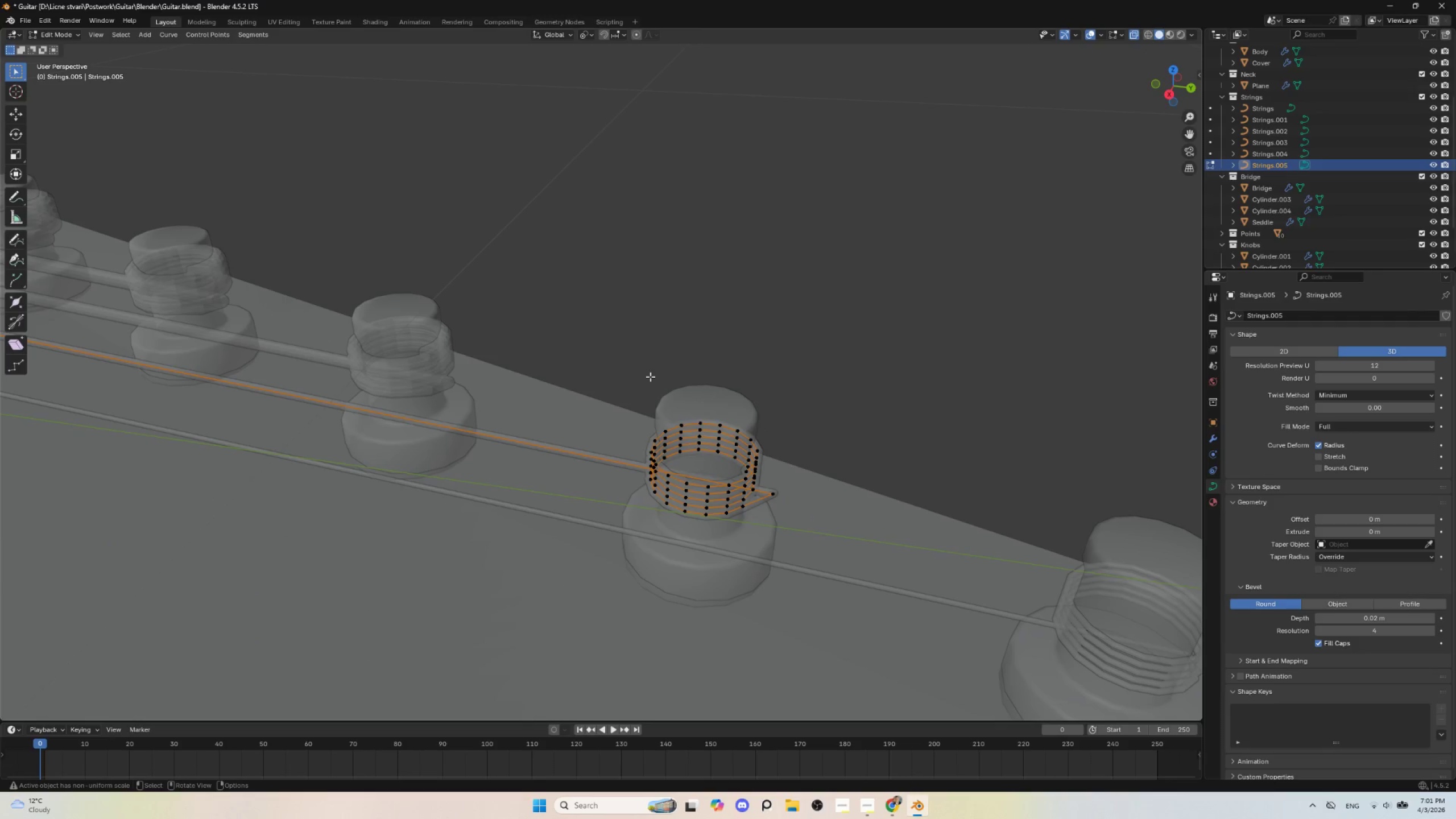 
left_click_drag(start_coordinate=[631, 369], to_coordinate=[810, 546])
 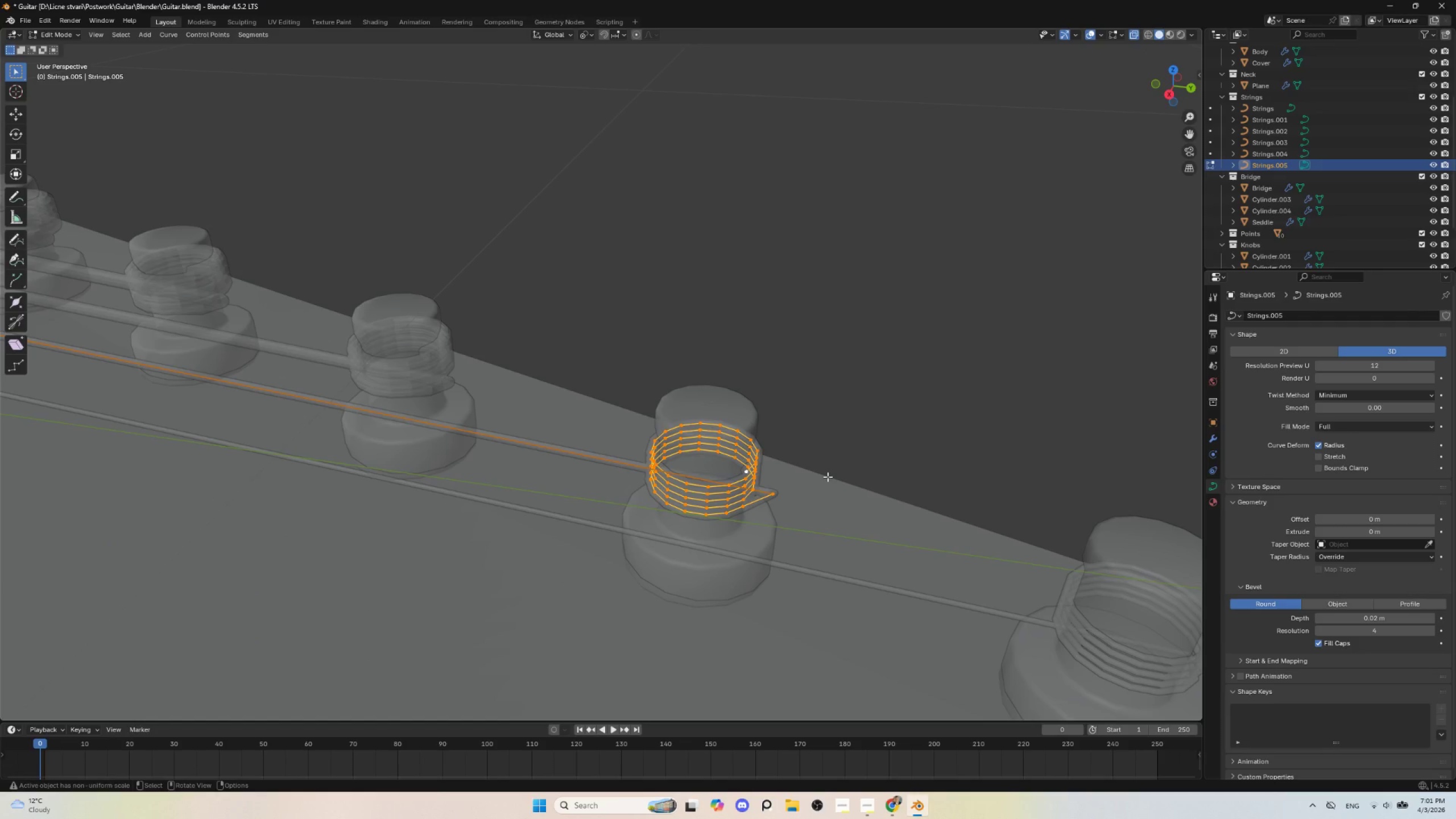 
type(sz)
 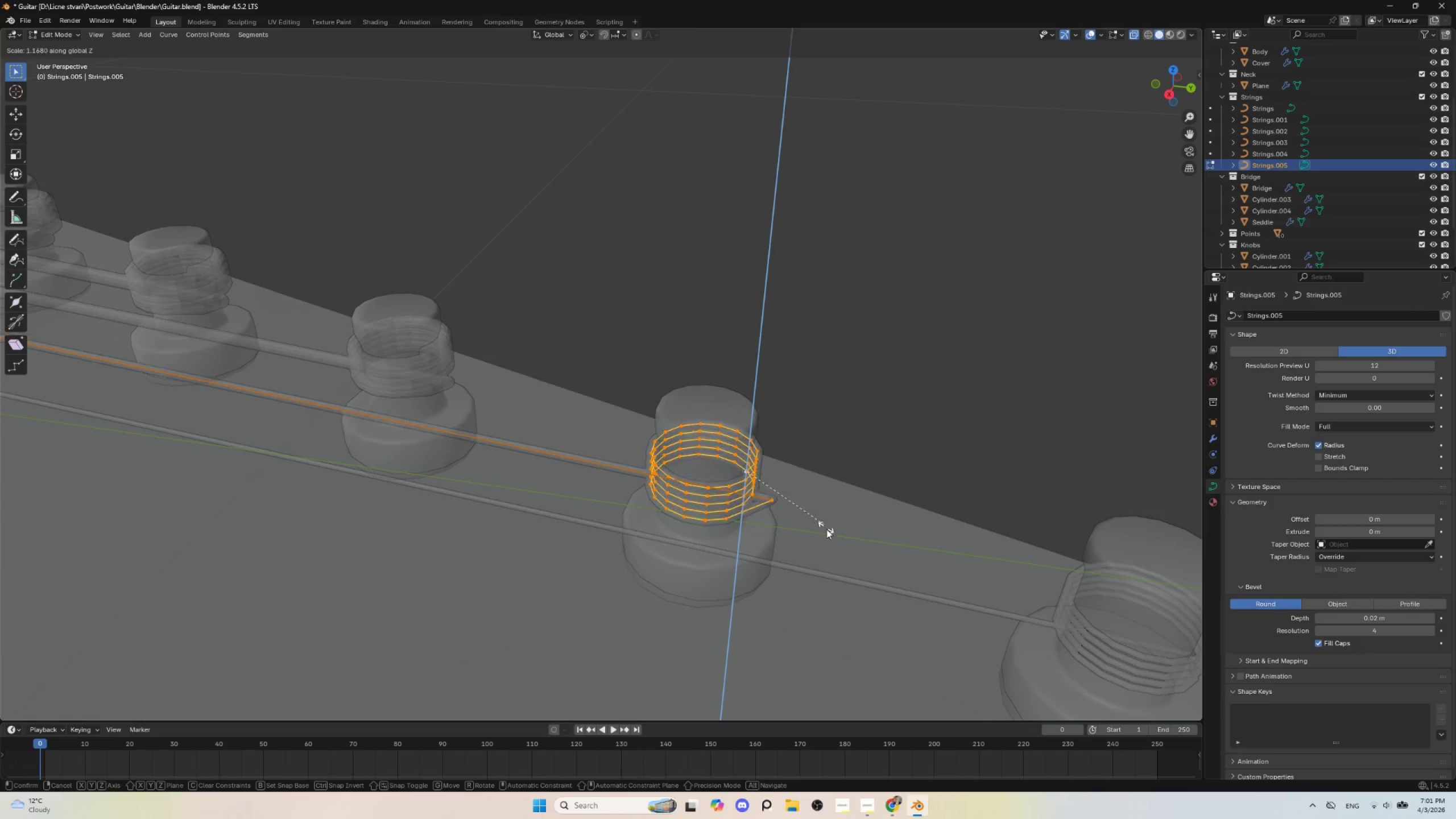 
key(Escape)
 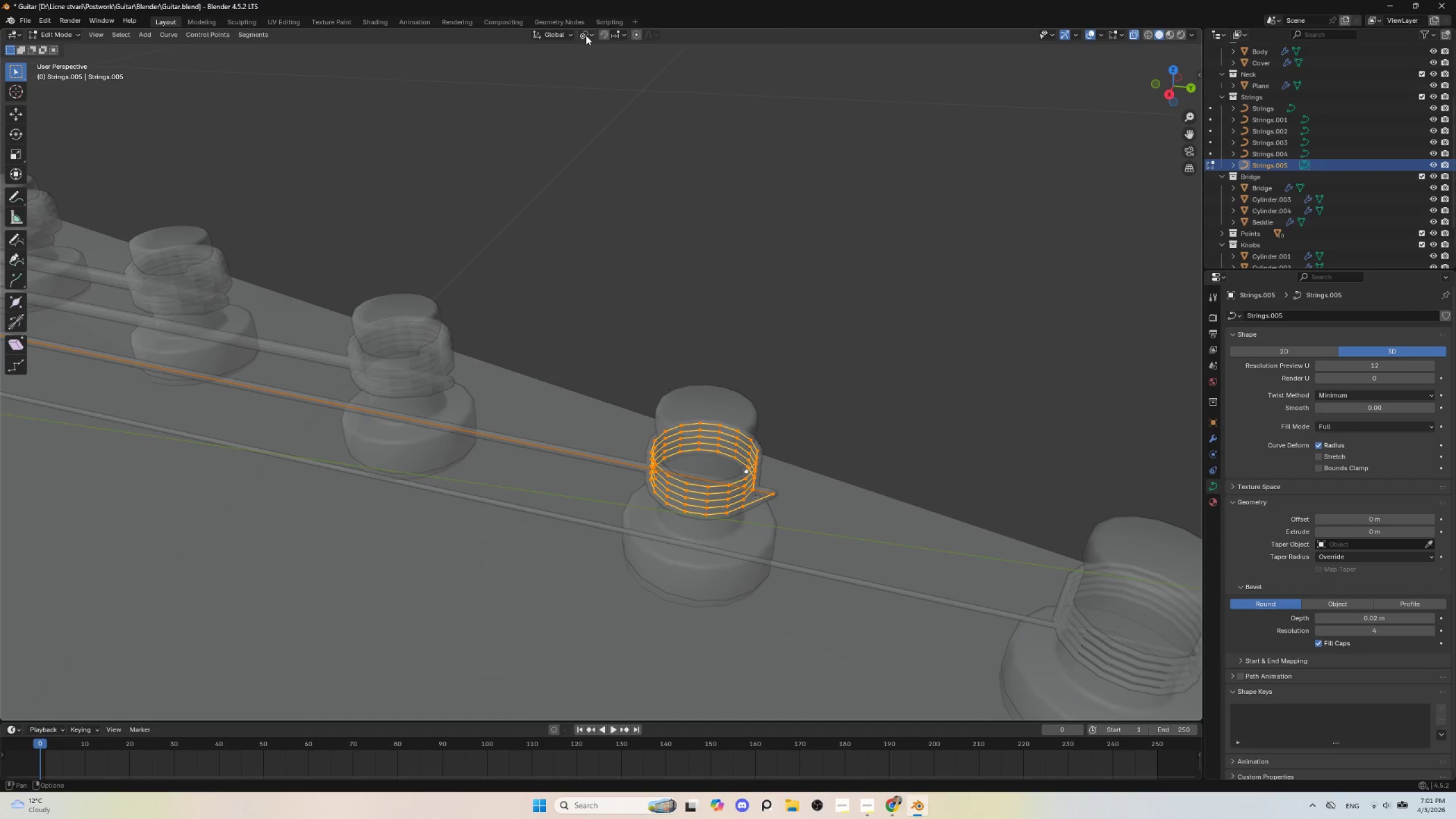 
left_click([590, 34])
 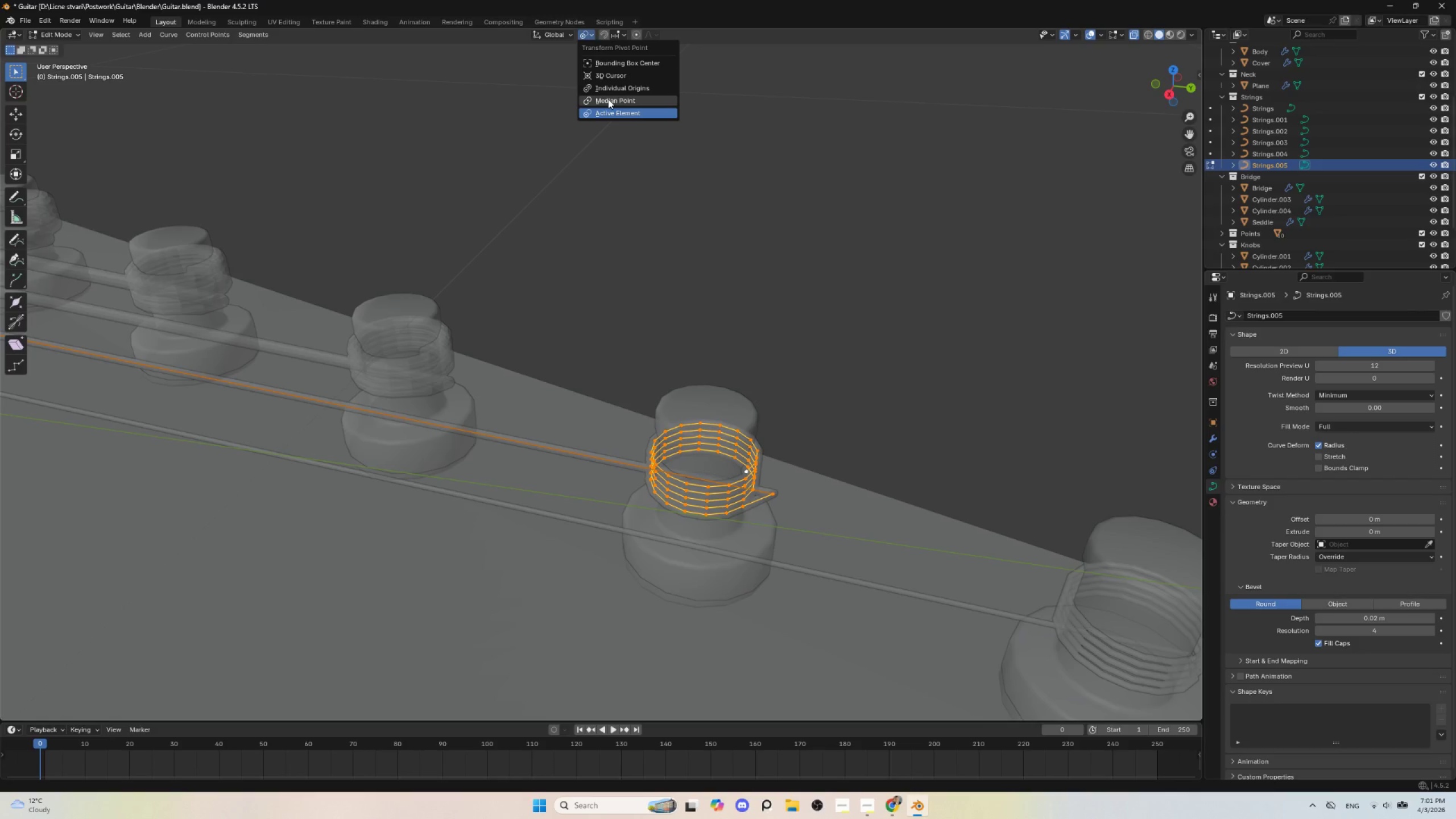 
left_click([608, 99])
 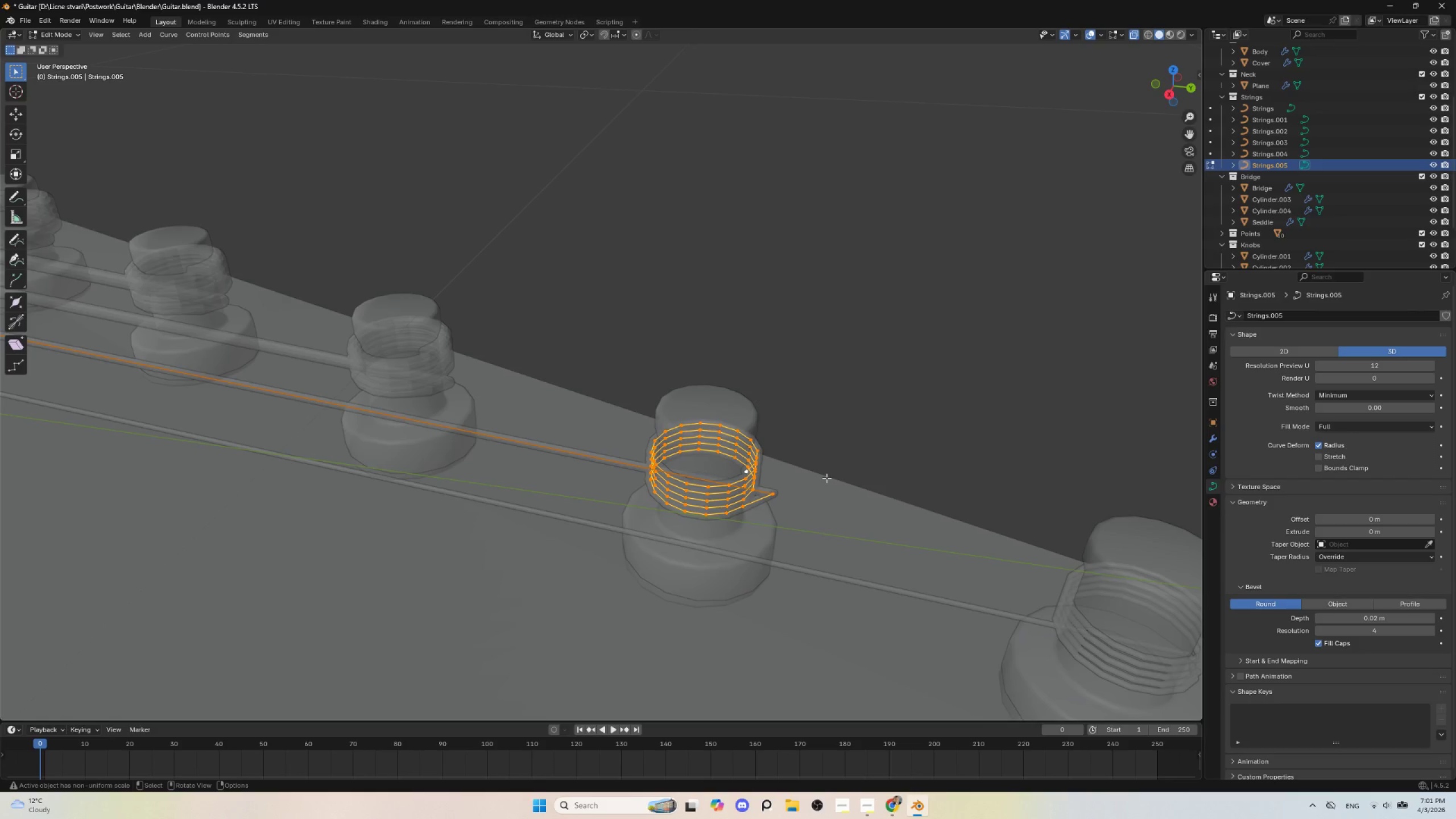 
type(sz)
 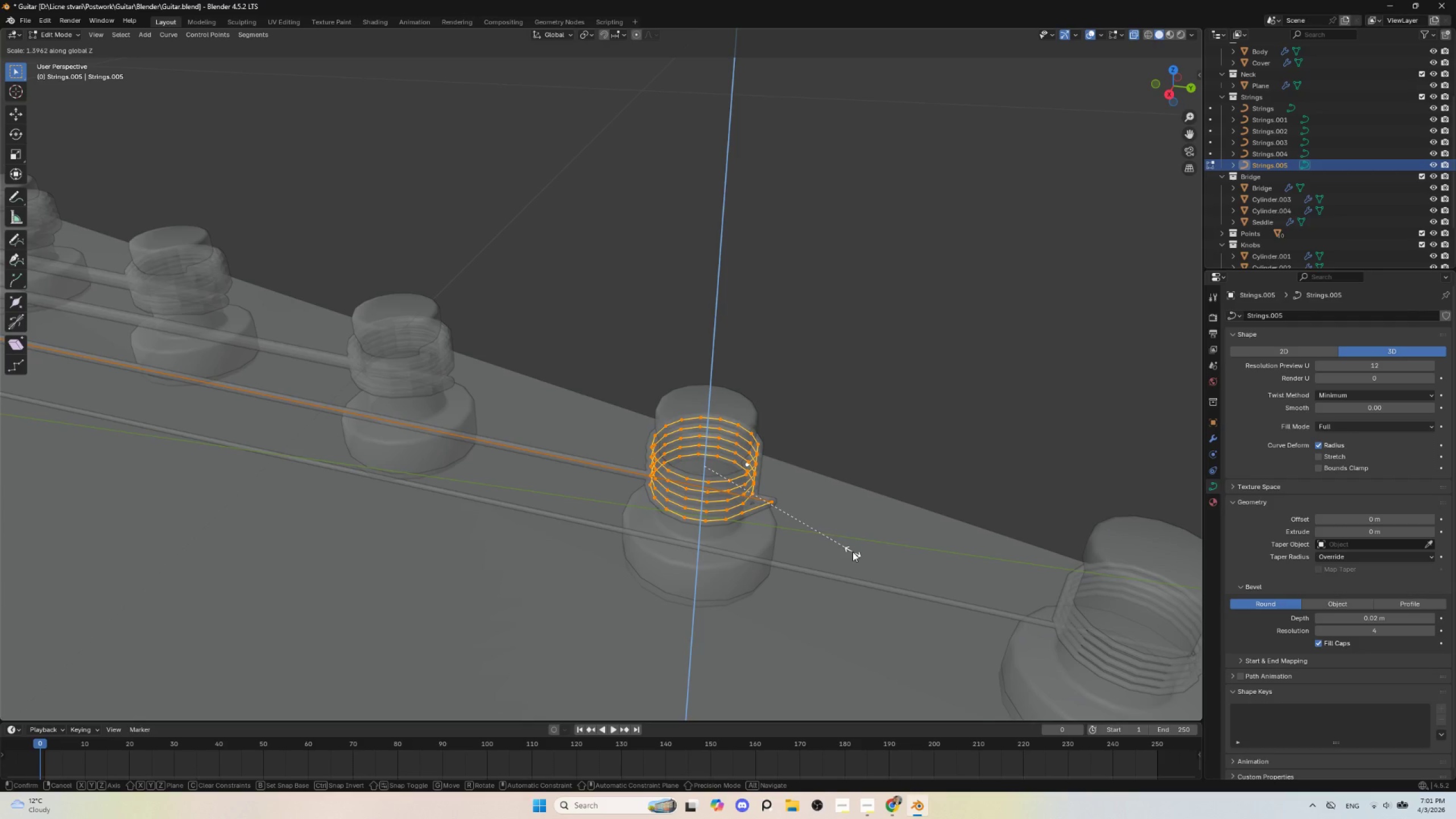 
key(Escape)
 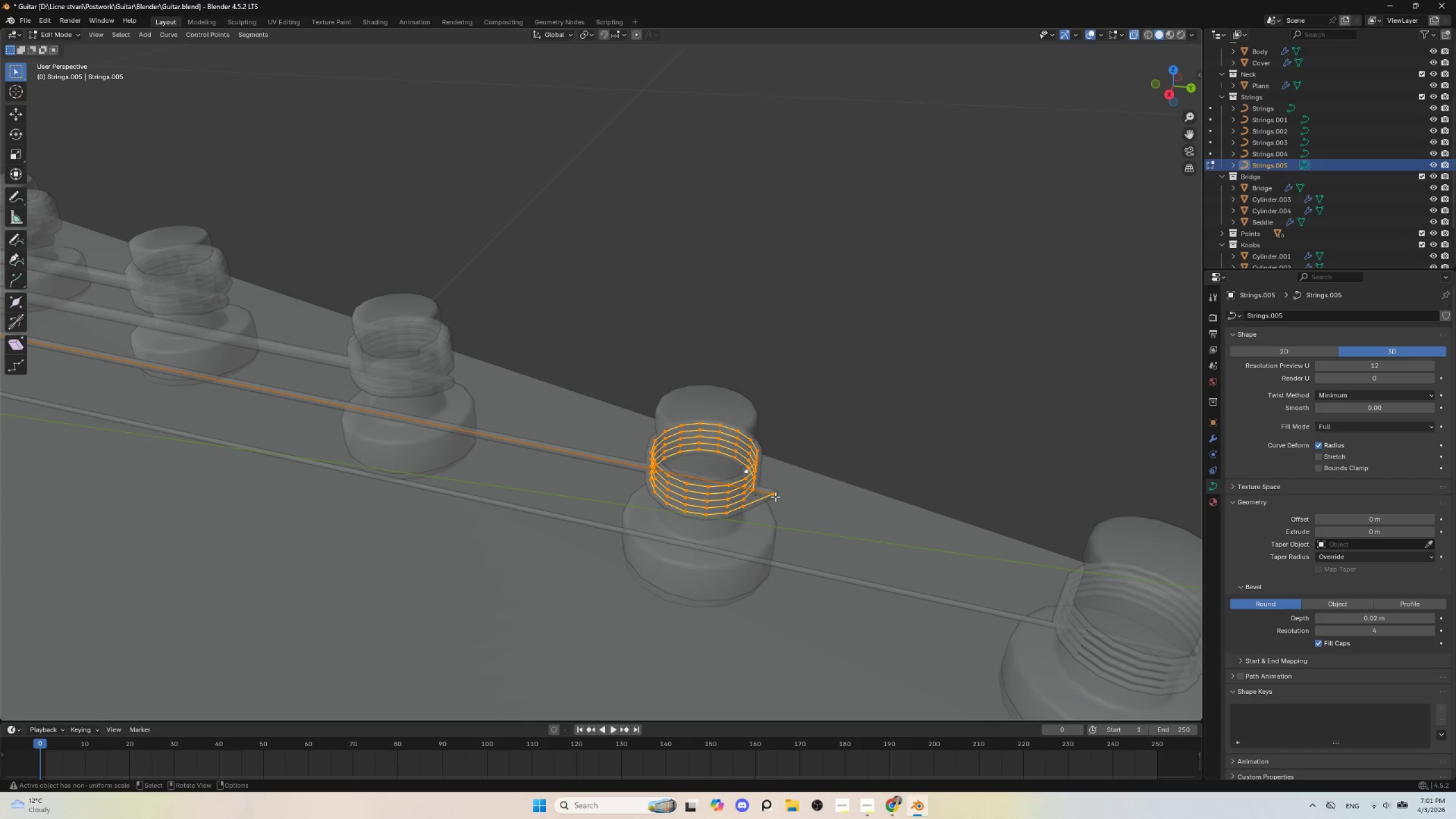 
hold_key(key=ShiftLeft, duration=0.67)
left_click([771, 493])
 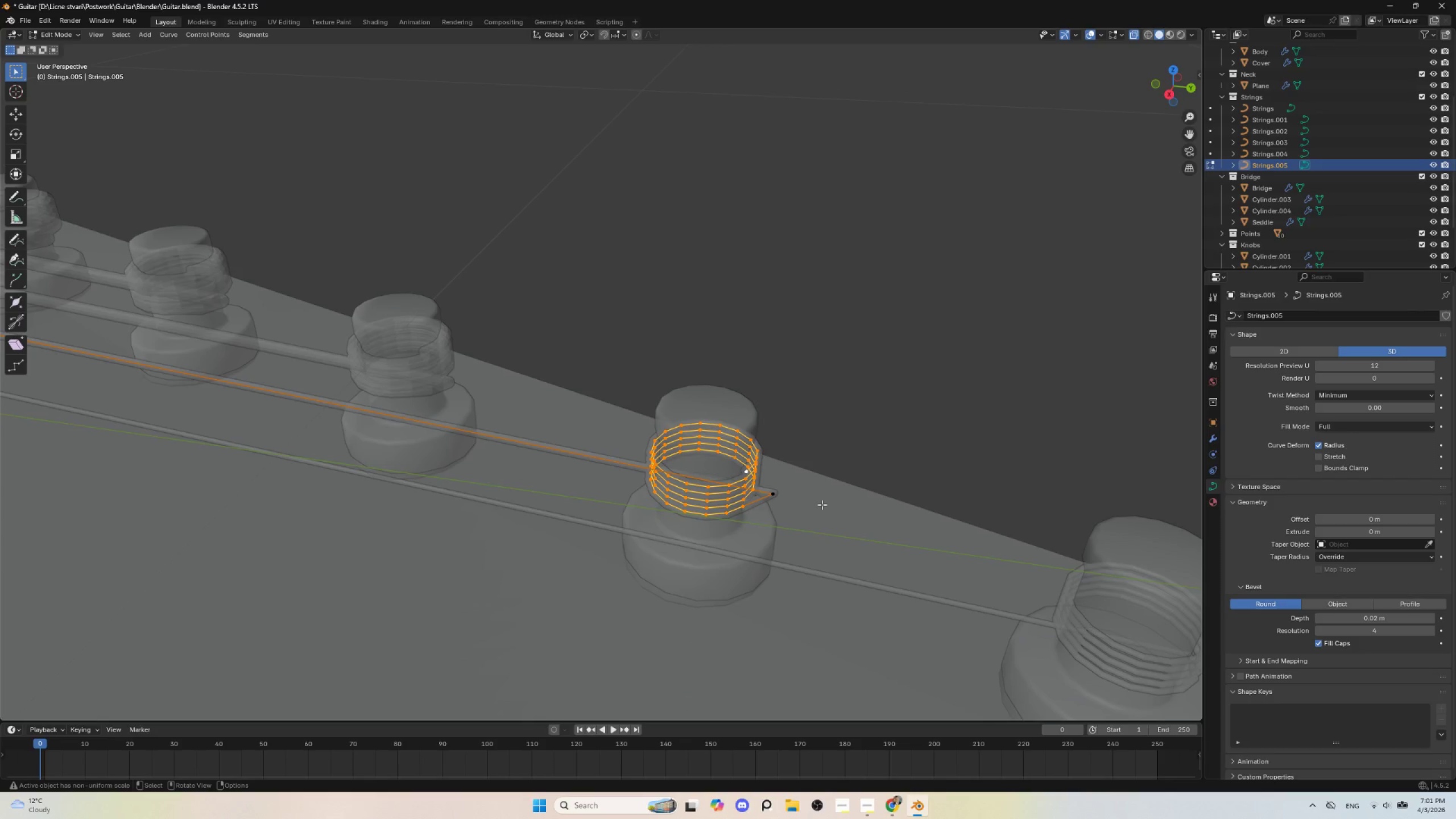 
hold_key(key=ShiftLeft, duration=8.88)
 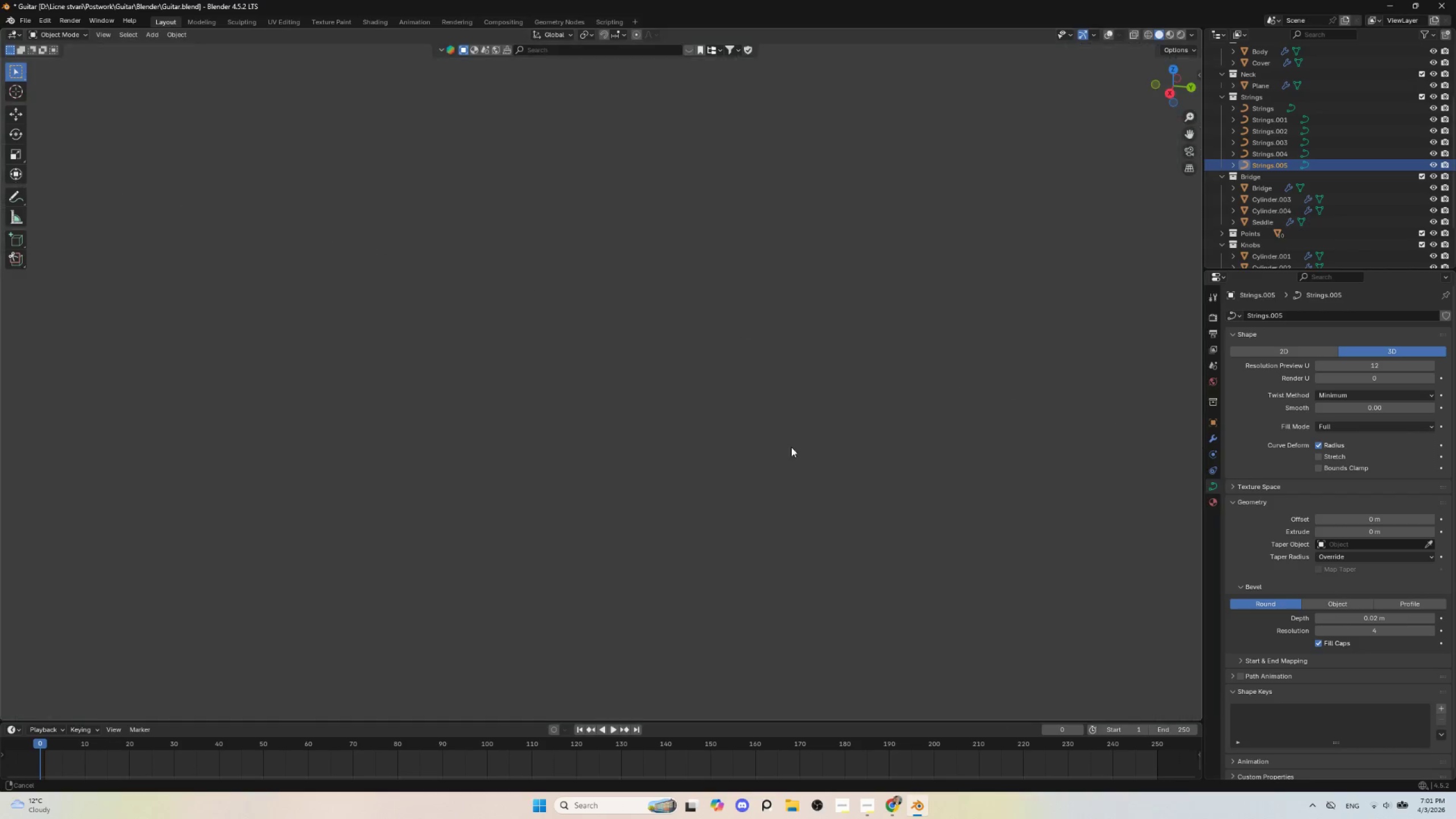 
type(sz)
 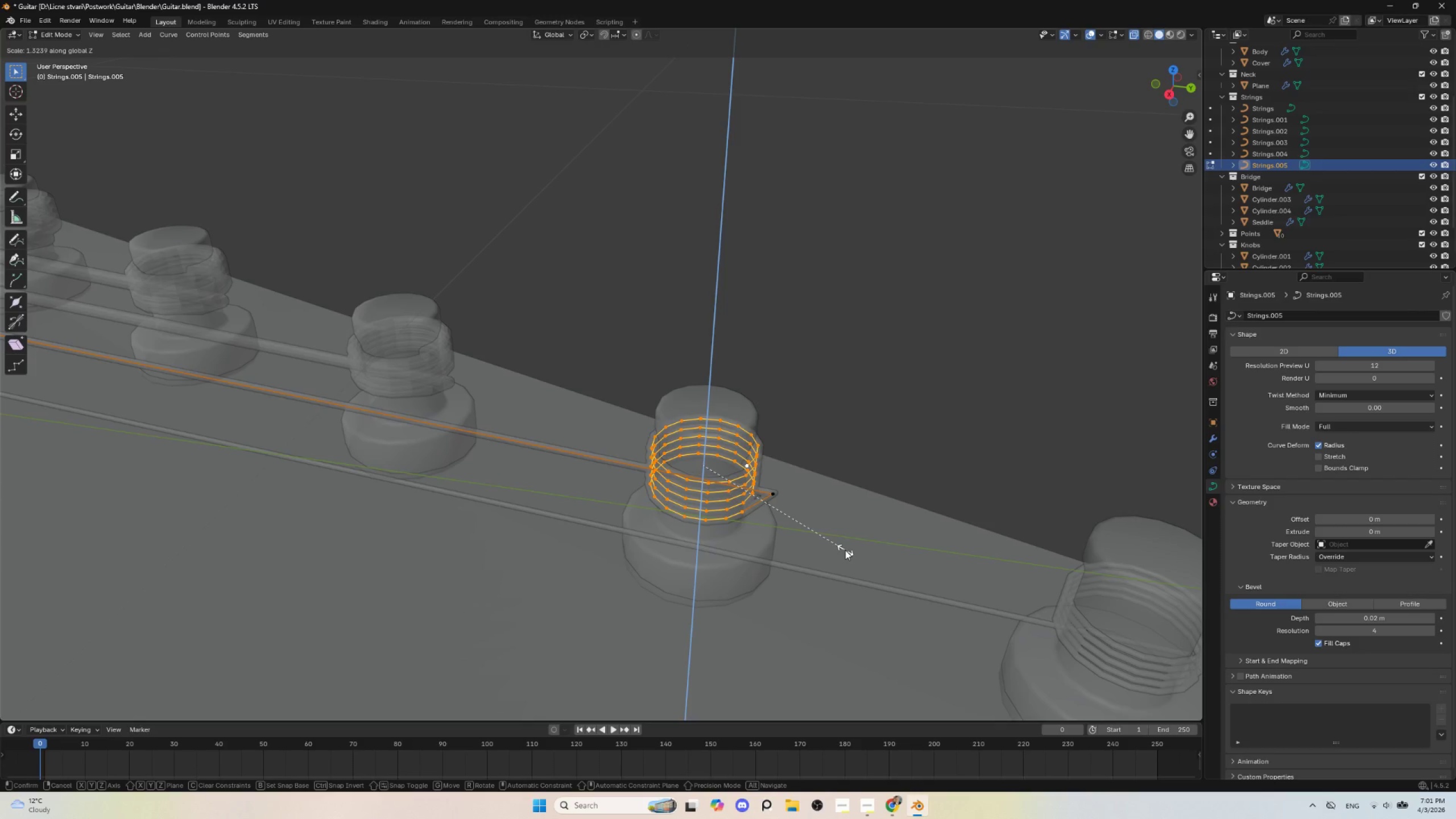 
left_click([845, 550])
 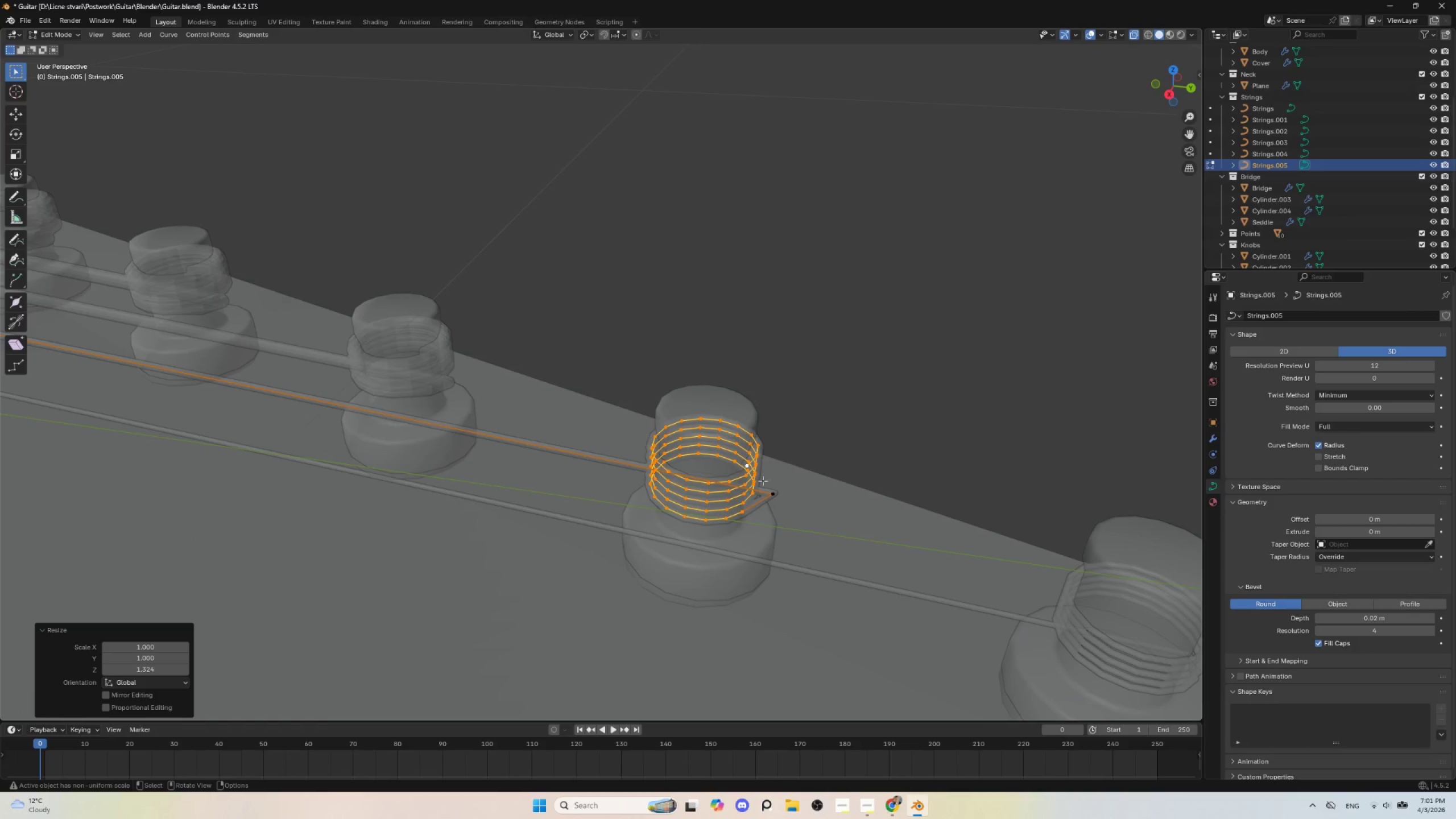 
key(Tab)
 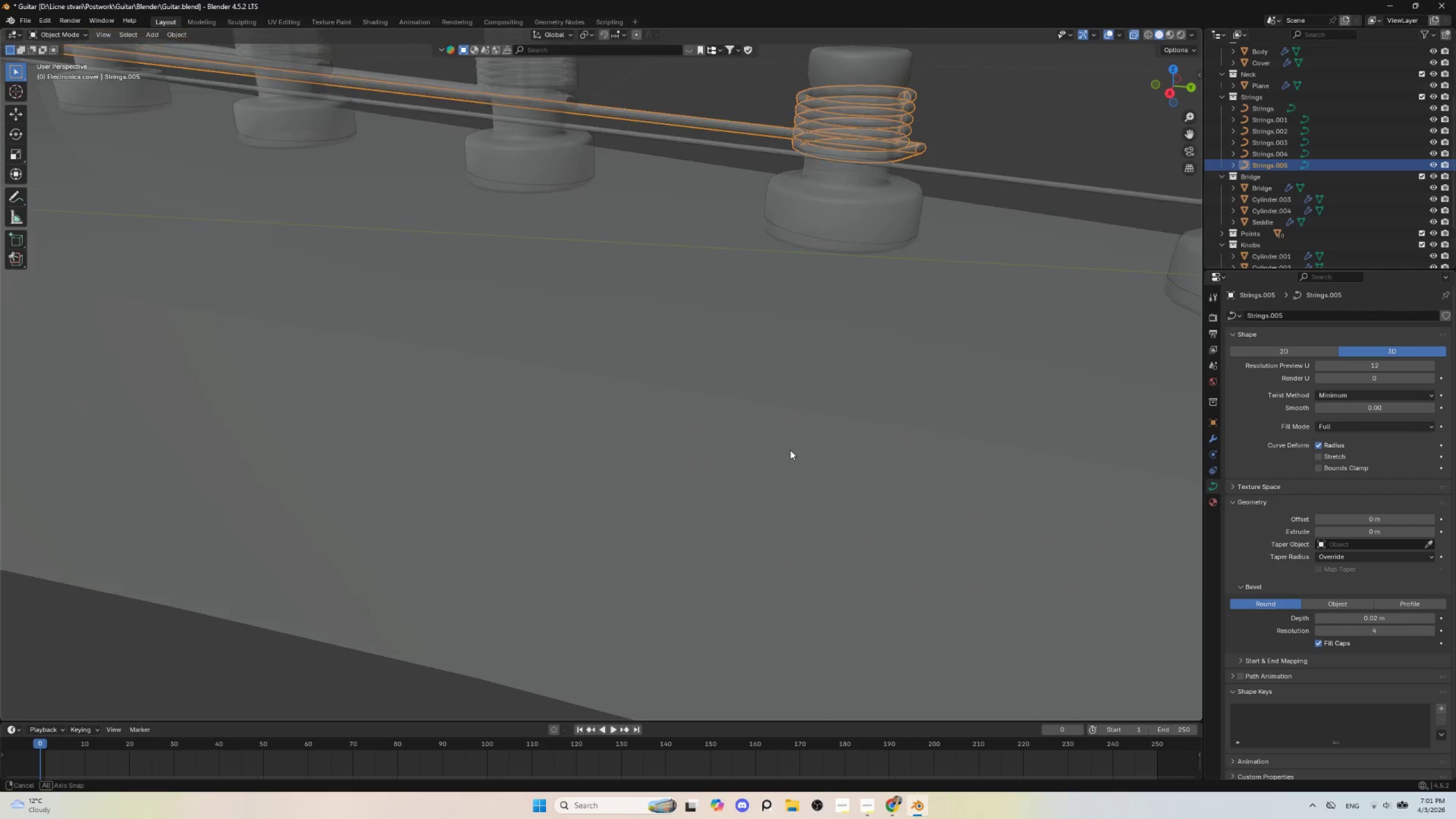 
scroll: coordinate [790, 450], scroll_direction: down, amount: 1.0
 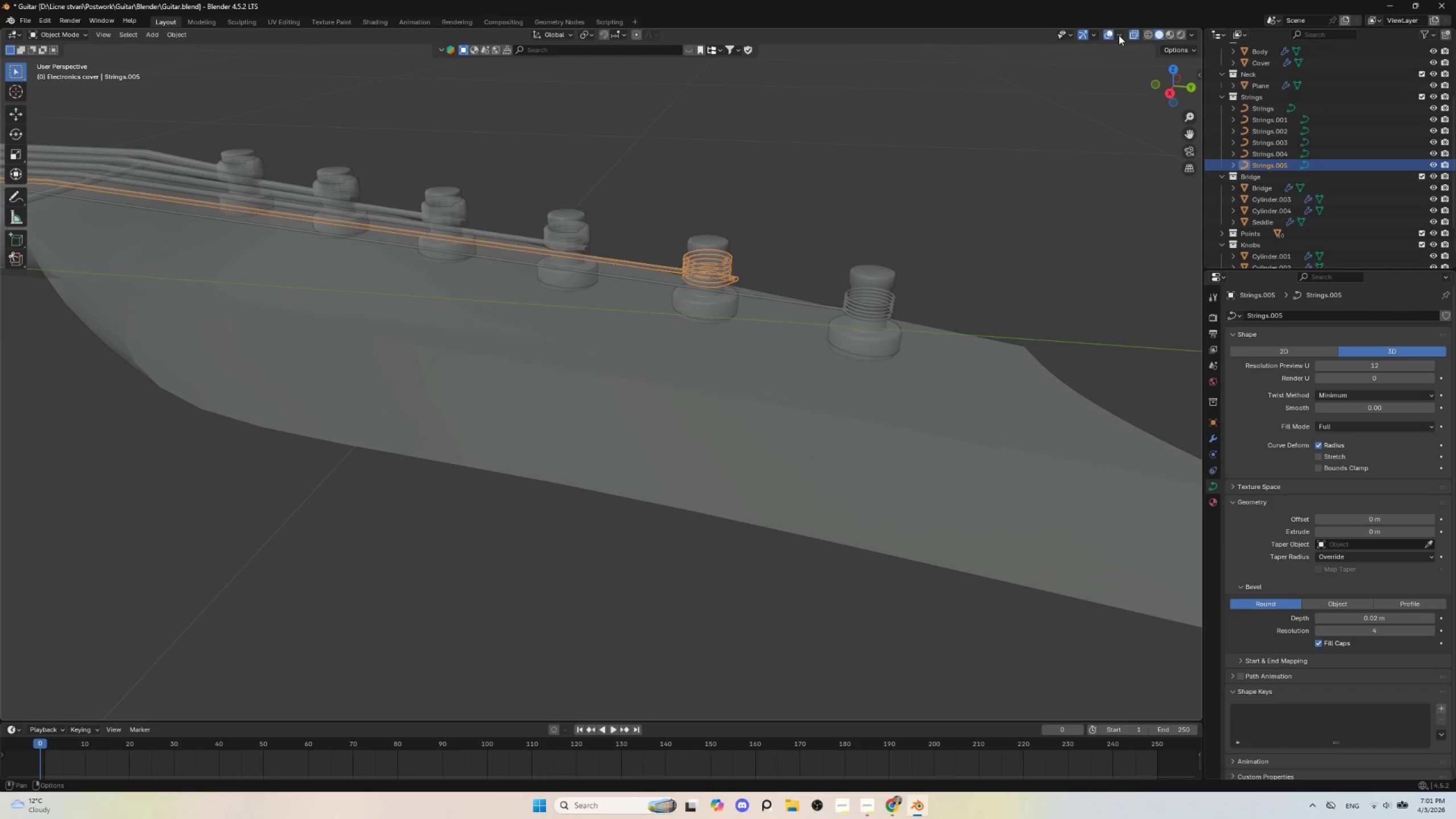 
left_click([1107, 32])
 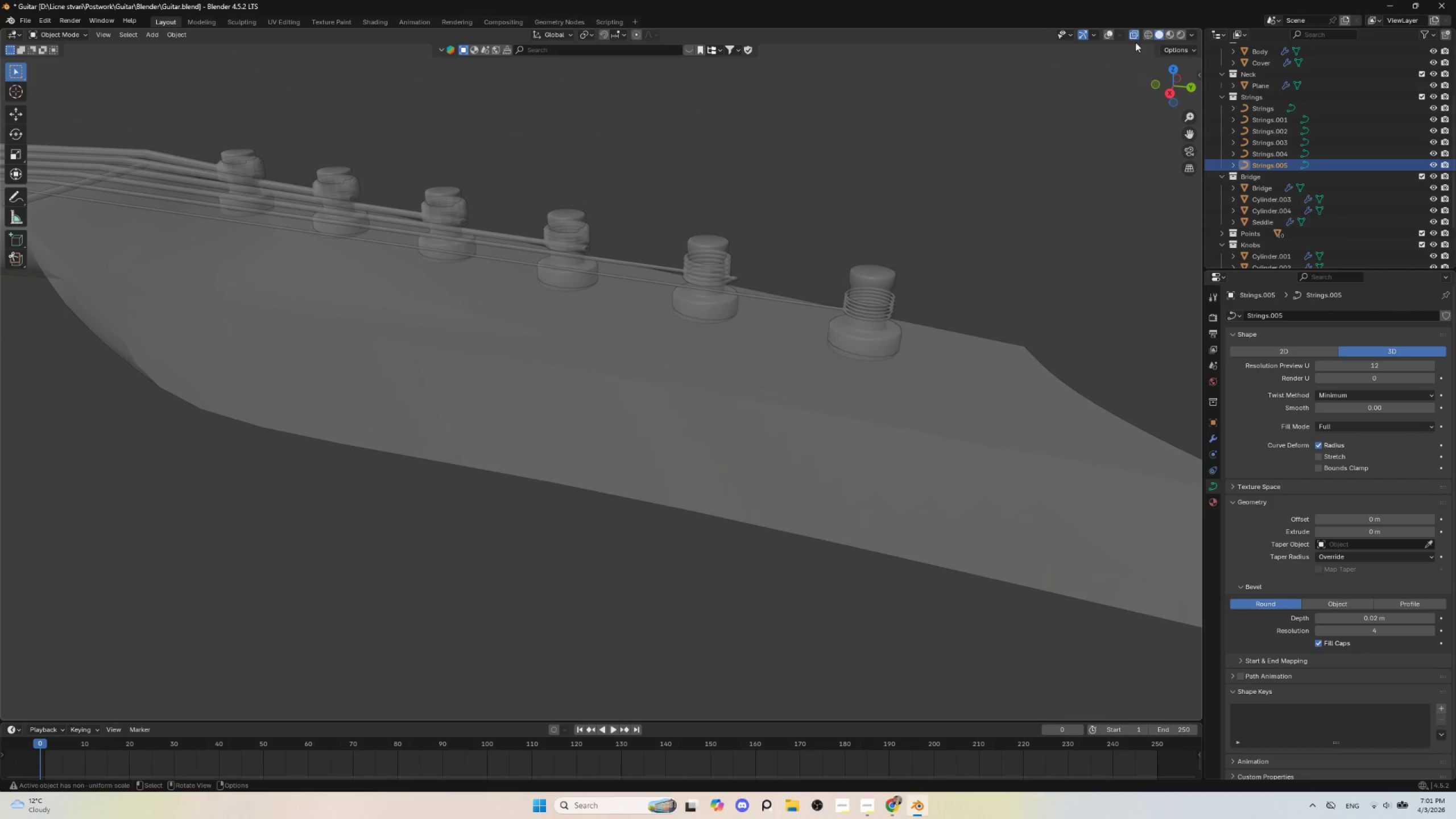 
left_click([1133, 31])
 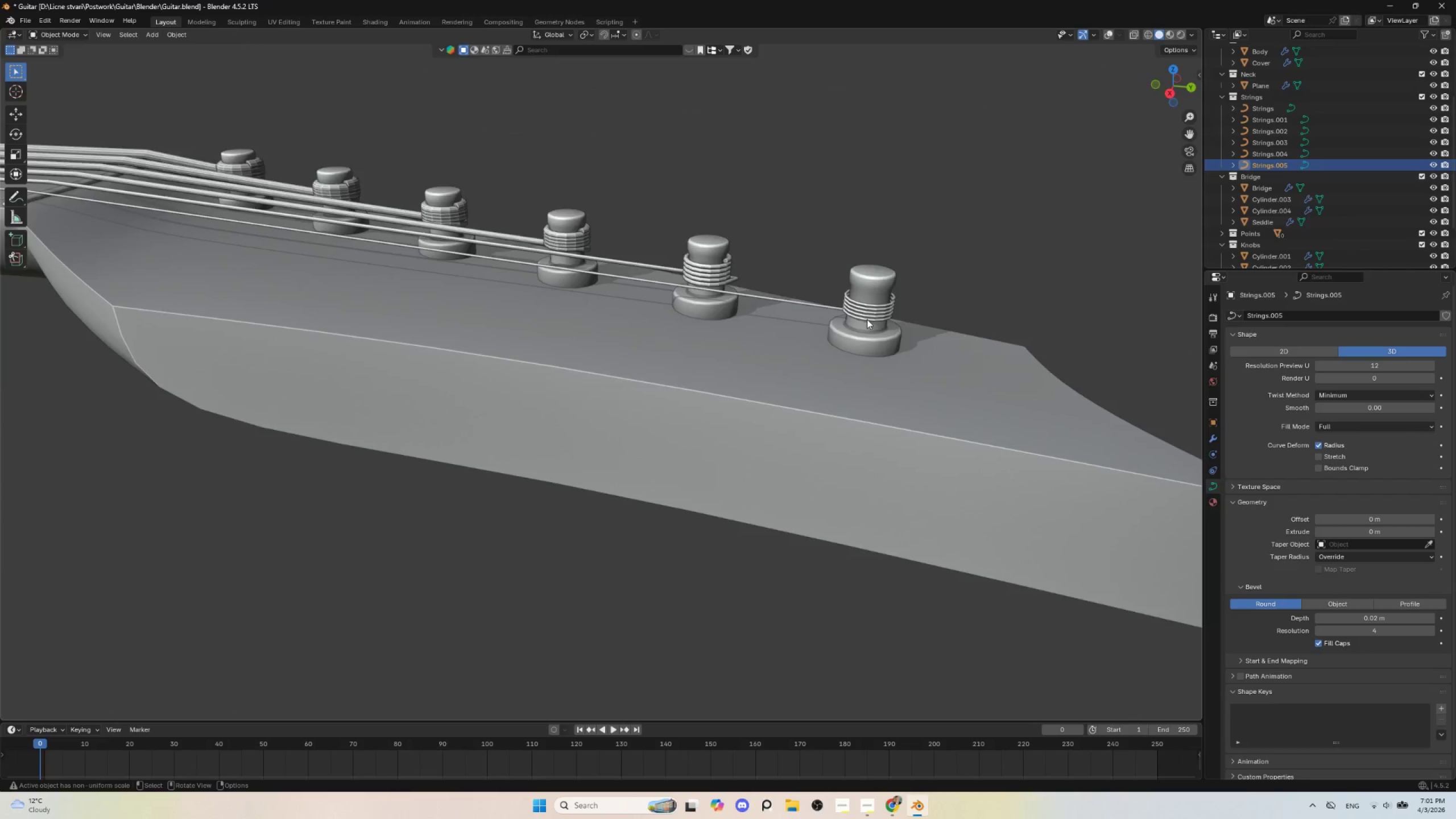 
hold_key(key=ShiftLeft, duration=1.09)
 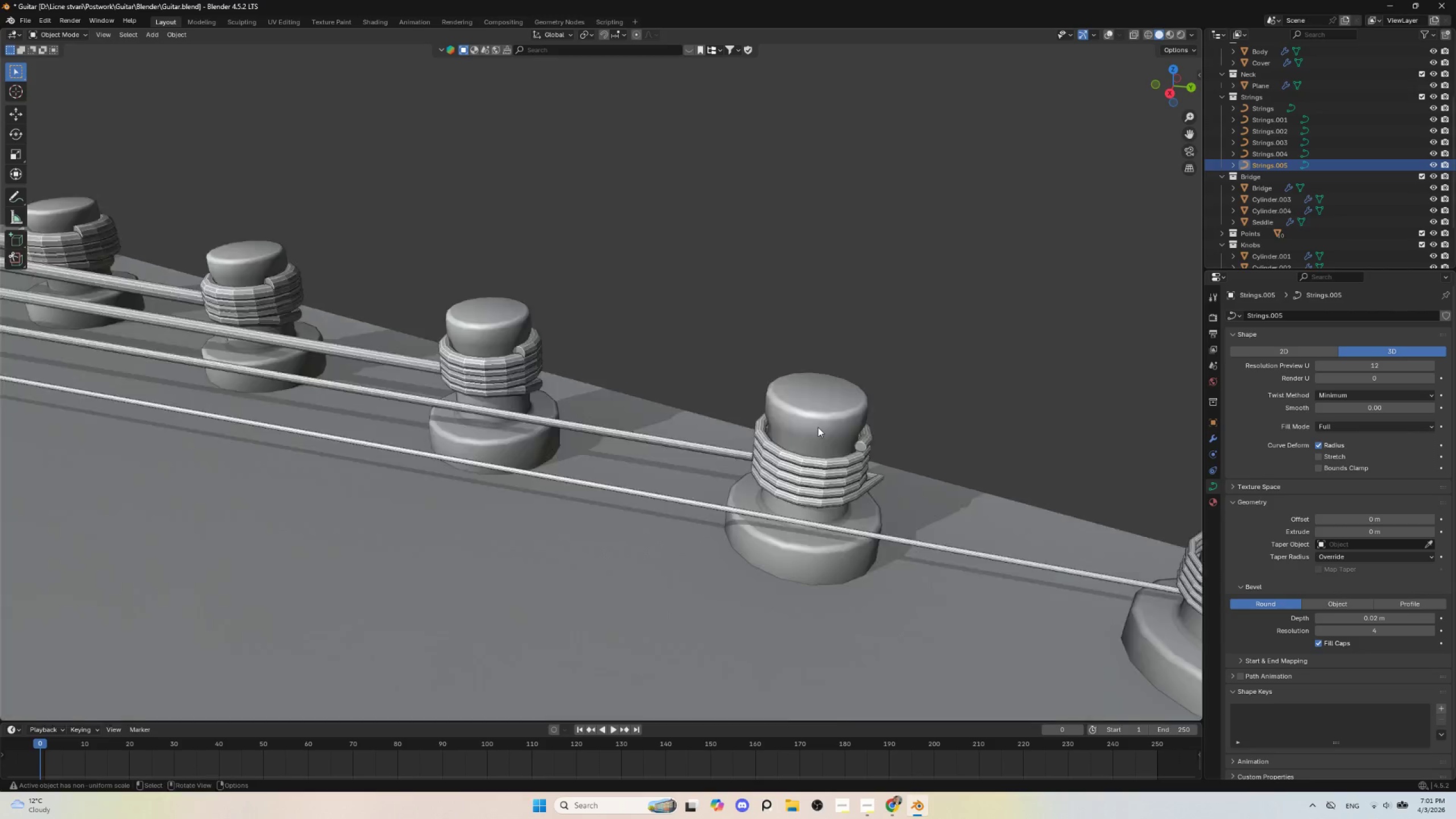 
scroll: coordinate [864, 323], scroll_direction: up, amount: 2.0
 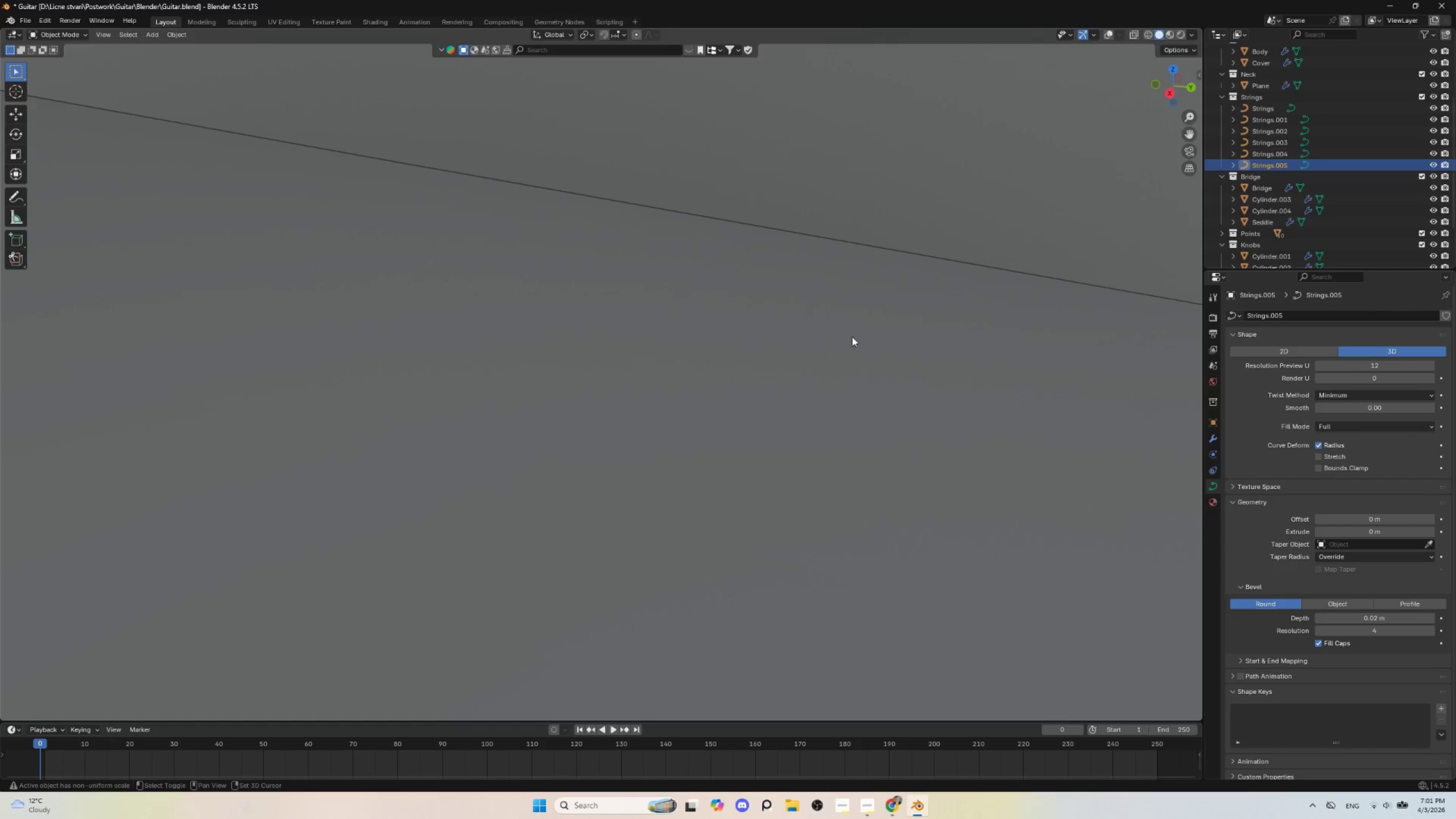 
scroll: coordinate [817, 429], scroll_direction: down, amount: 3.0
 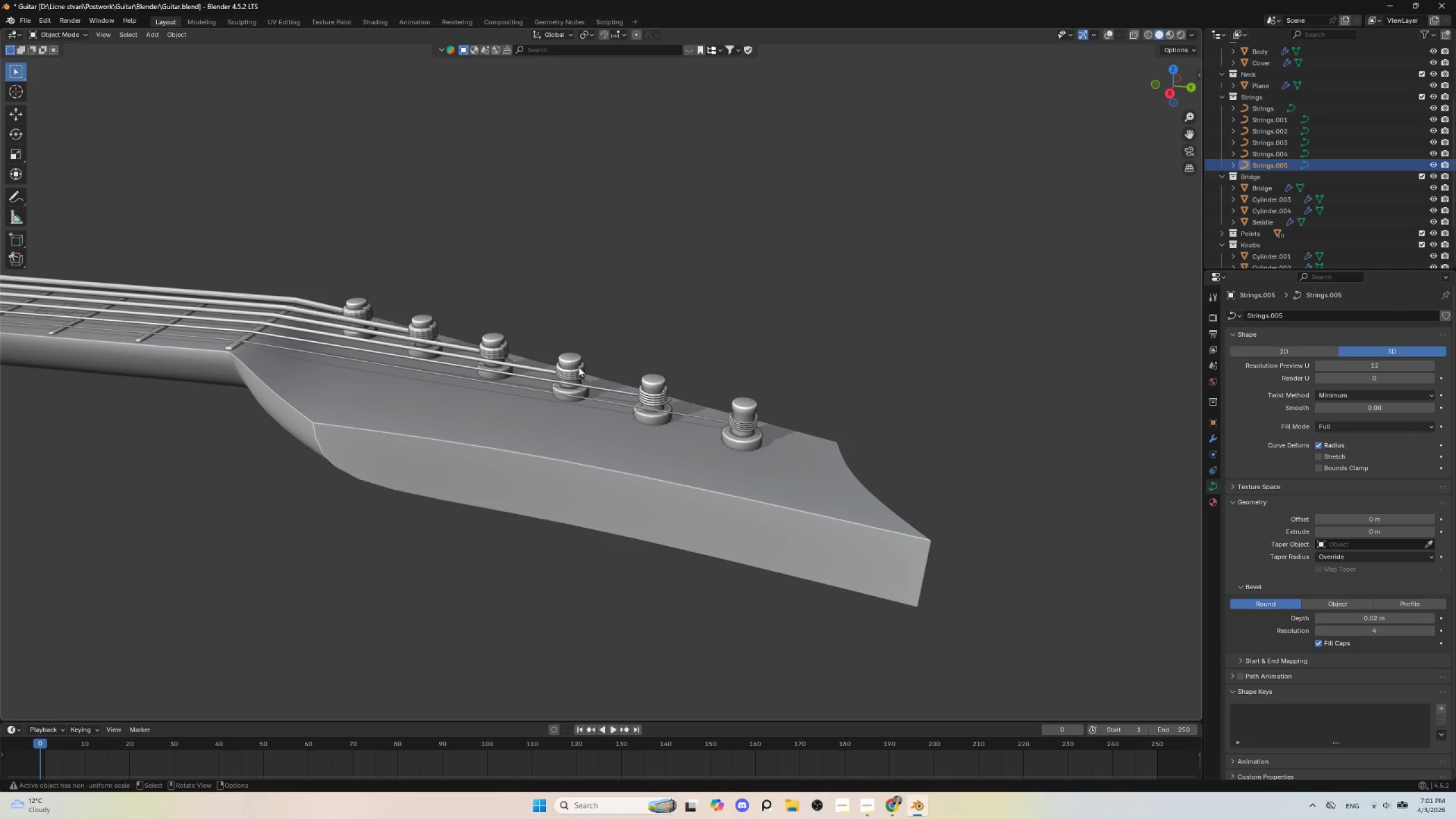 
left_click([571, 380])
 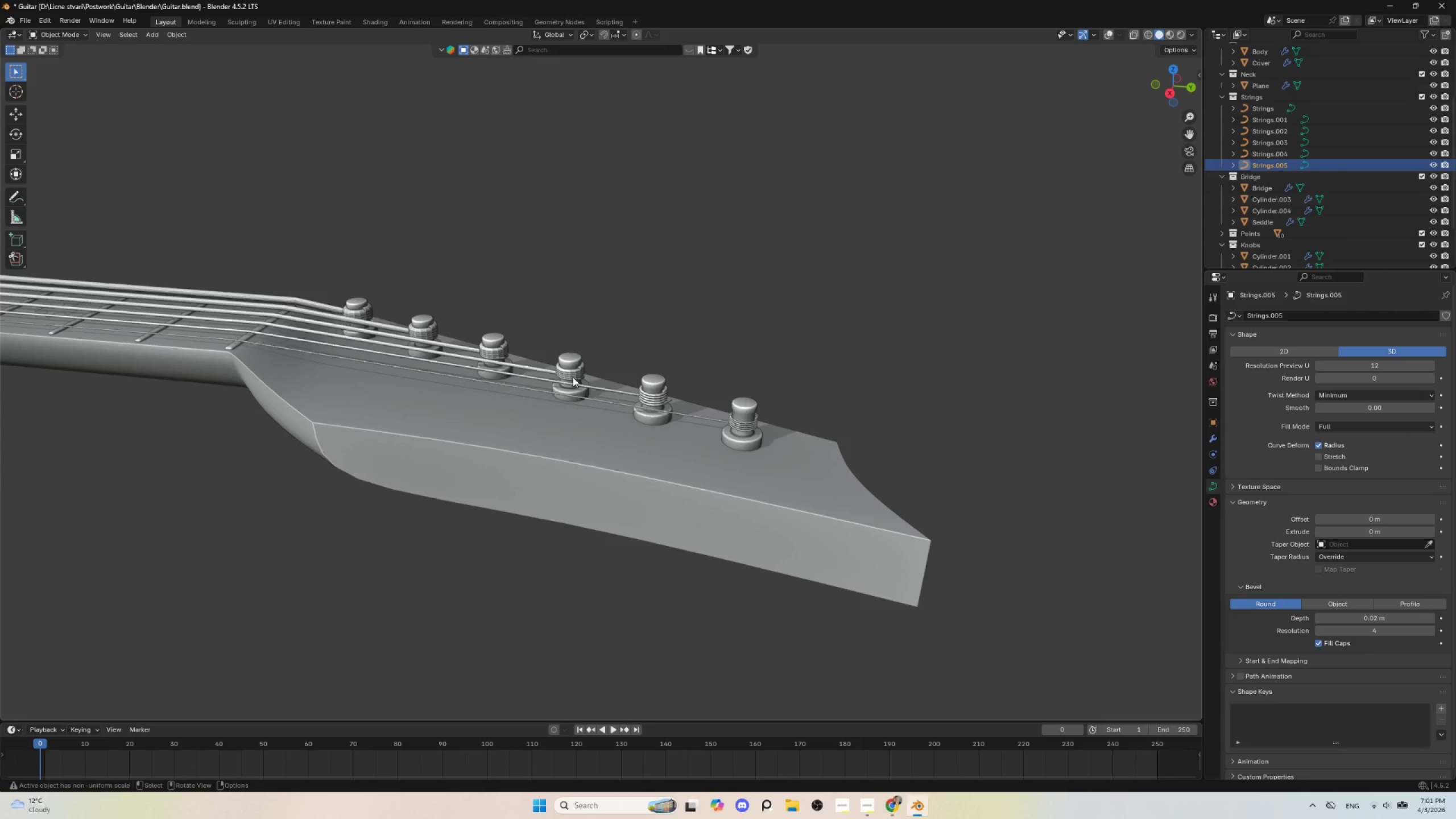 
left_click([573, 377])
 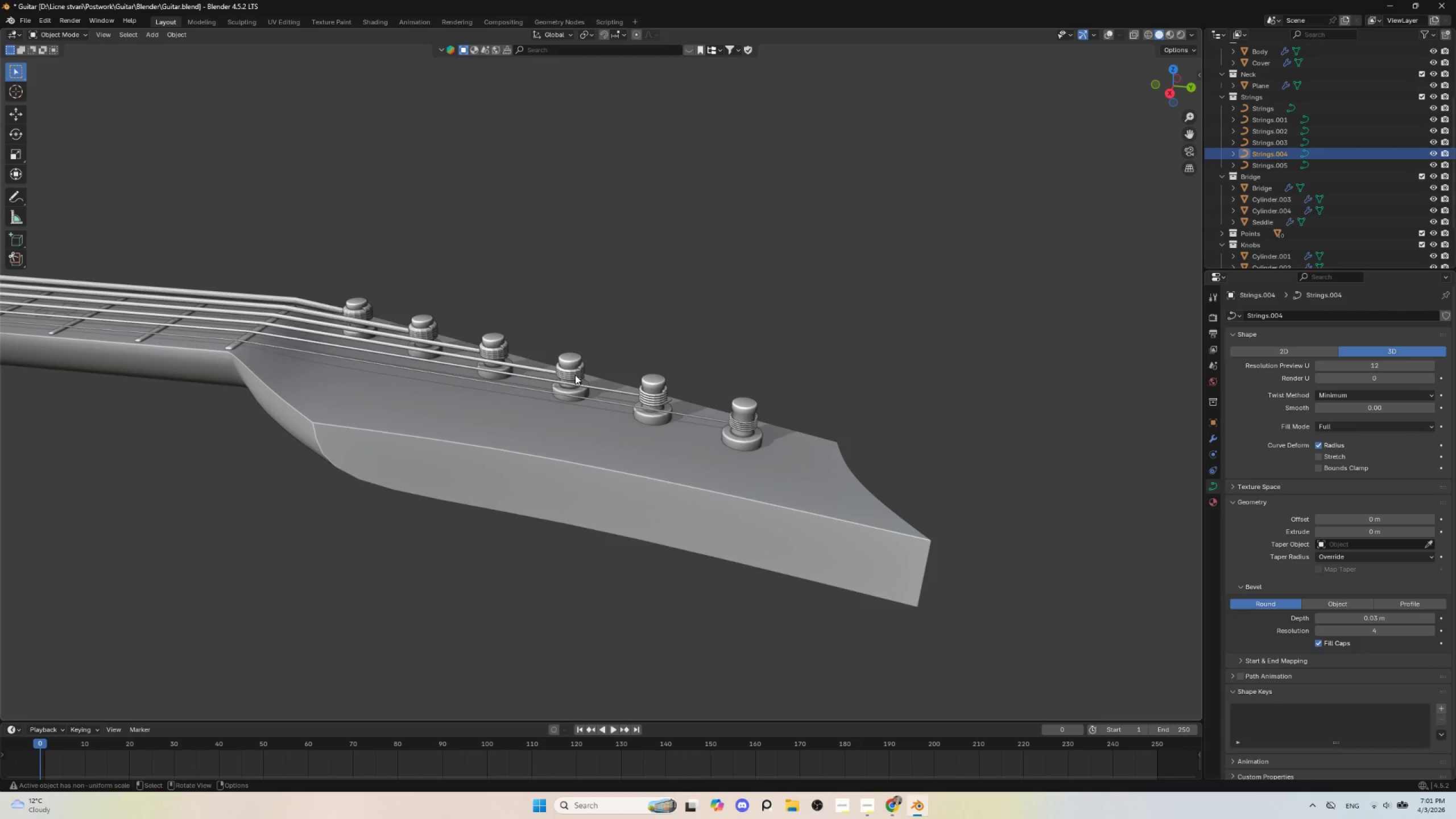 
left_click([575, 375])
 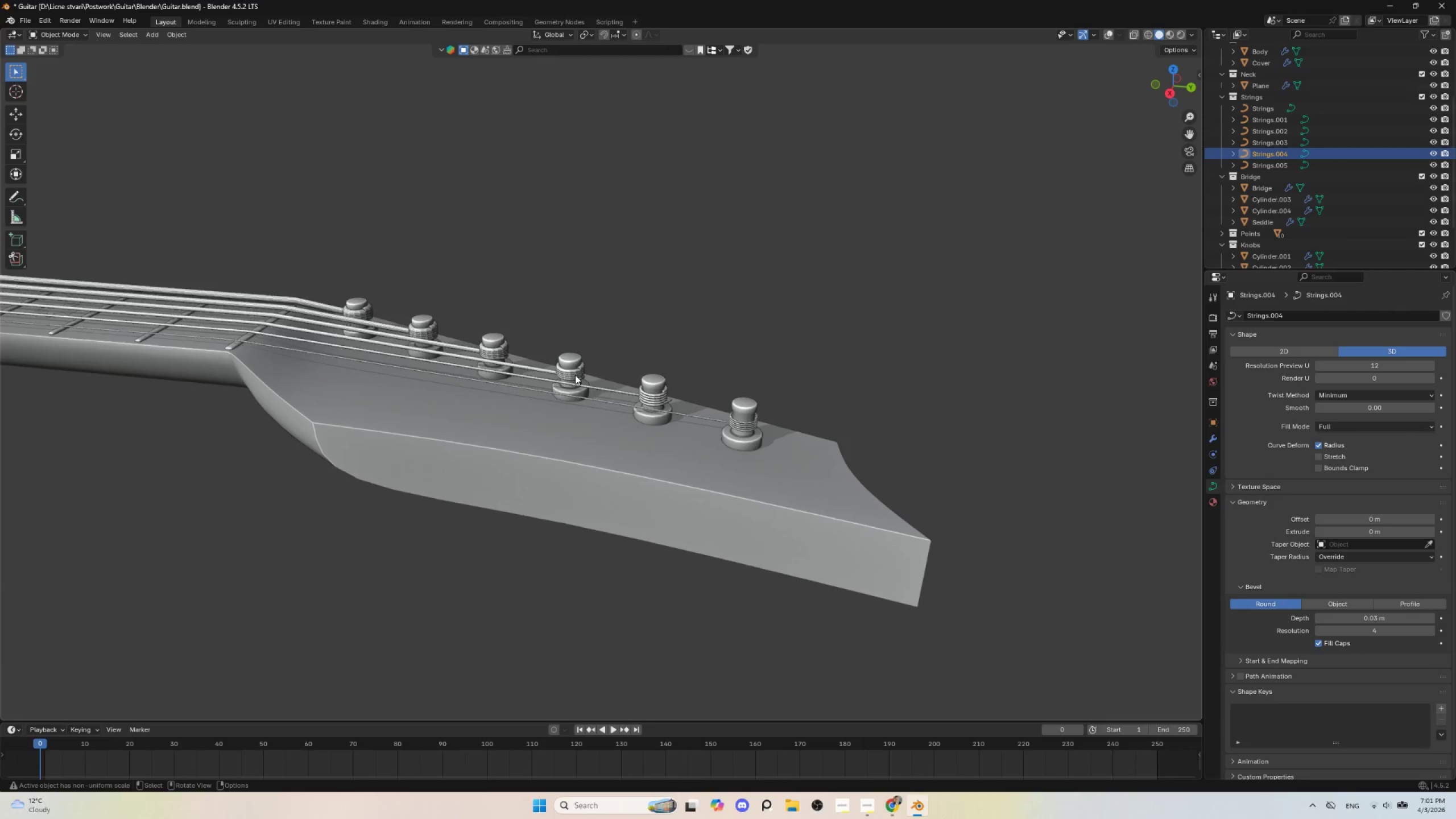 
key(Tab)
 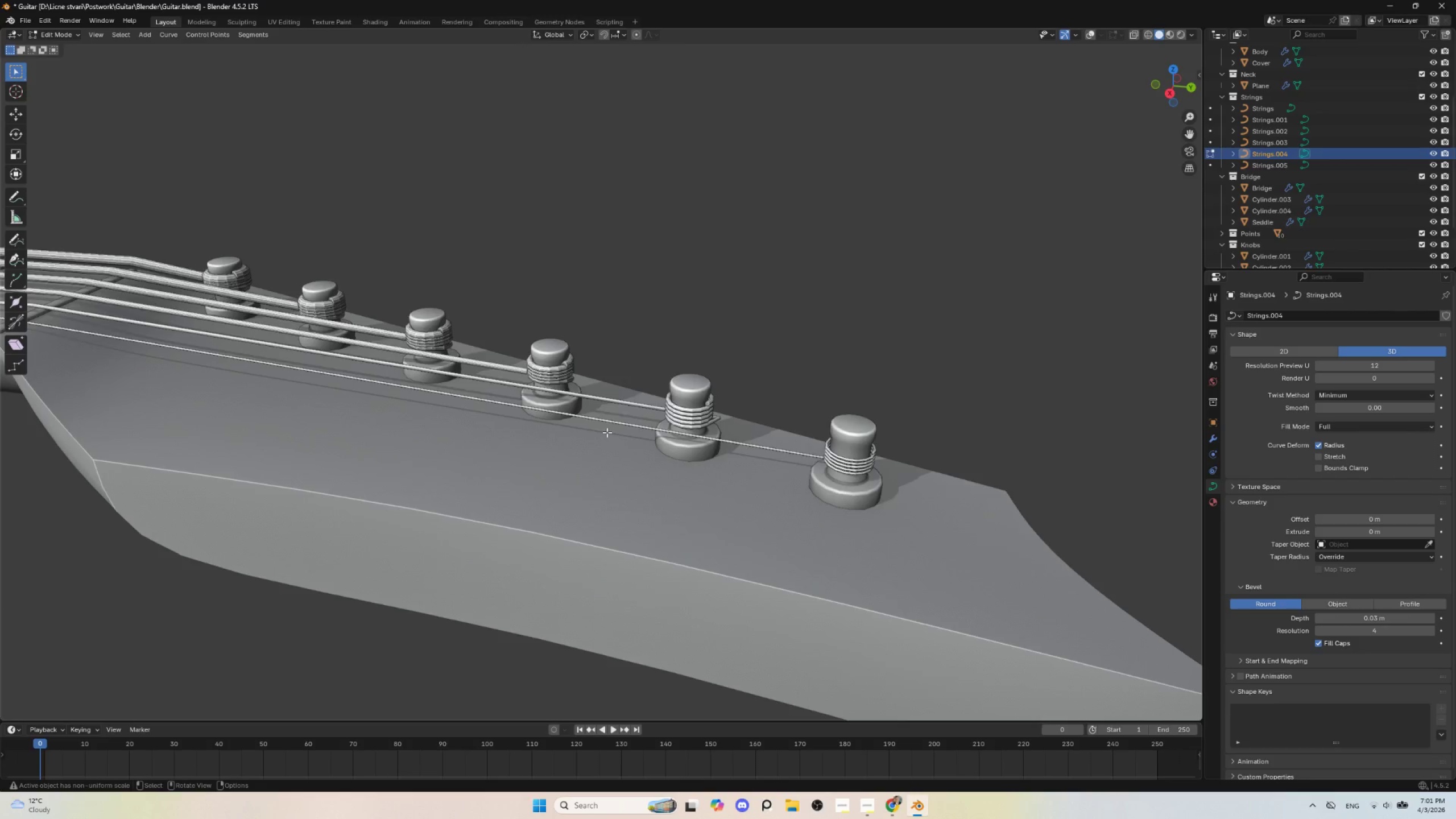 
scroll: coordinate [612, 427], scroll_direction: up, amount: 1.0
 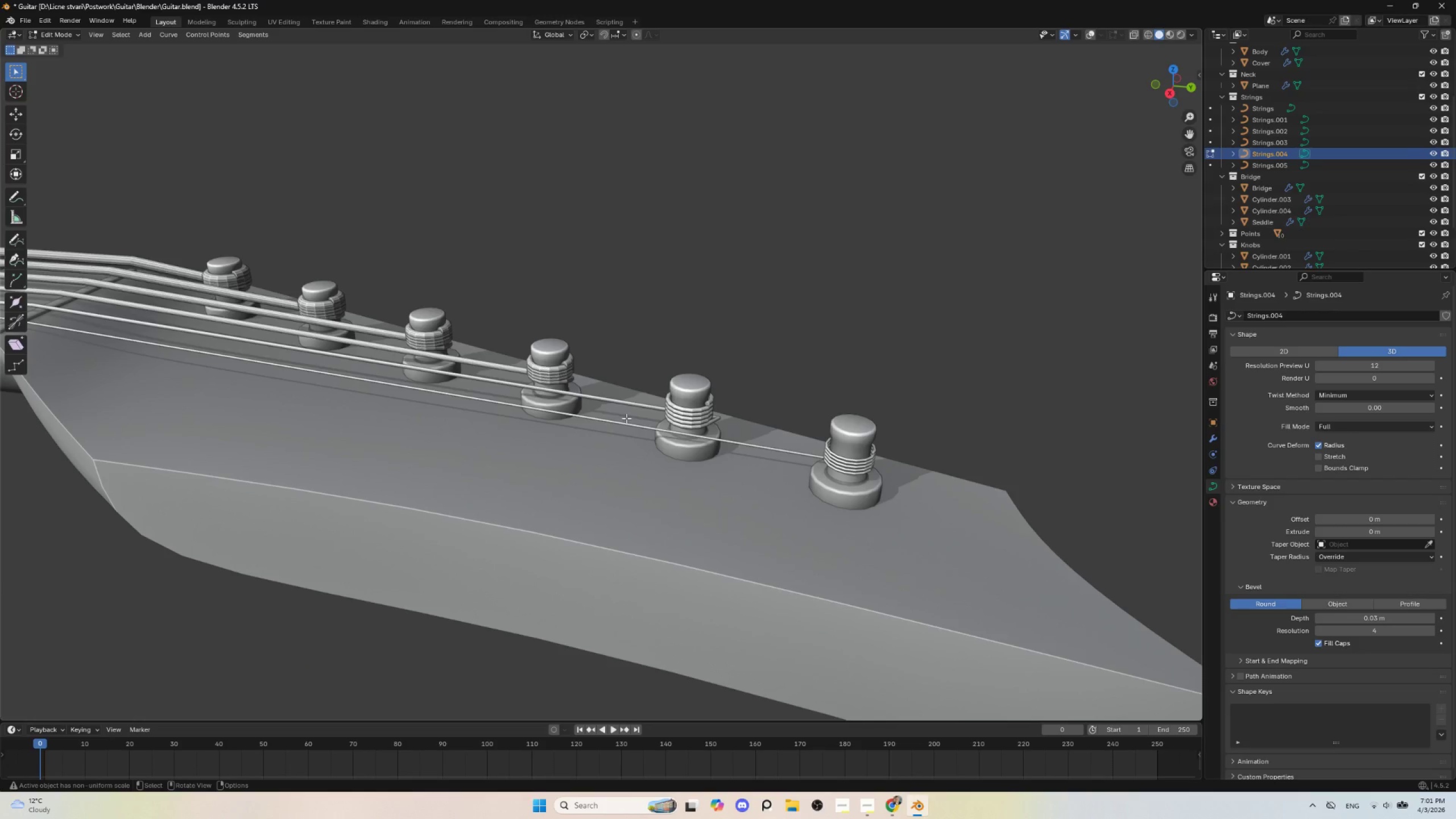 
key(NumpadDecimal)
 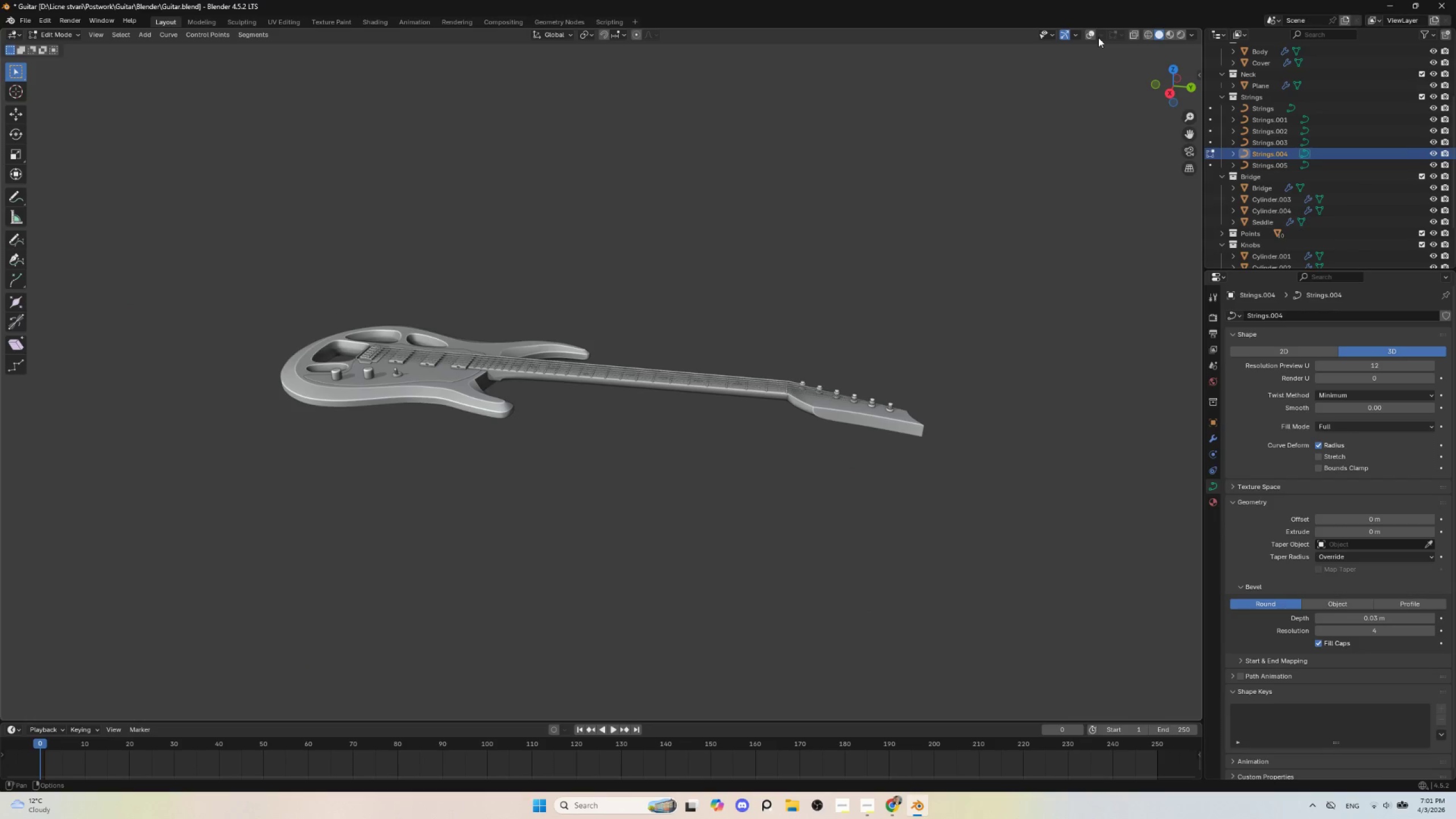 
left_click([1095, 34])
 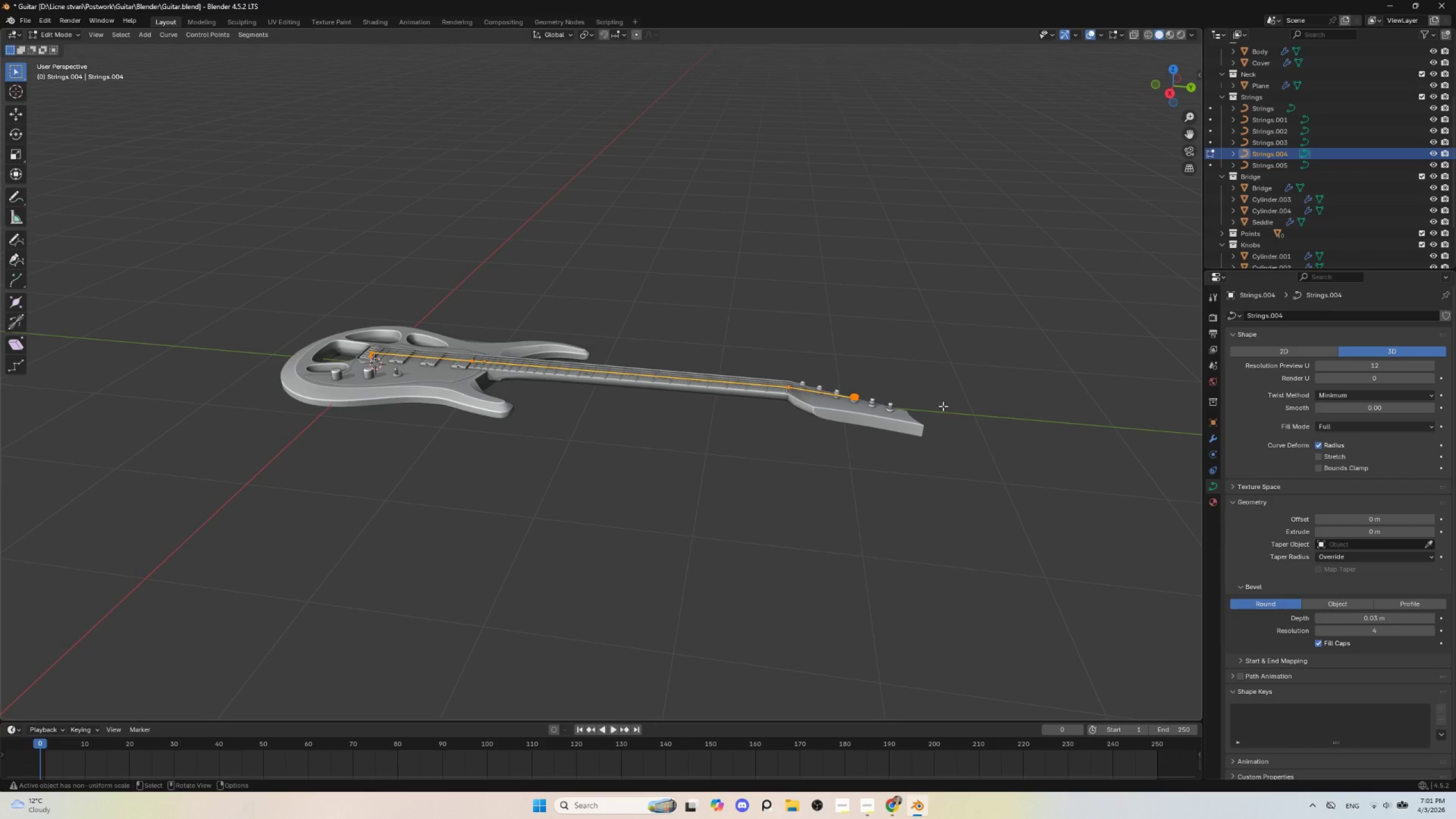 
hold_key(key=ShiftLeft, duration=0.86)
 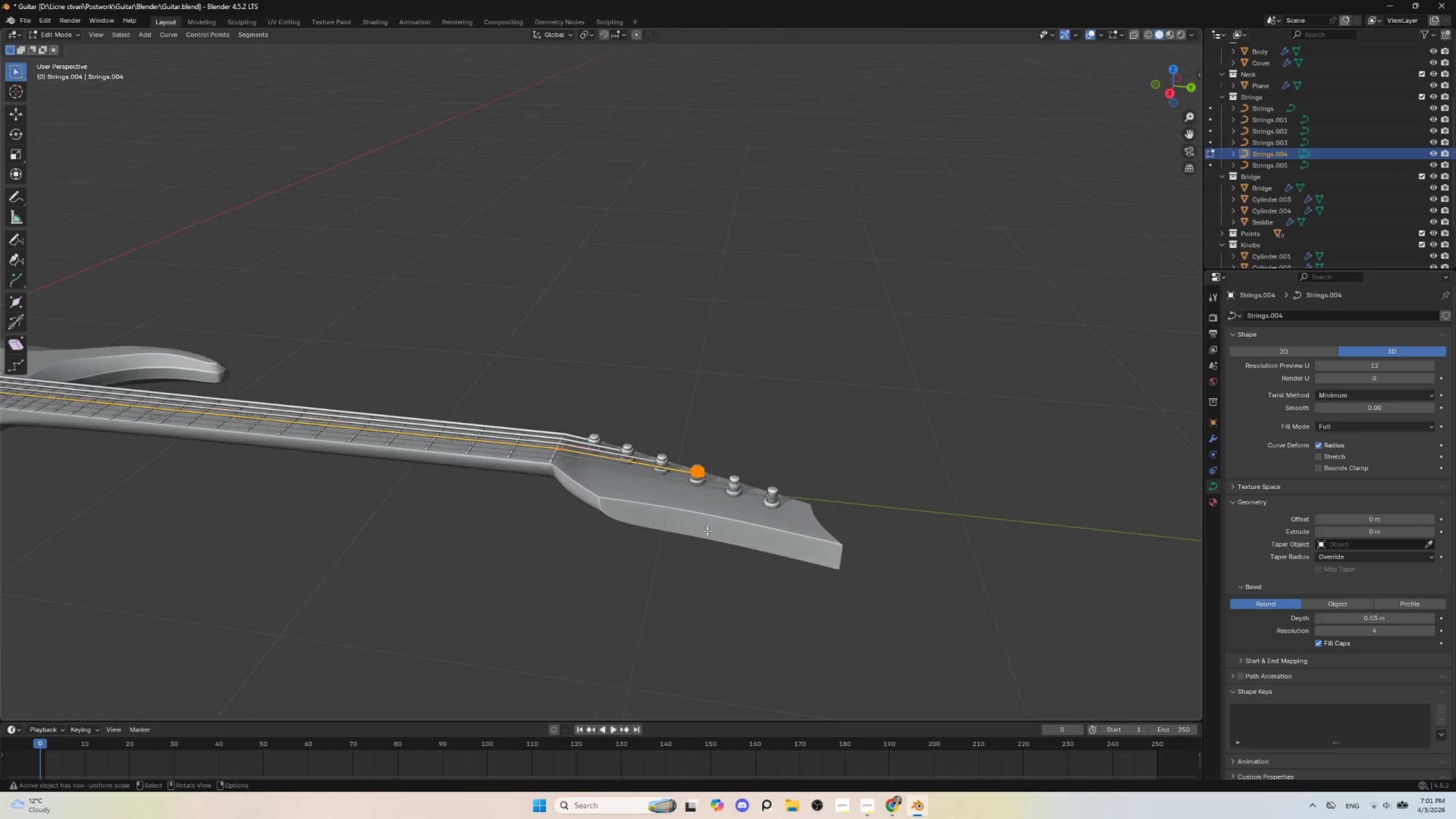 
scroll: coordinate [707, 531], scroll_direction: up, amount: 6.0
 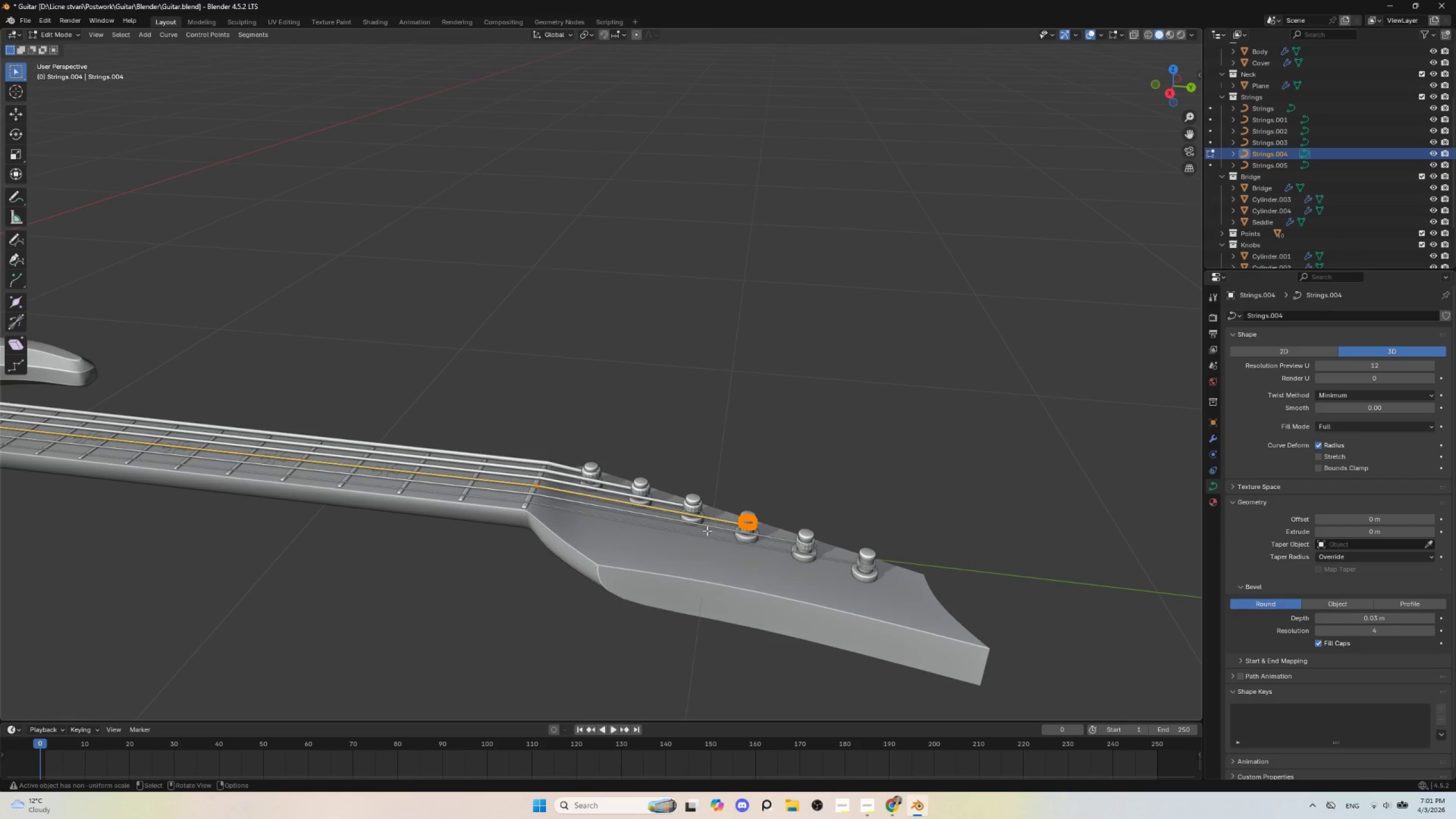 
key(NumpadDecimal)
 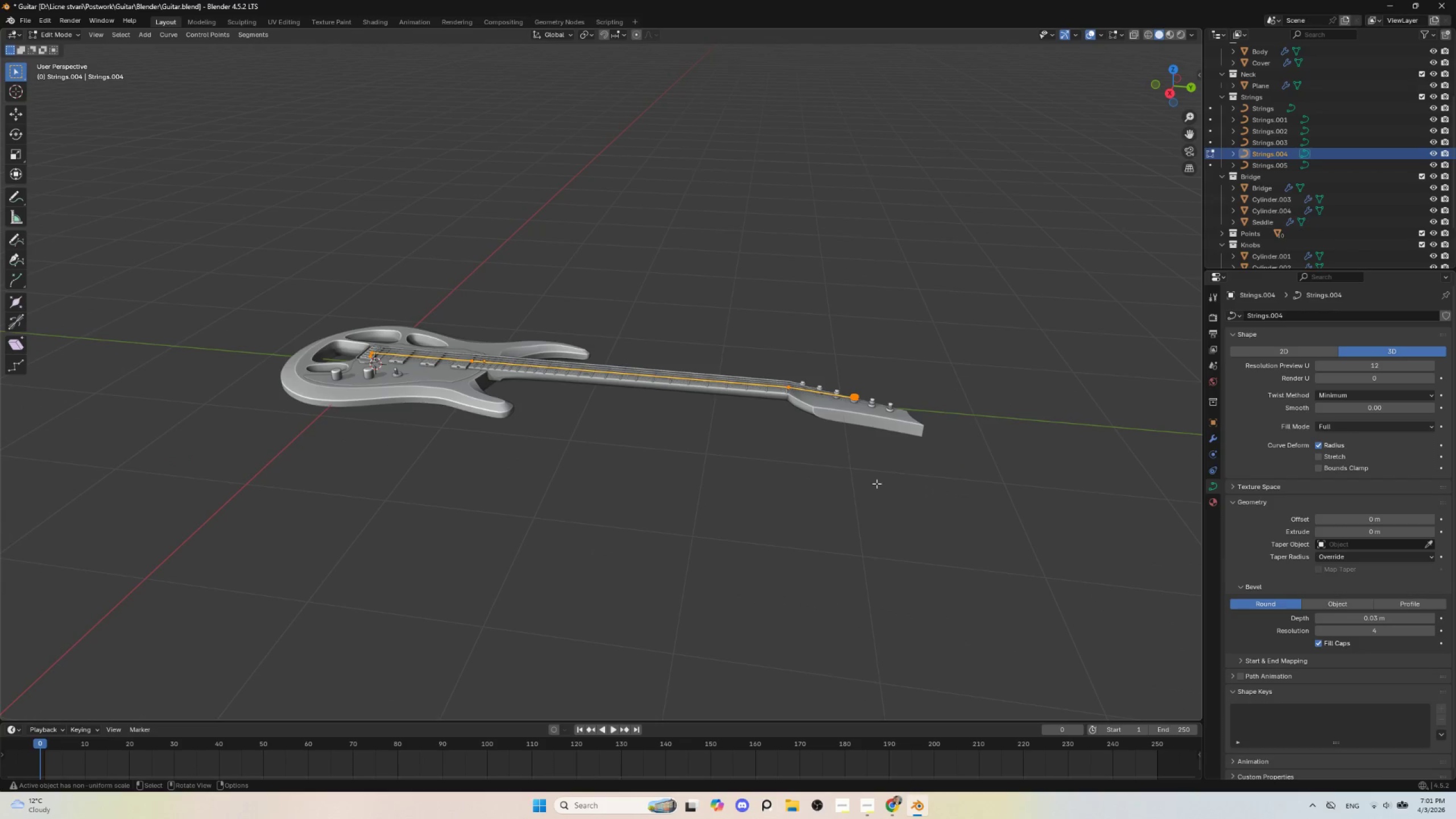 
hold_key(key=ShiftLeft, duration=0.73)
 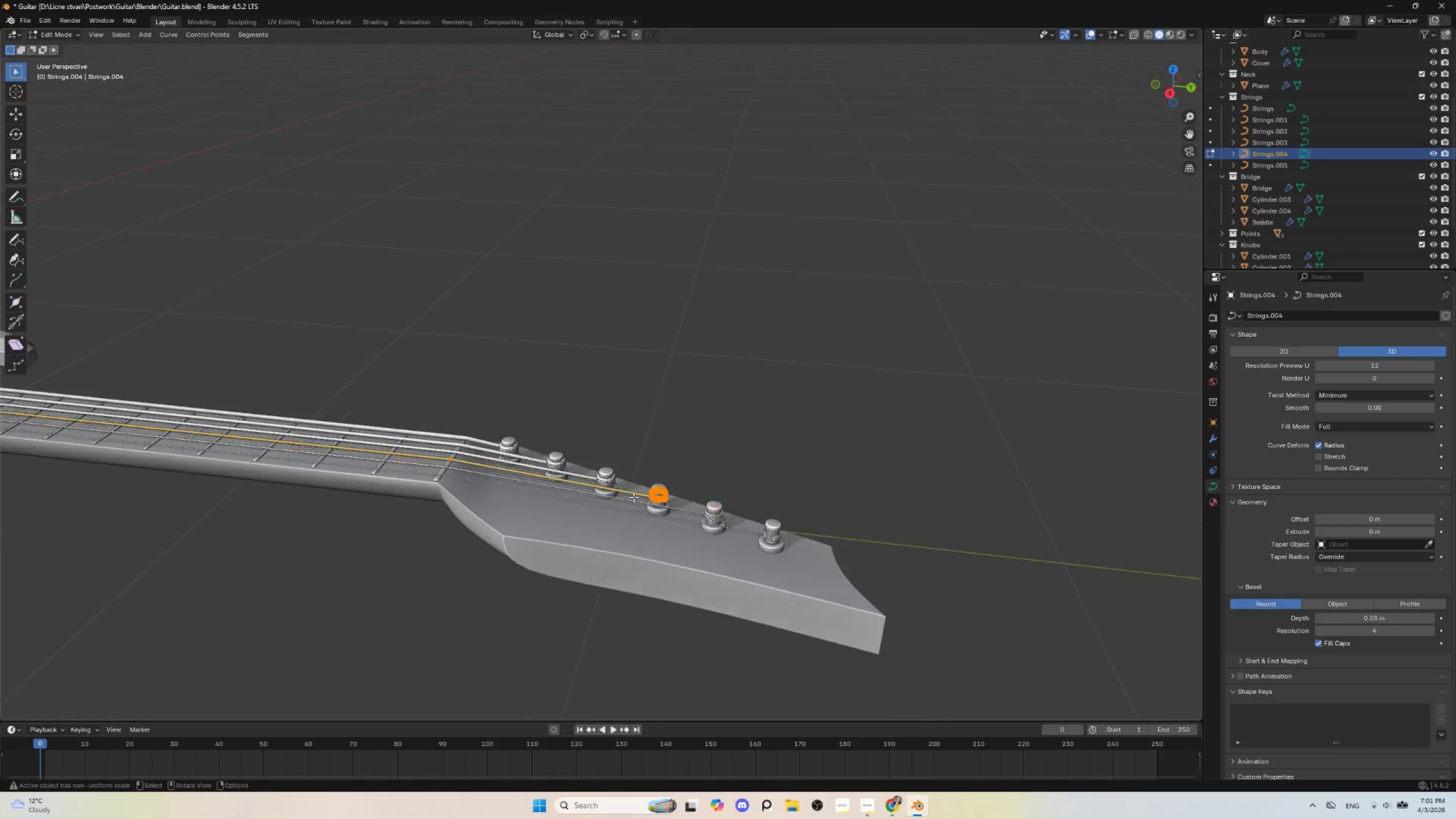 
scroll: coordinate [634, 494], scroll_direction: up, amount: 8.0
 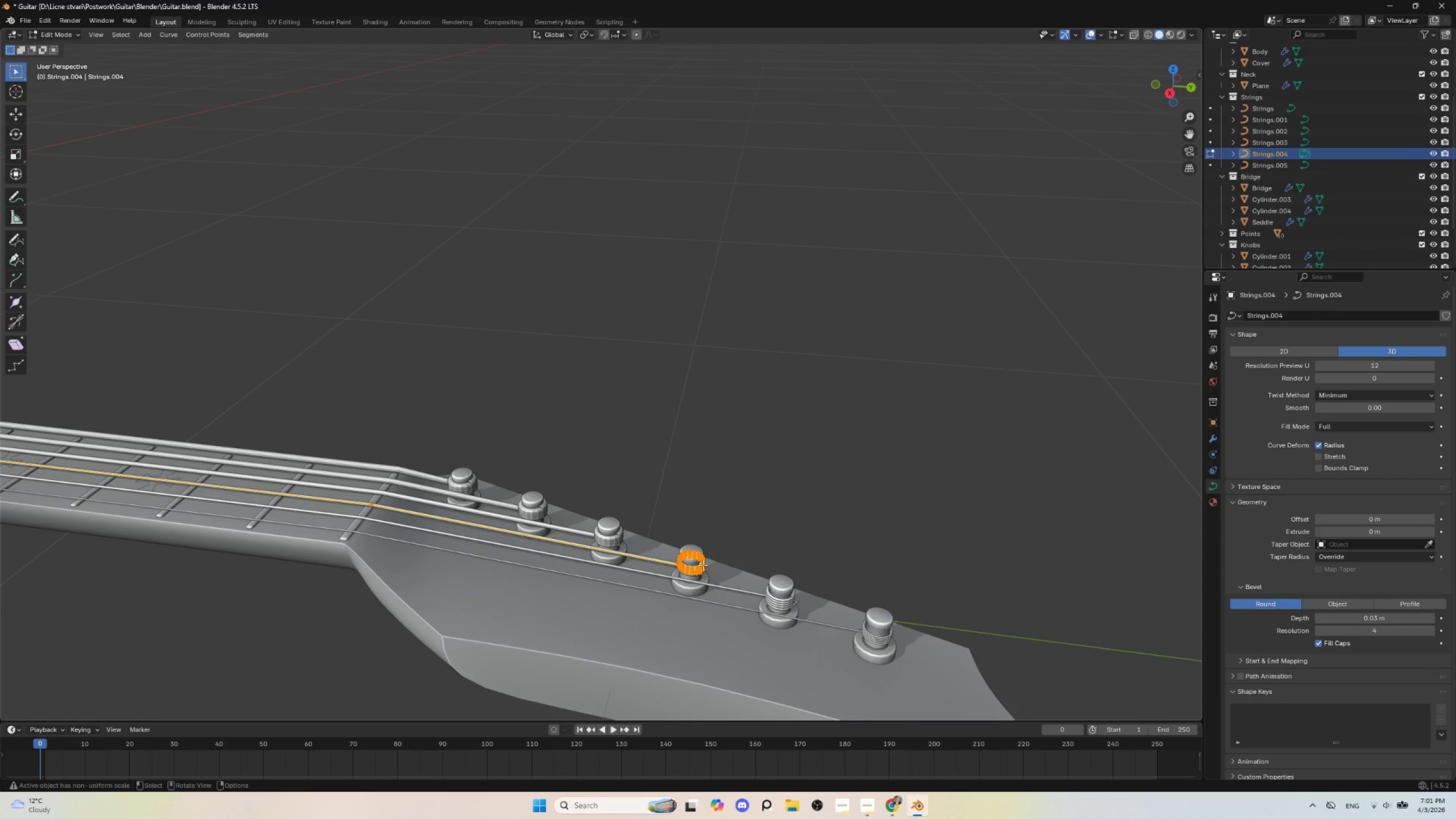 
left_click([698, 573])
 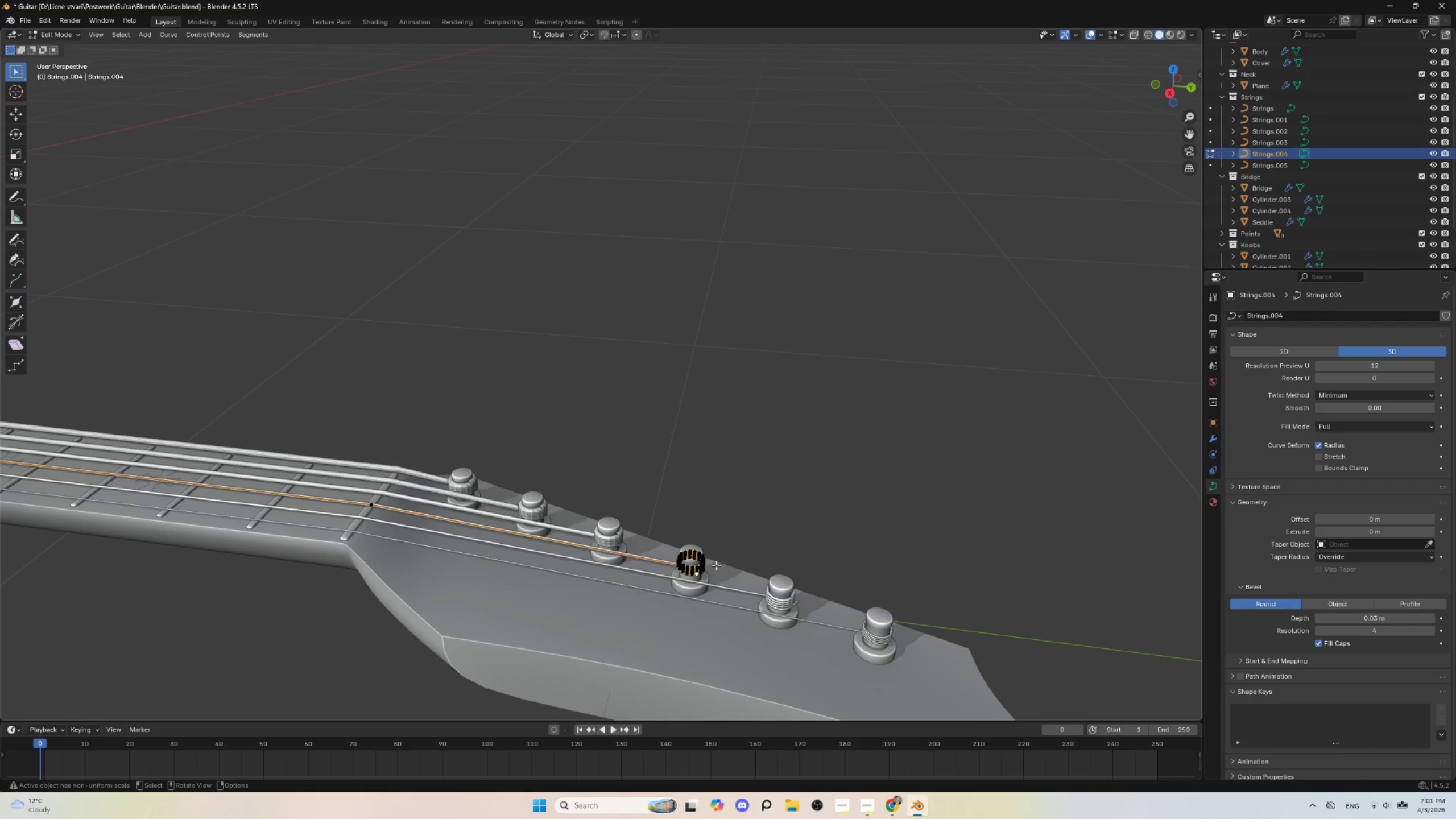 
key(NumpadDecimal)
 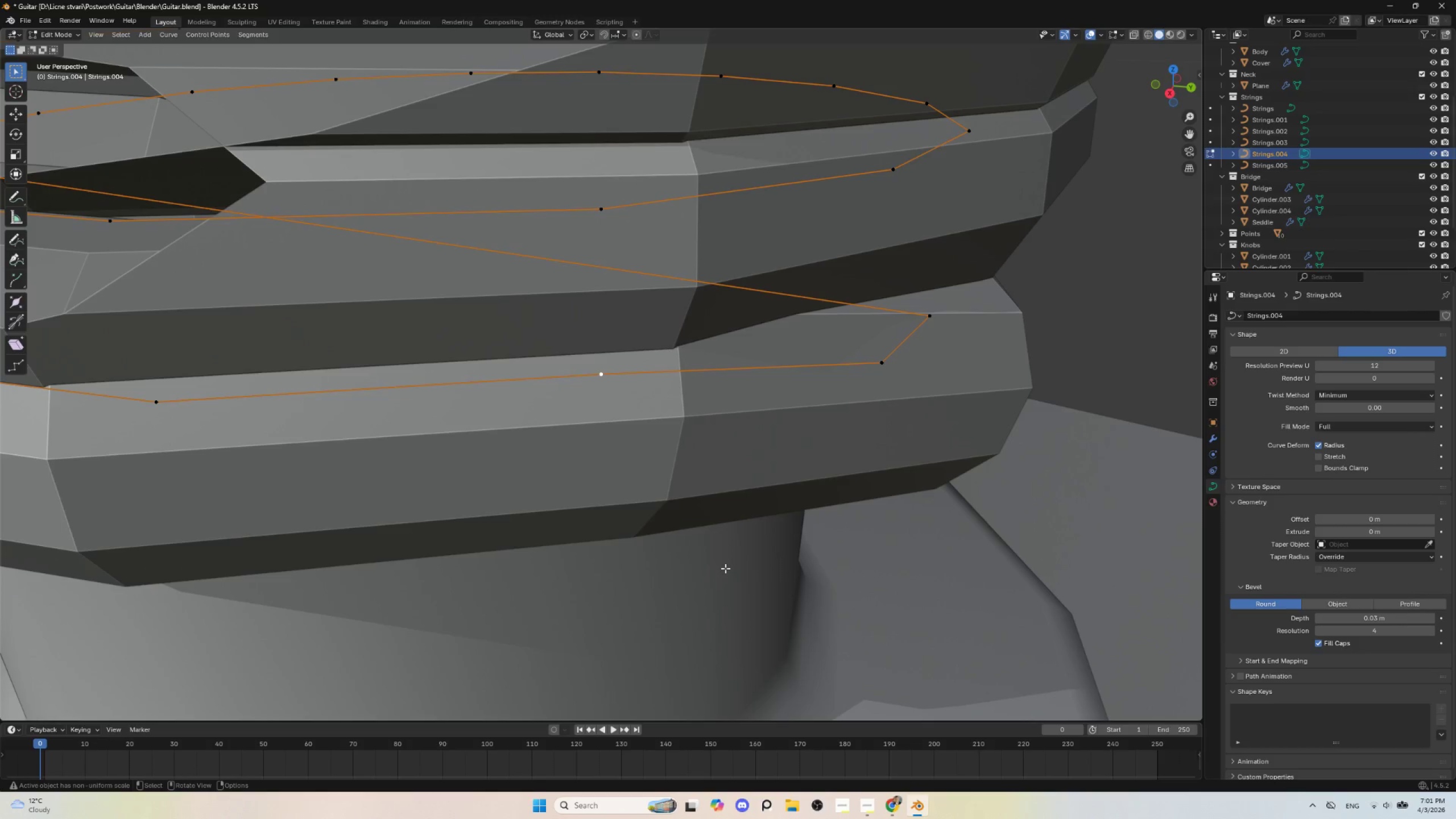 
scroll: coordinate [713, 483], scroll_direction: down, amount: 14.0
 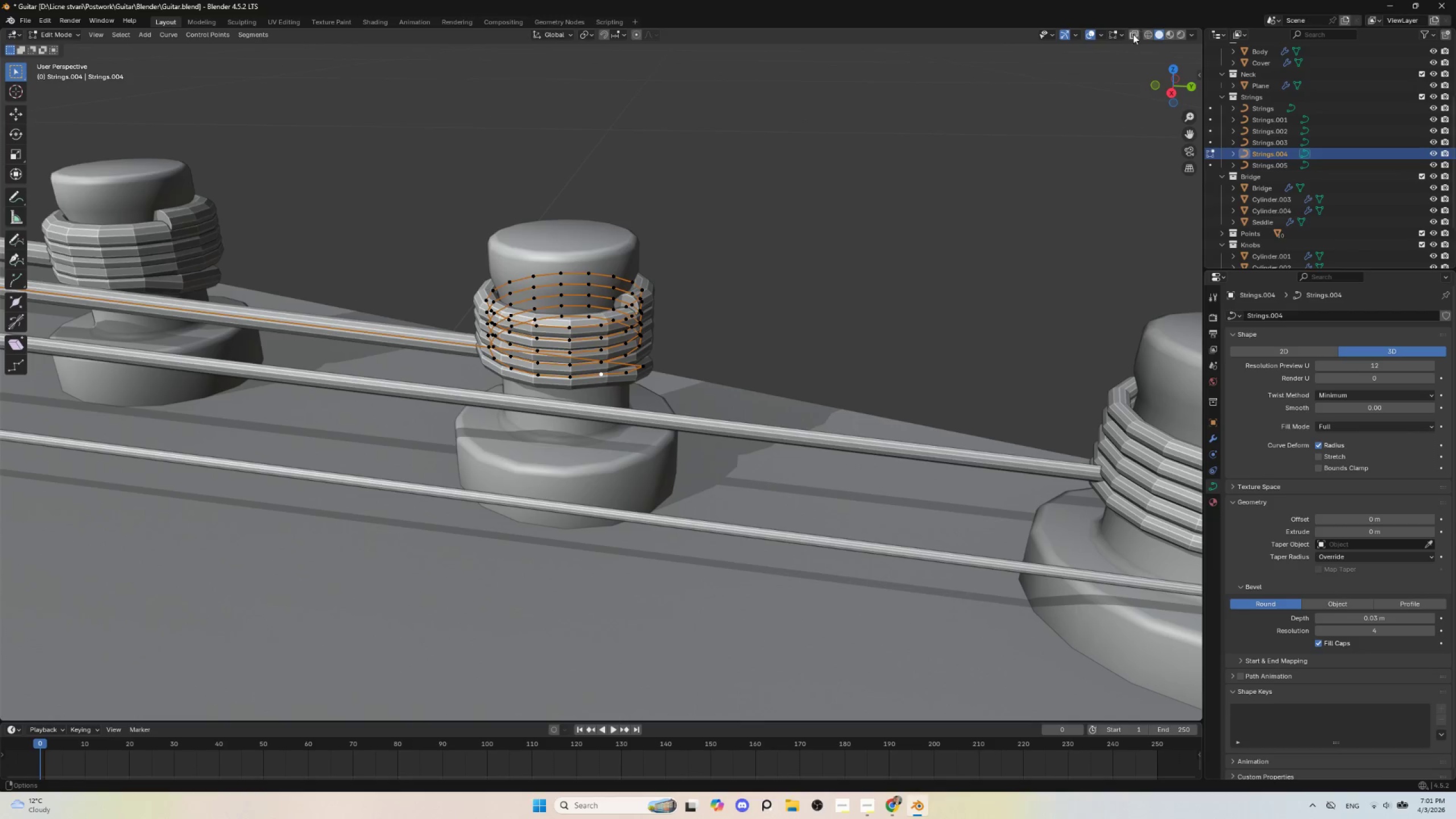 
left_click([1131, 36])
 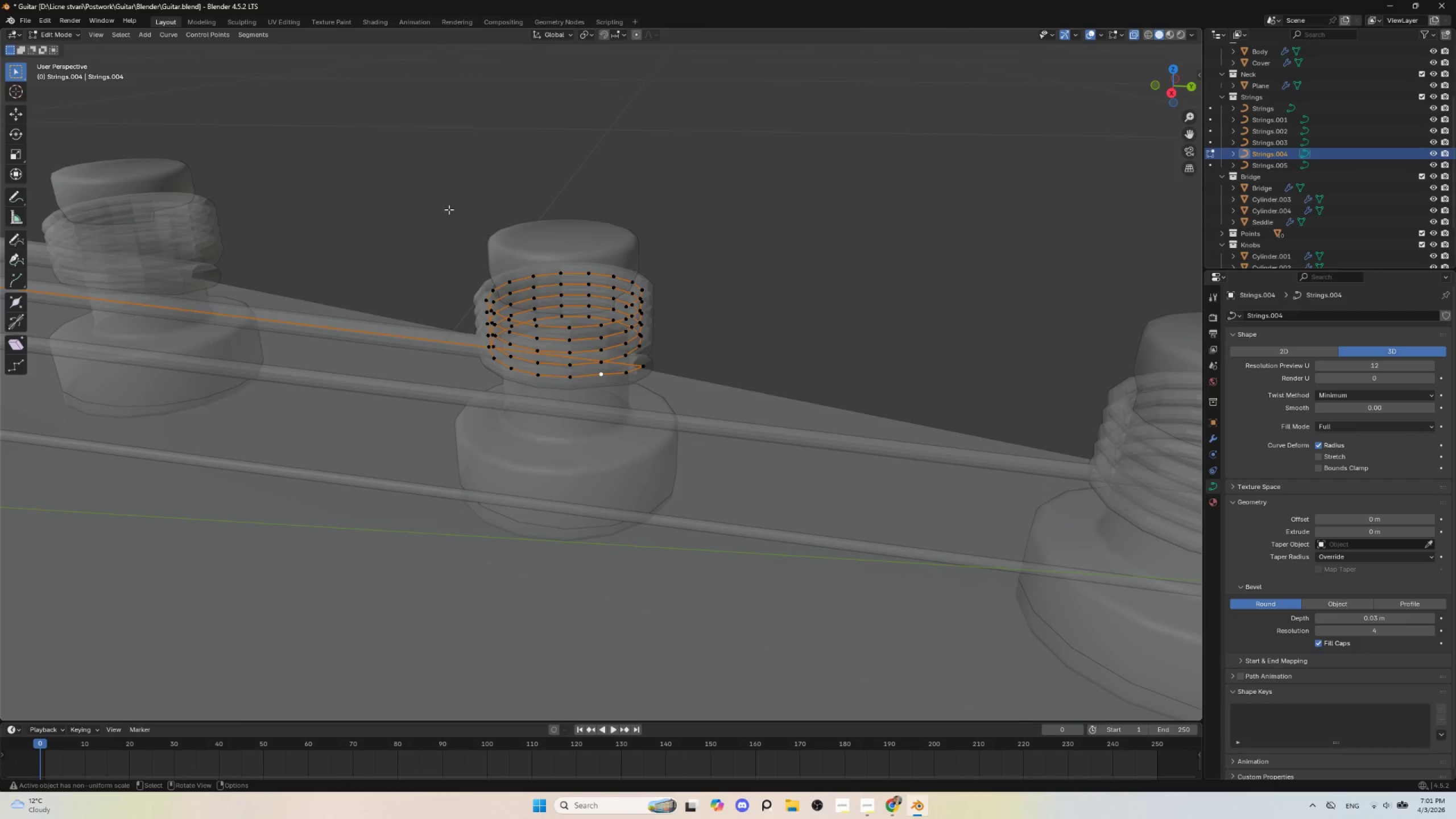 
left_click_drag(start_coordinate=[448, 206], to_coordinate=[664, 429])
 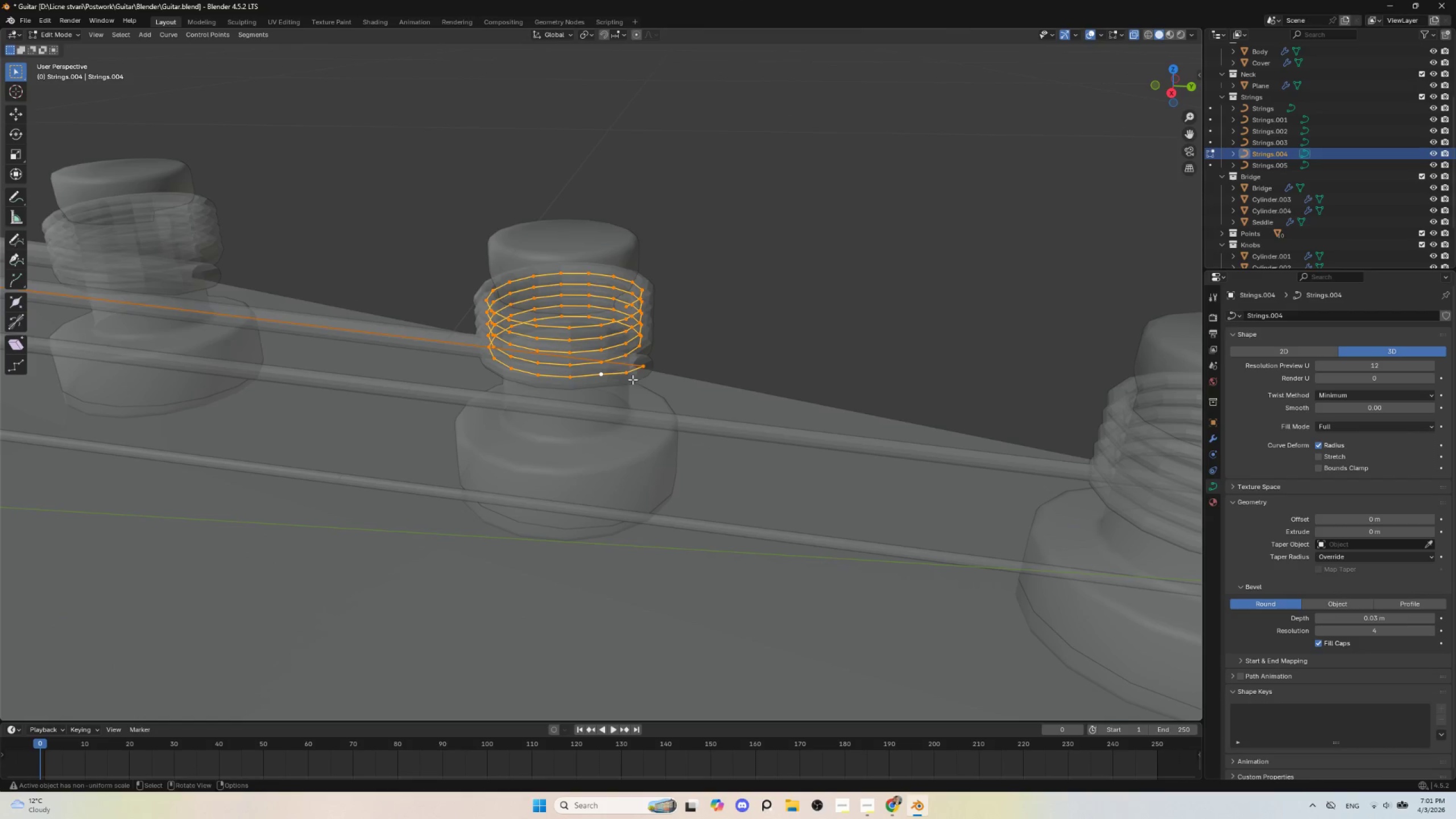 
hold_key(key=ShiftLeft, duration=1.51)
left_click([644, 366])
 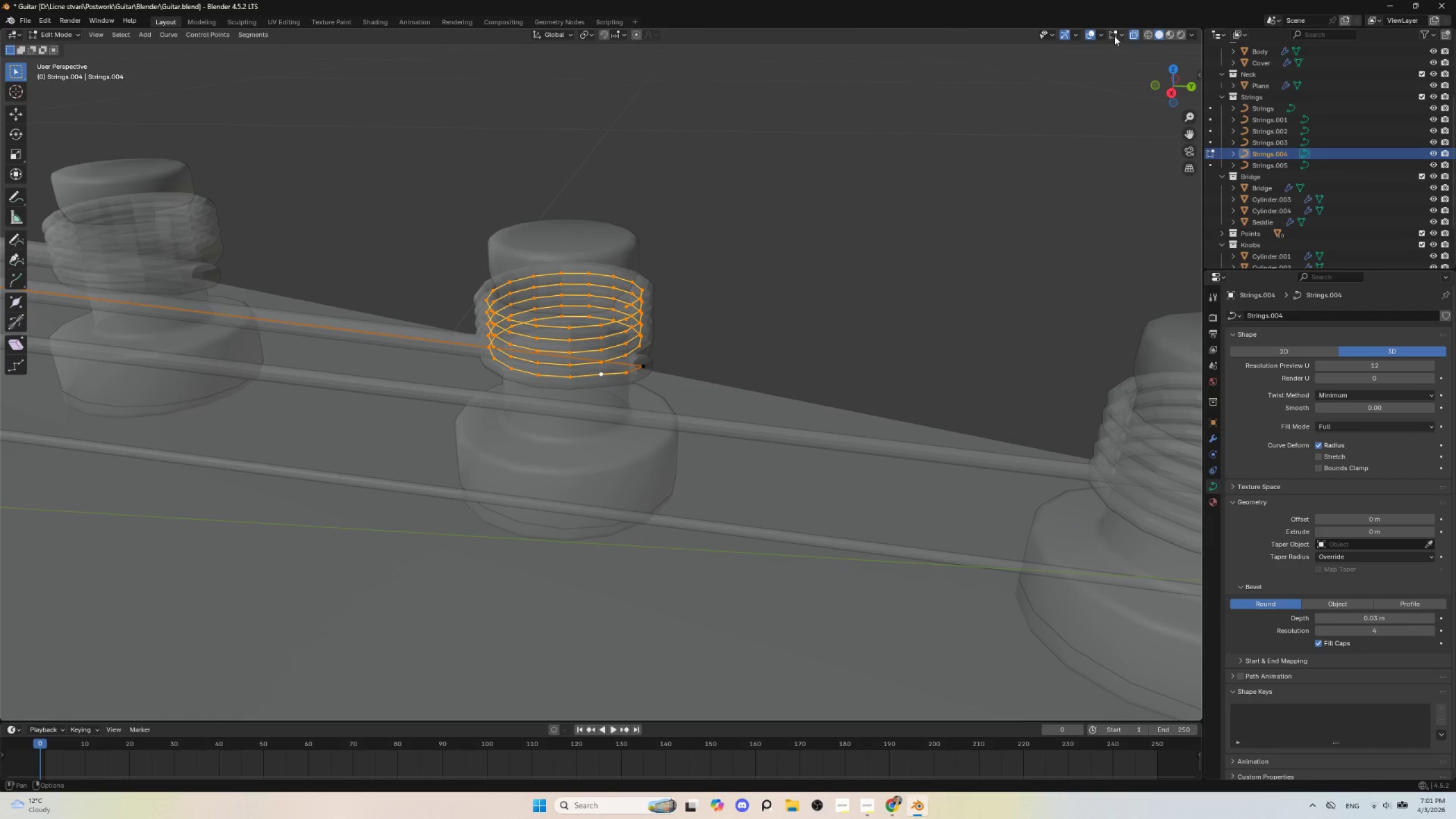 
left_click([1134, 32])
 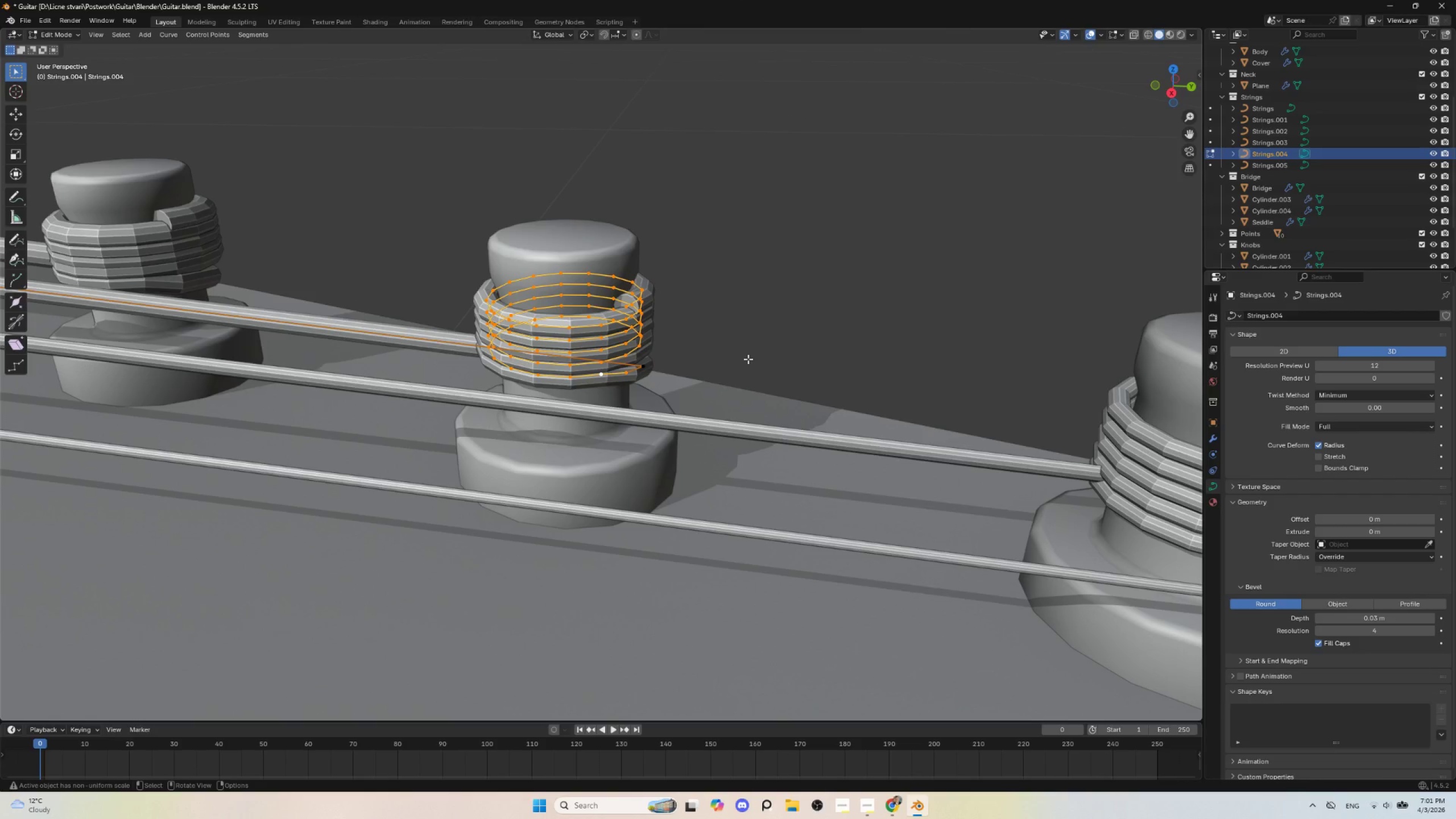 
type(sz)
 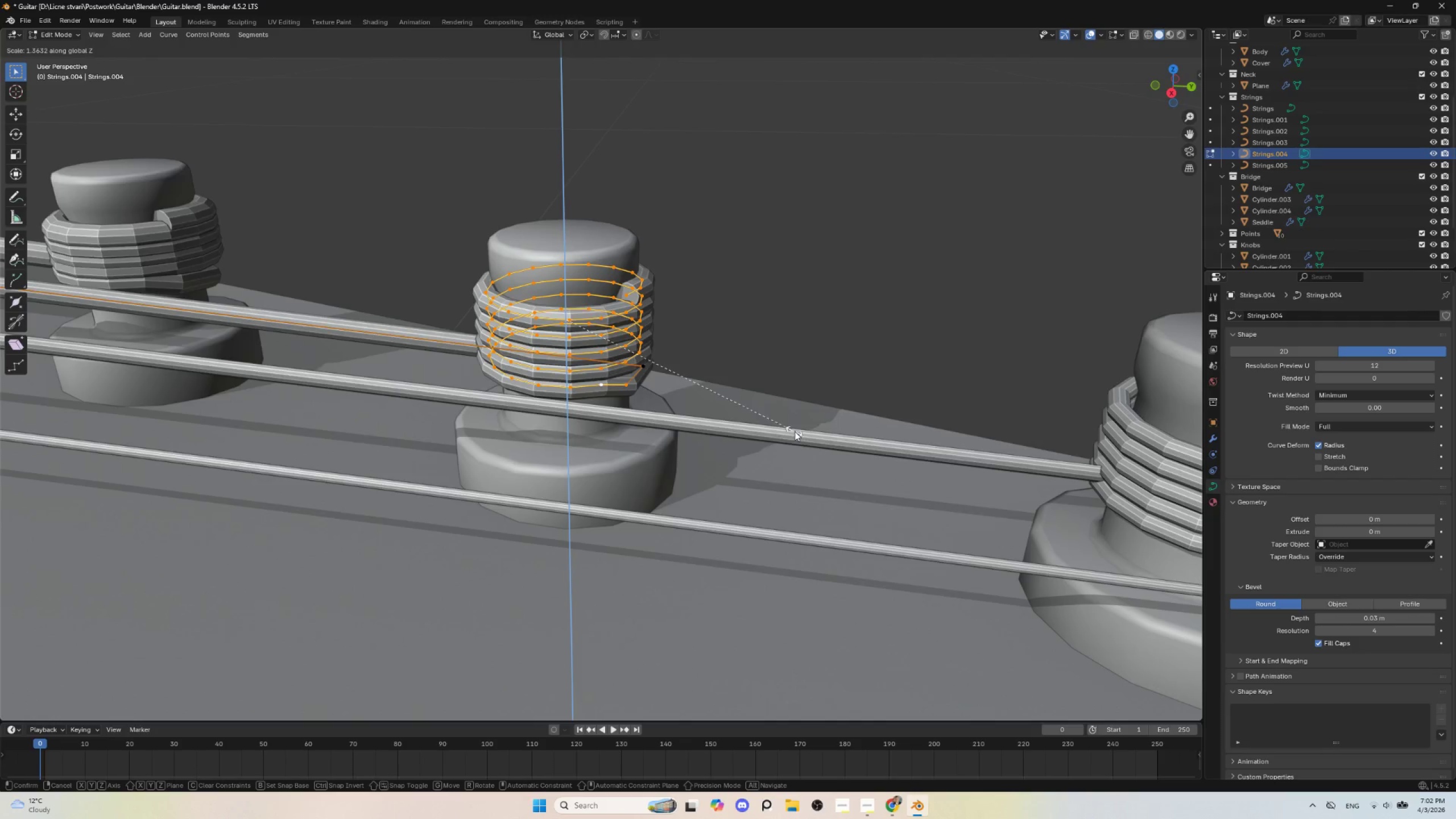 
wait(9.03)
 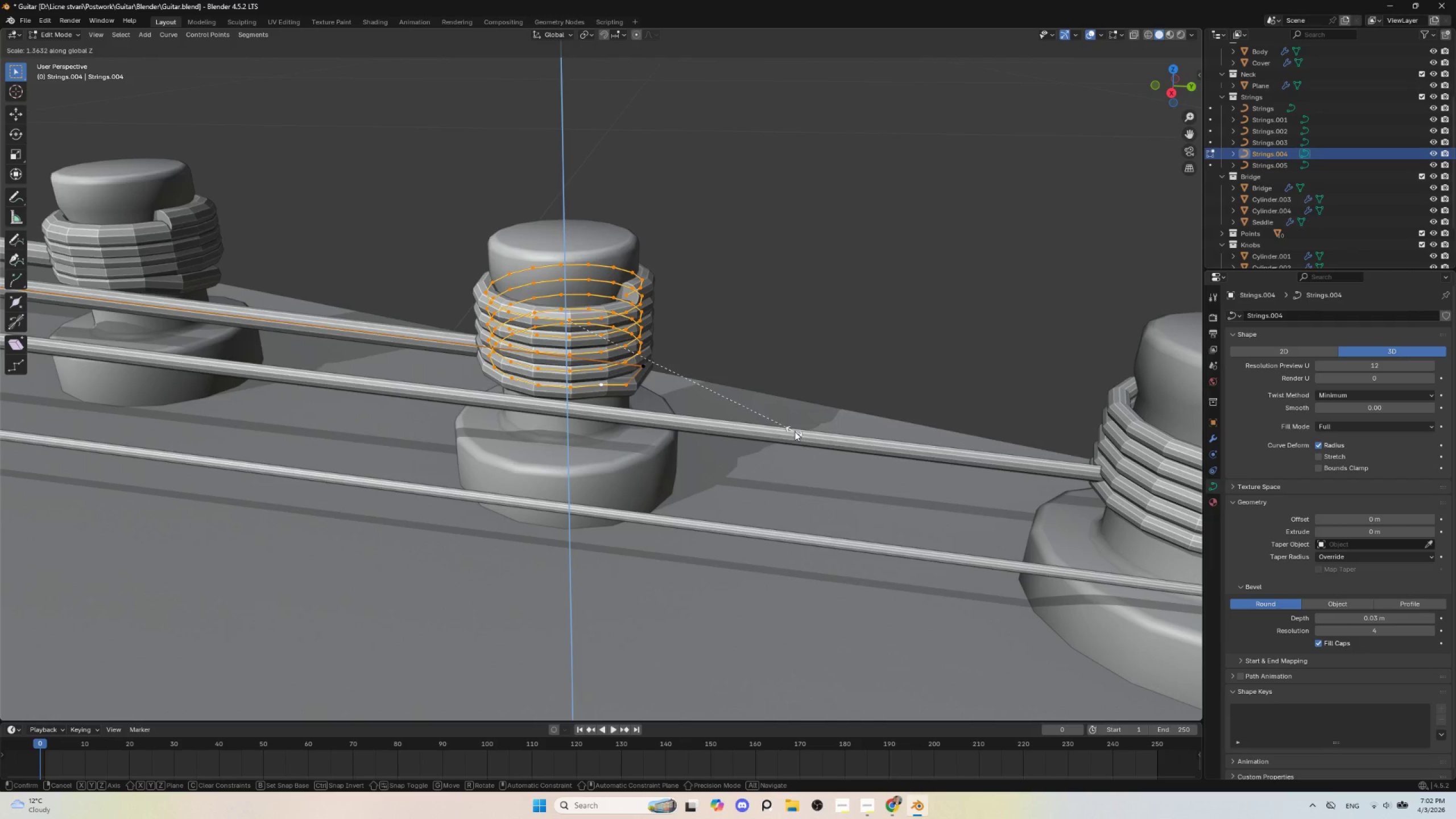 
left_click([812, 466])
 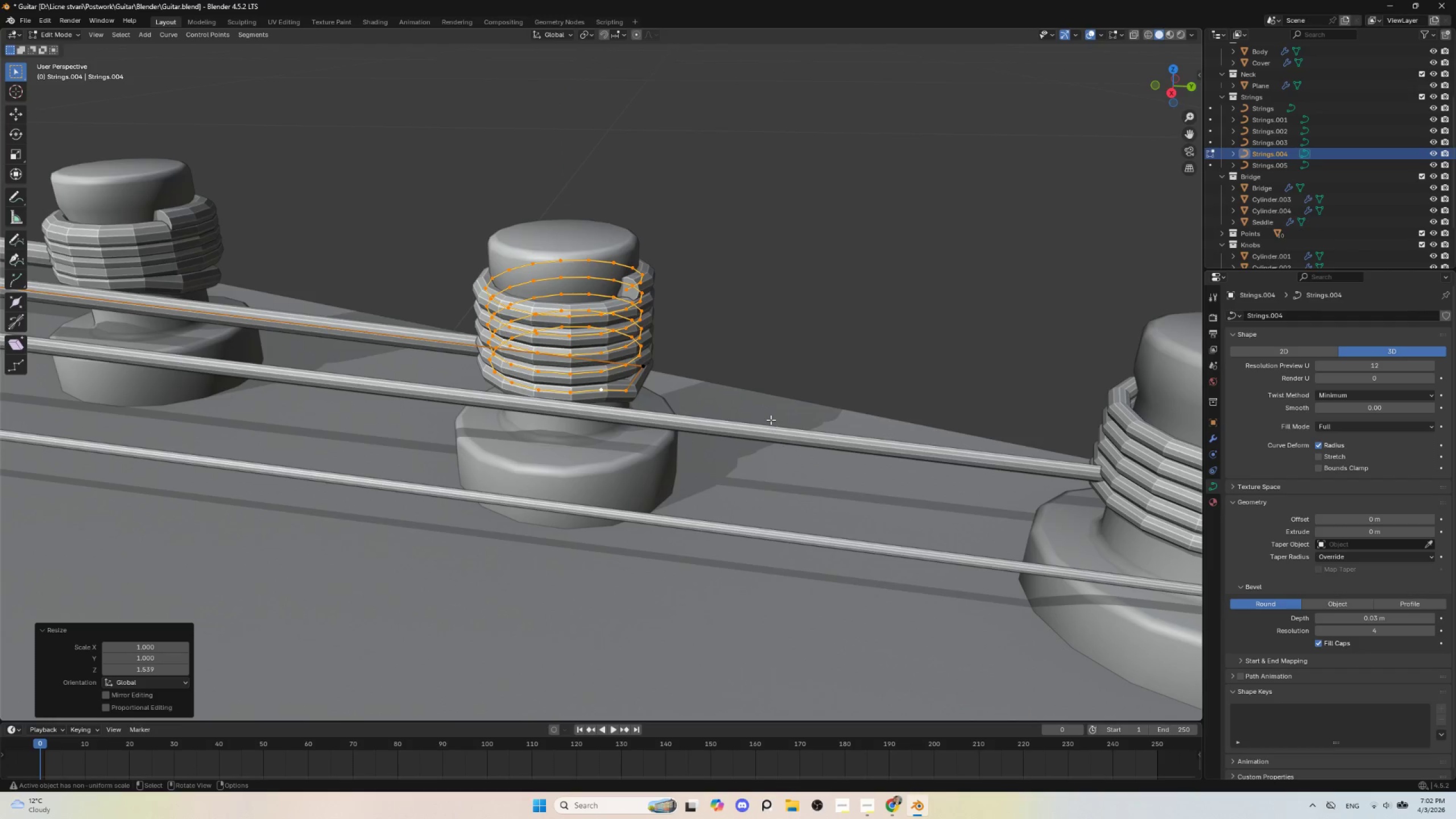 
hold_key(key=ShiftLeft, duration=0.66)
 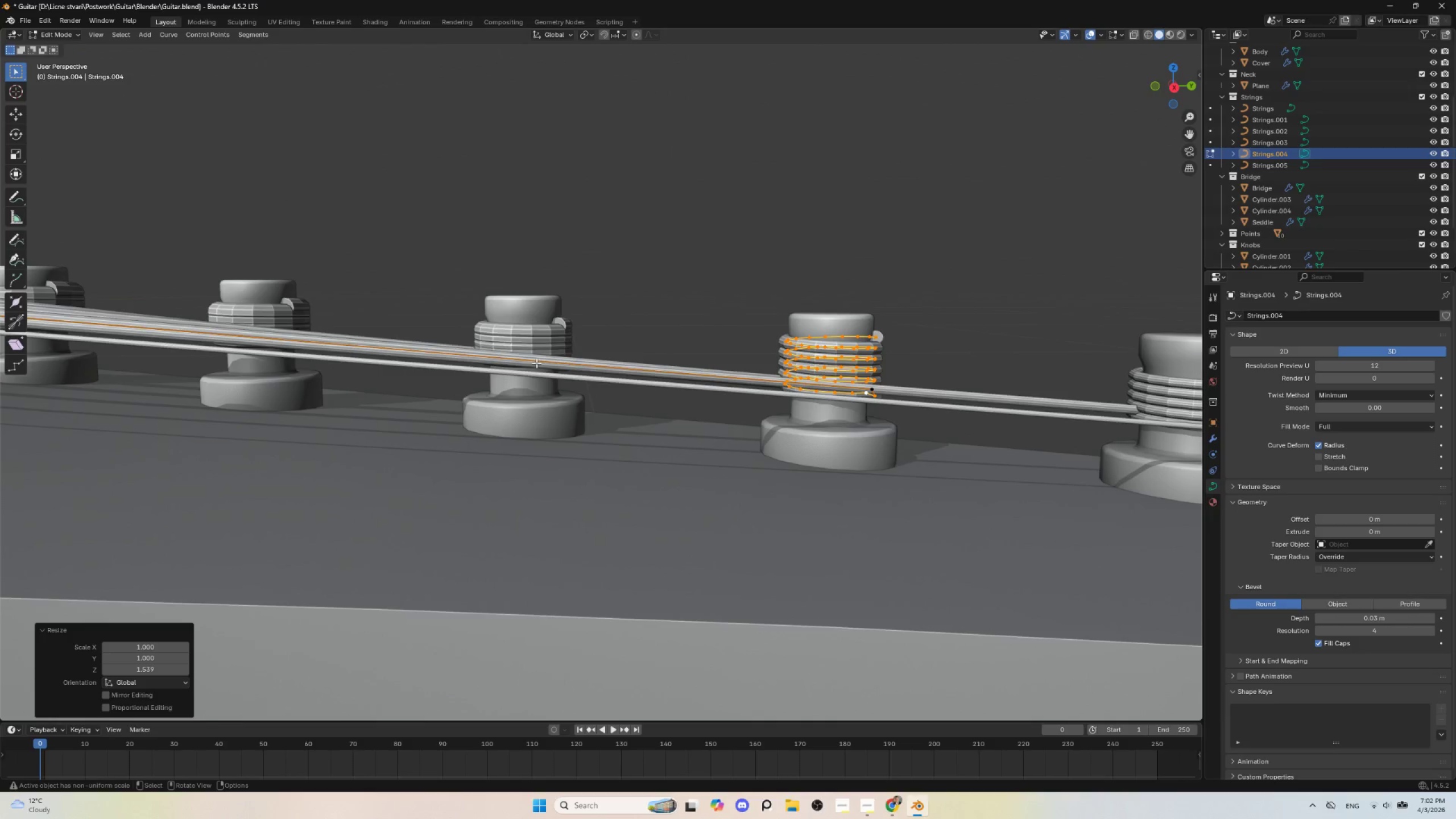 
scroll: coordinate [771, 419], scroll_direction: down, amount: 3.0
 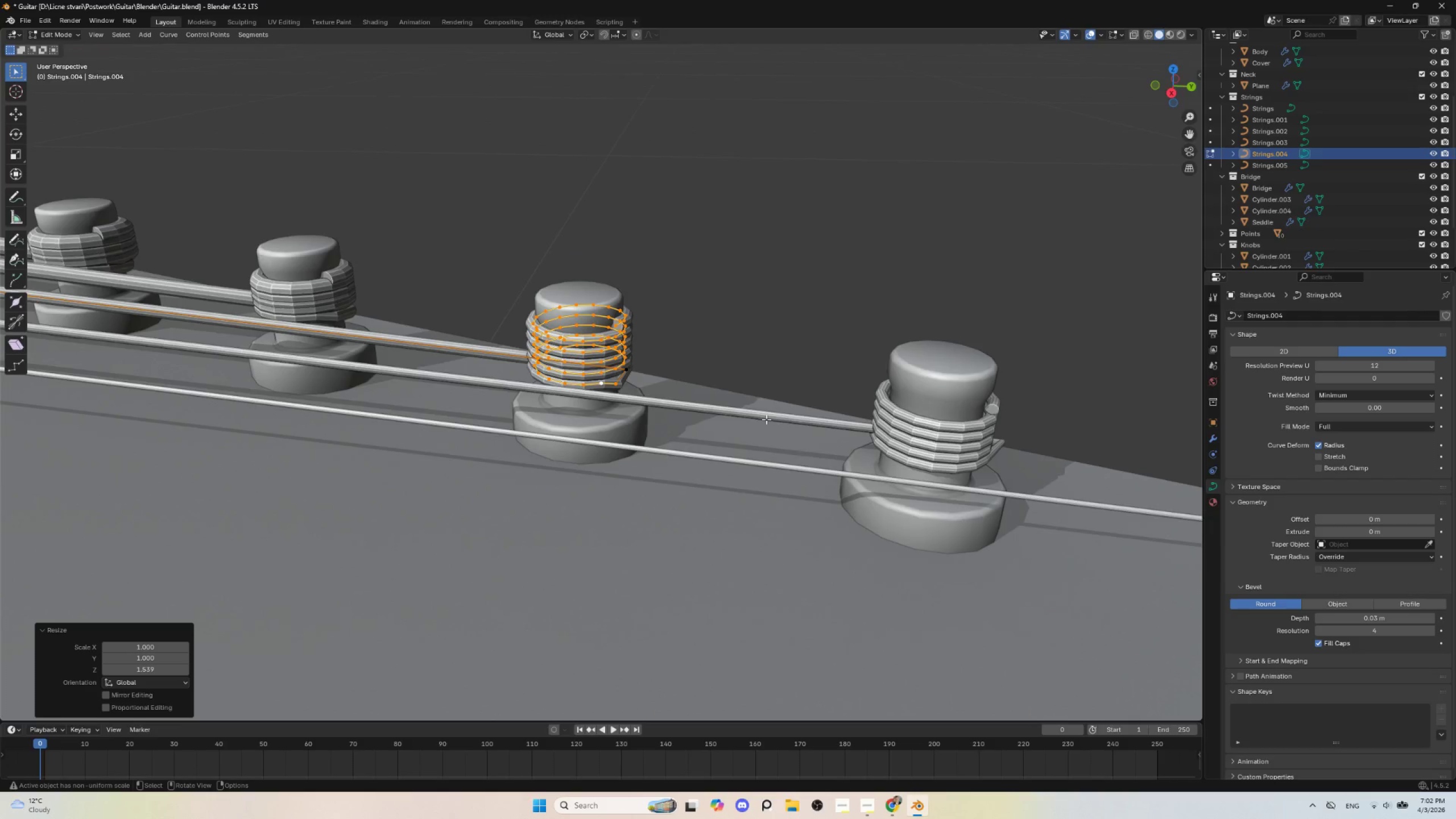 
key(Tab)
 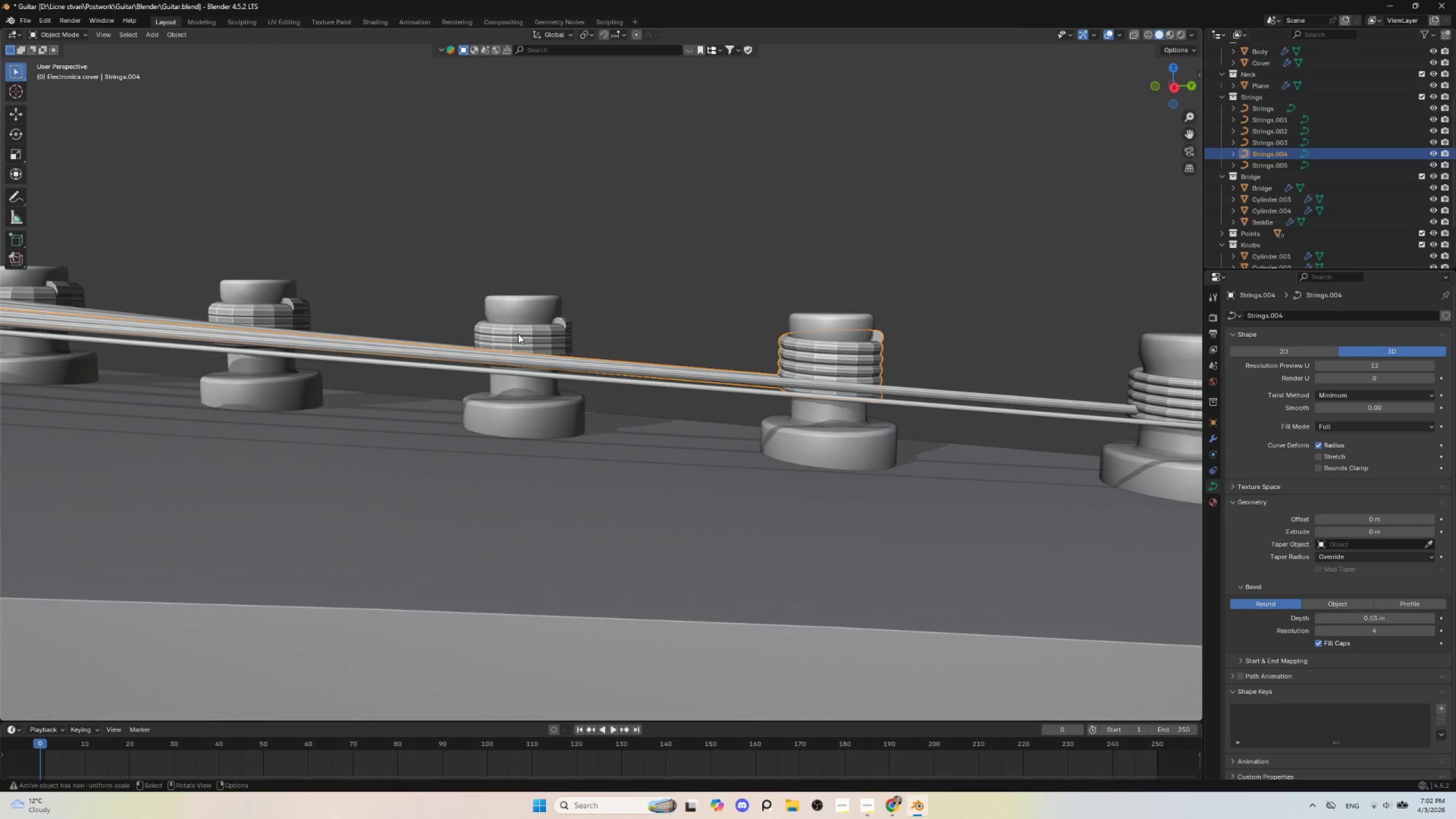 
left_click([518, 334])
 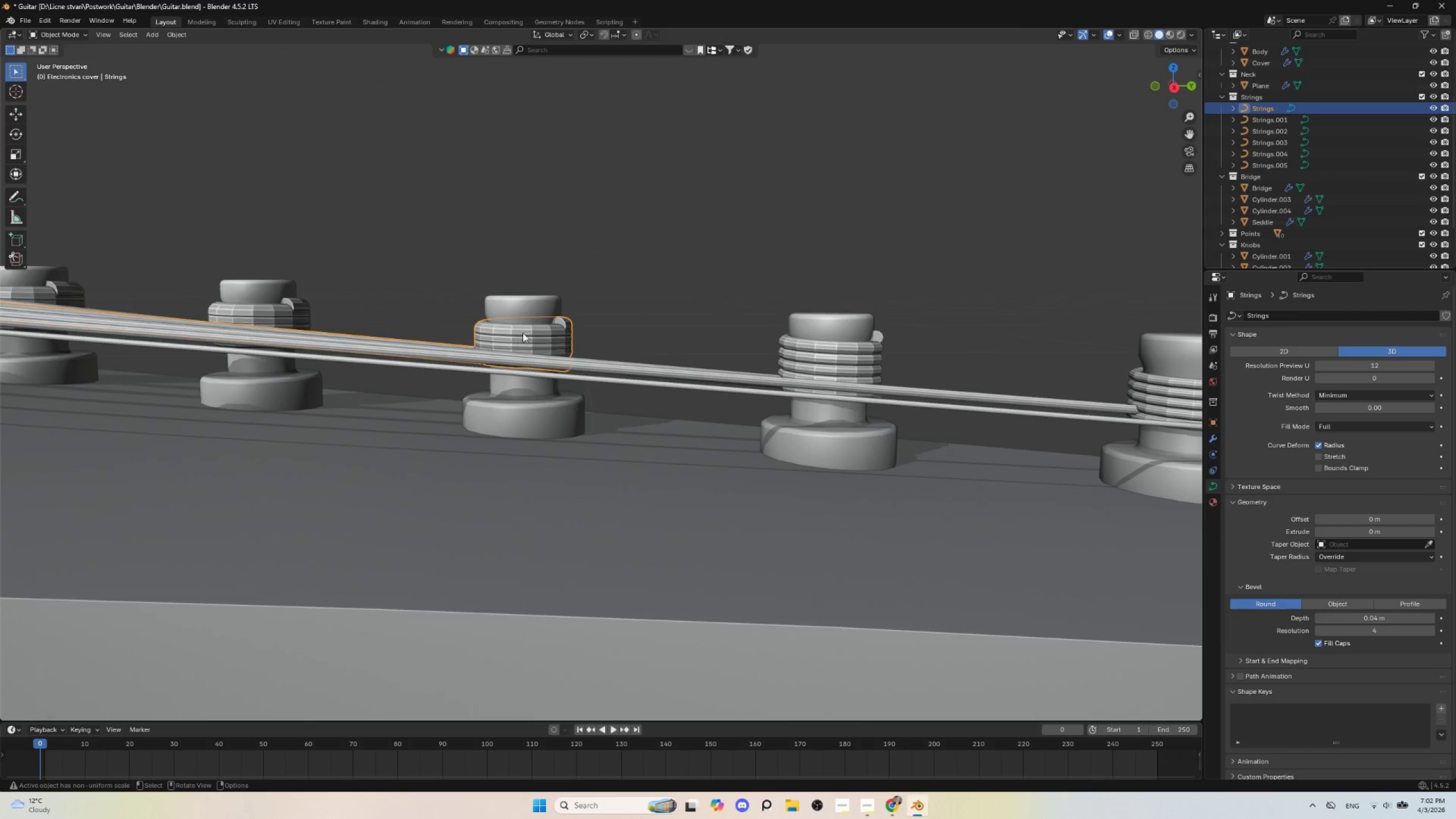 
key(Tab)
 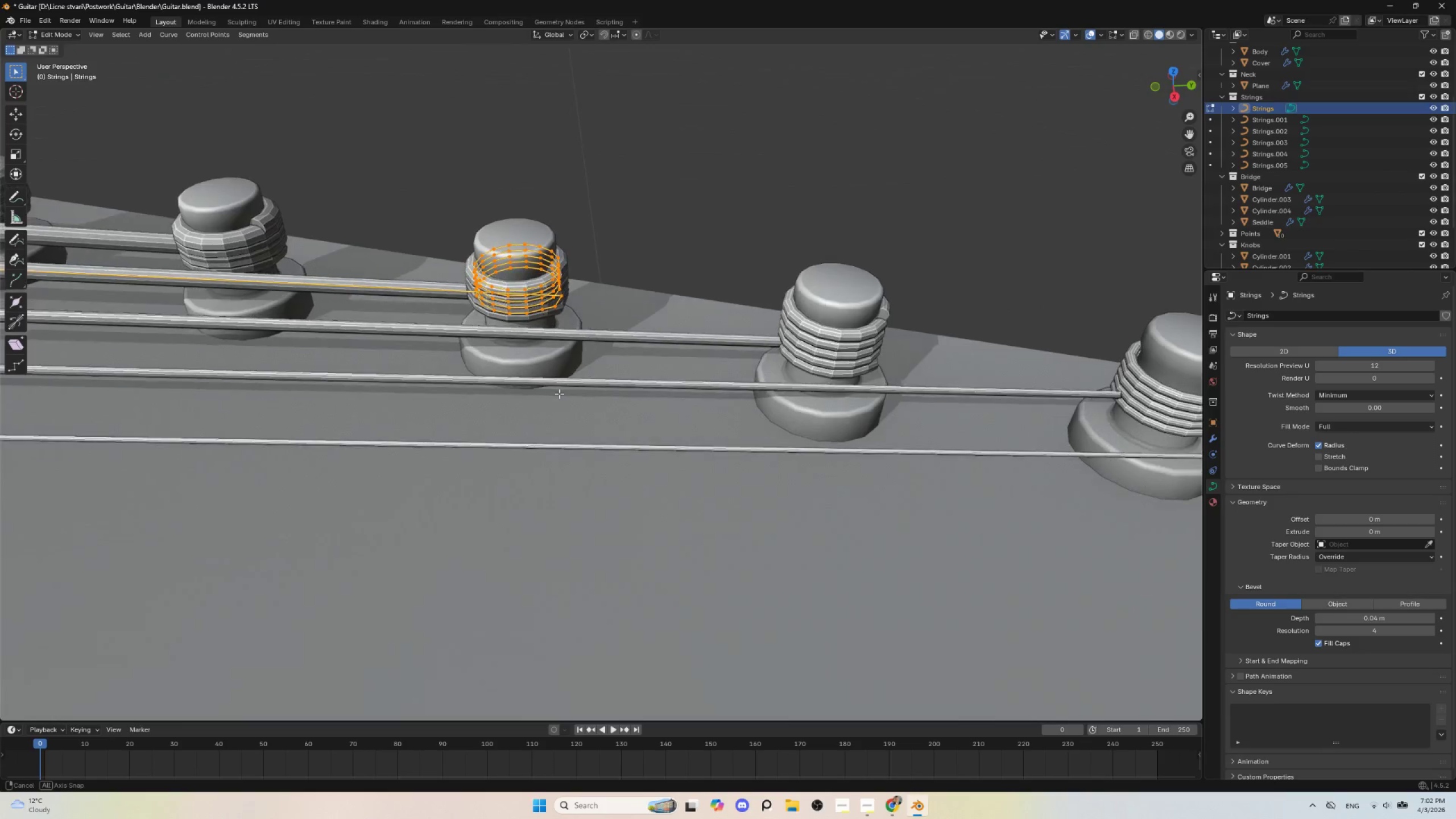 
key(Shift+ShiftLeft)
 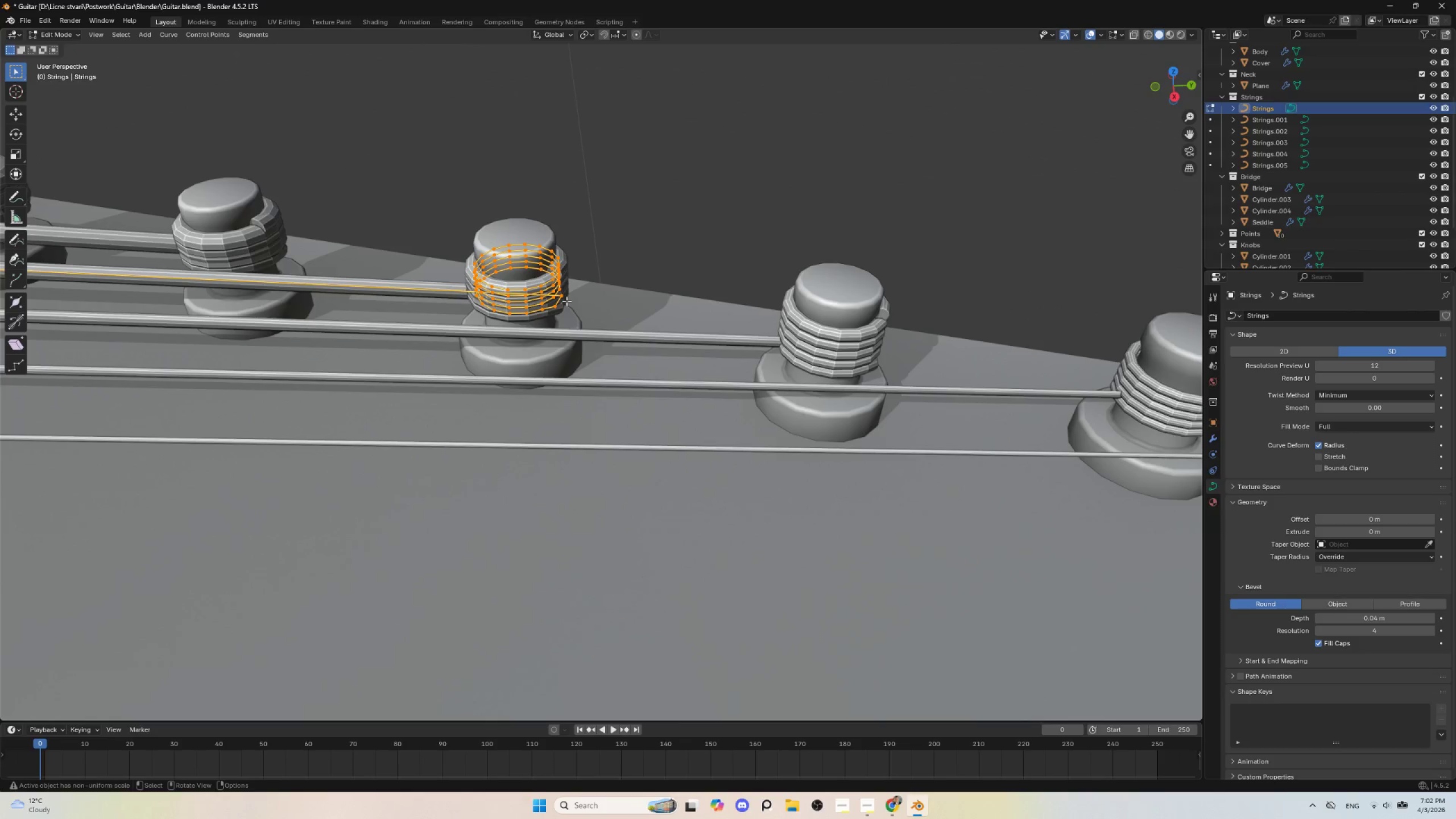 
hold_key(key=ShiftLeft, duration=0.64)
left_click([565, 295])
 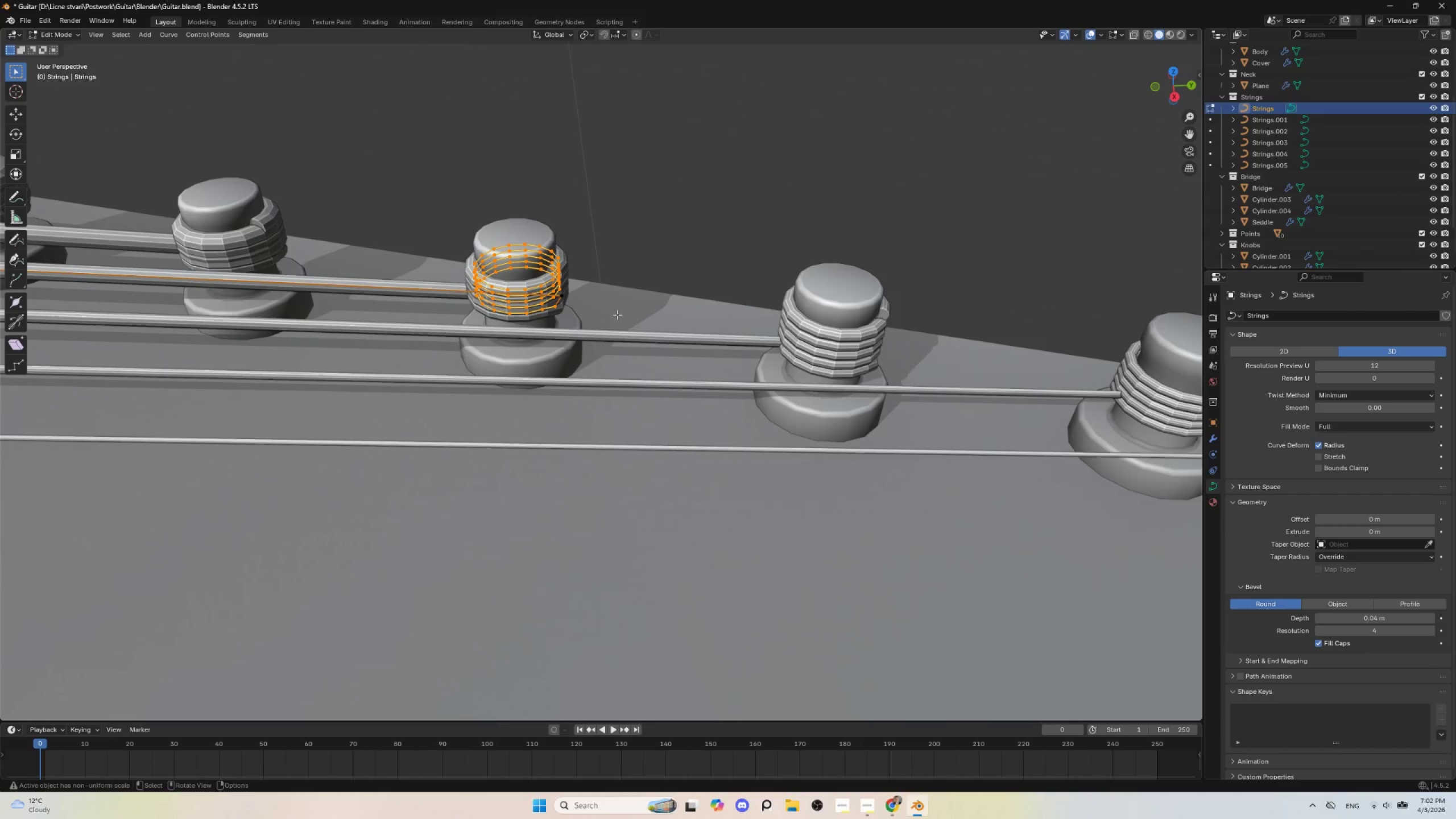 
hold_key(key=ShiftLeft, duration=6.74)
 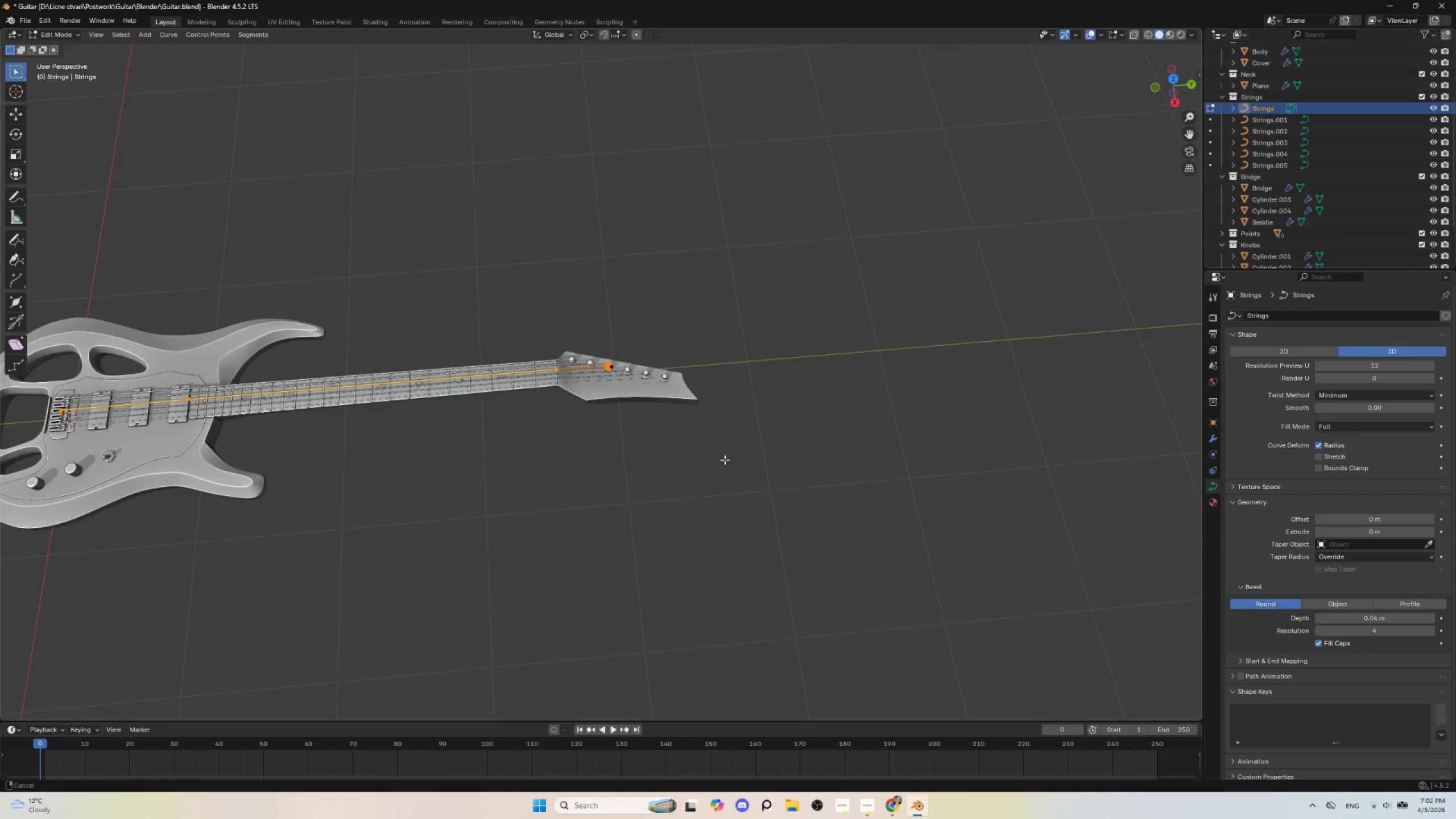 
type(sz)
 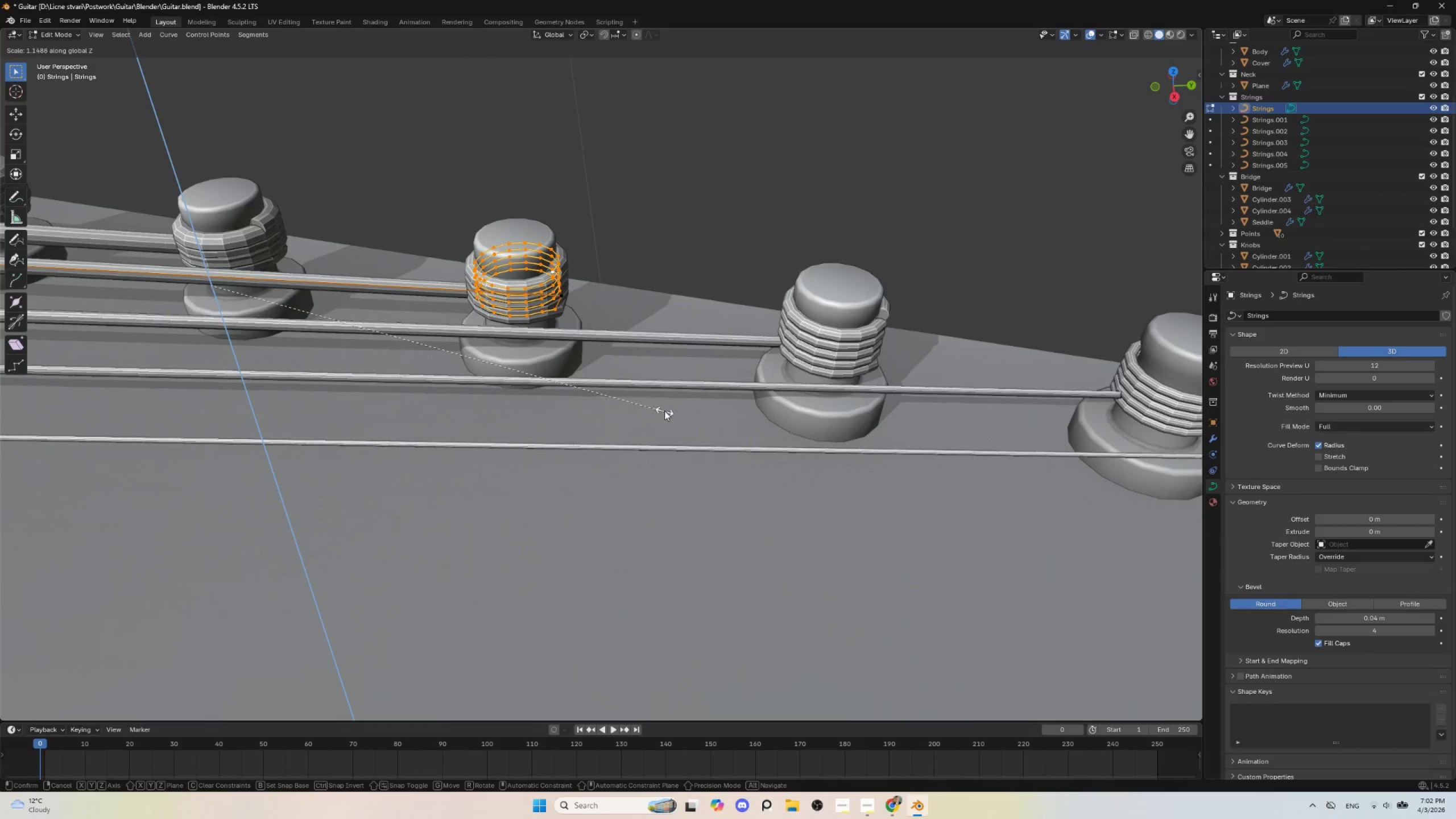 
key(Escape)
 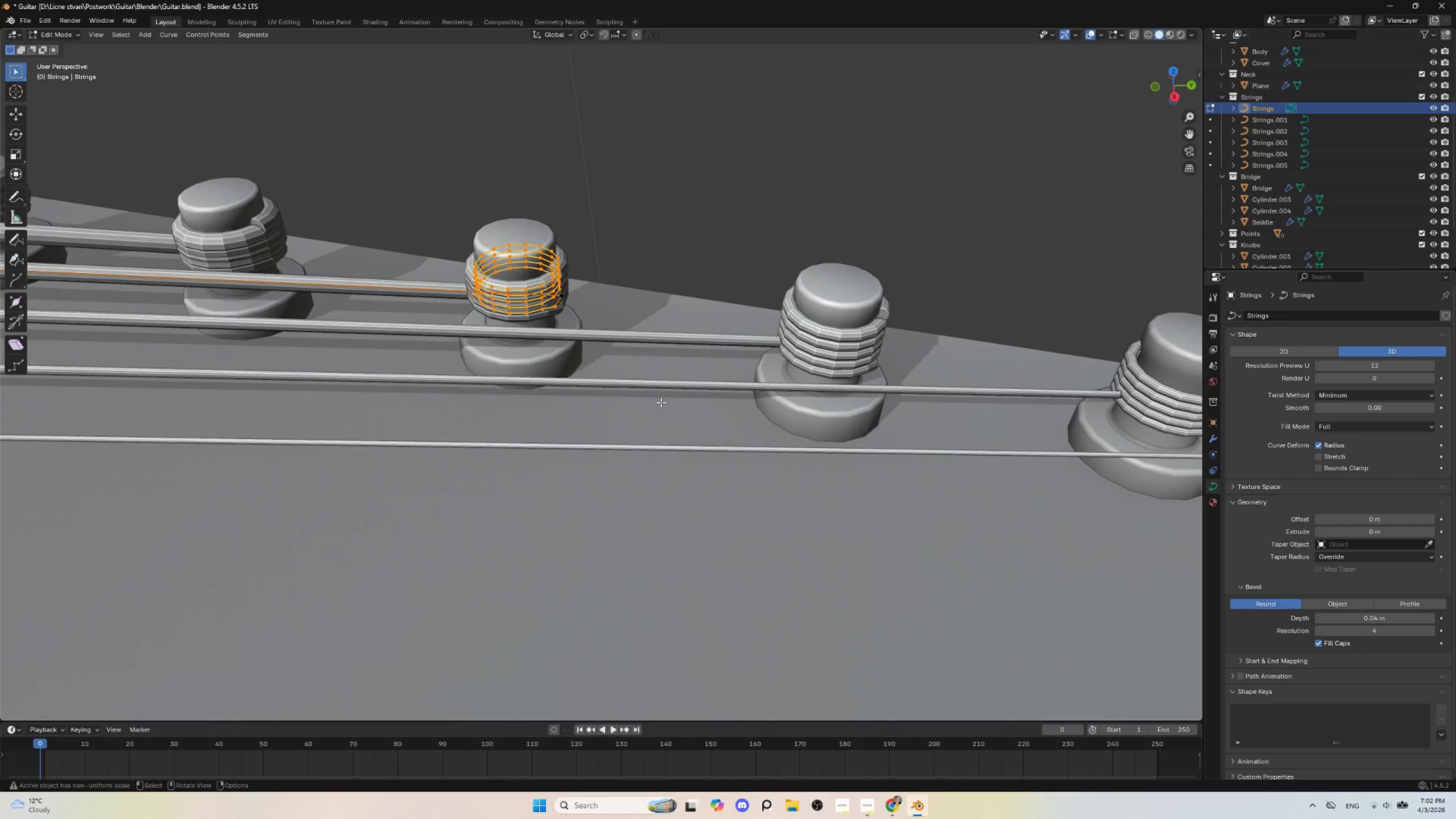 
scroll: coordinate [616, 435], scroll_direction: down, amount: 16.0
 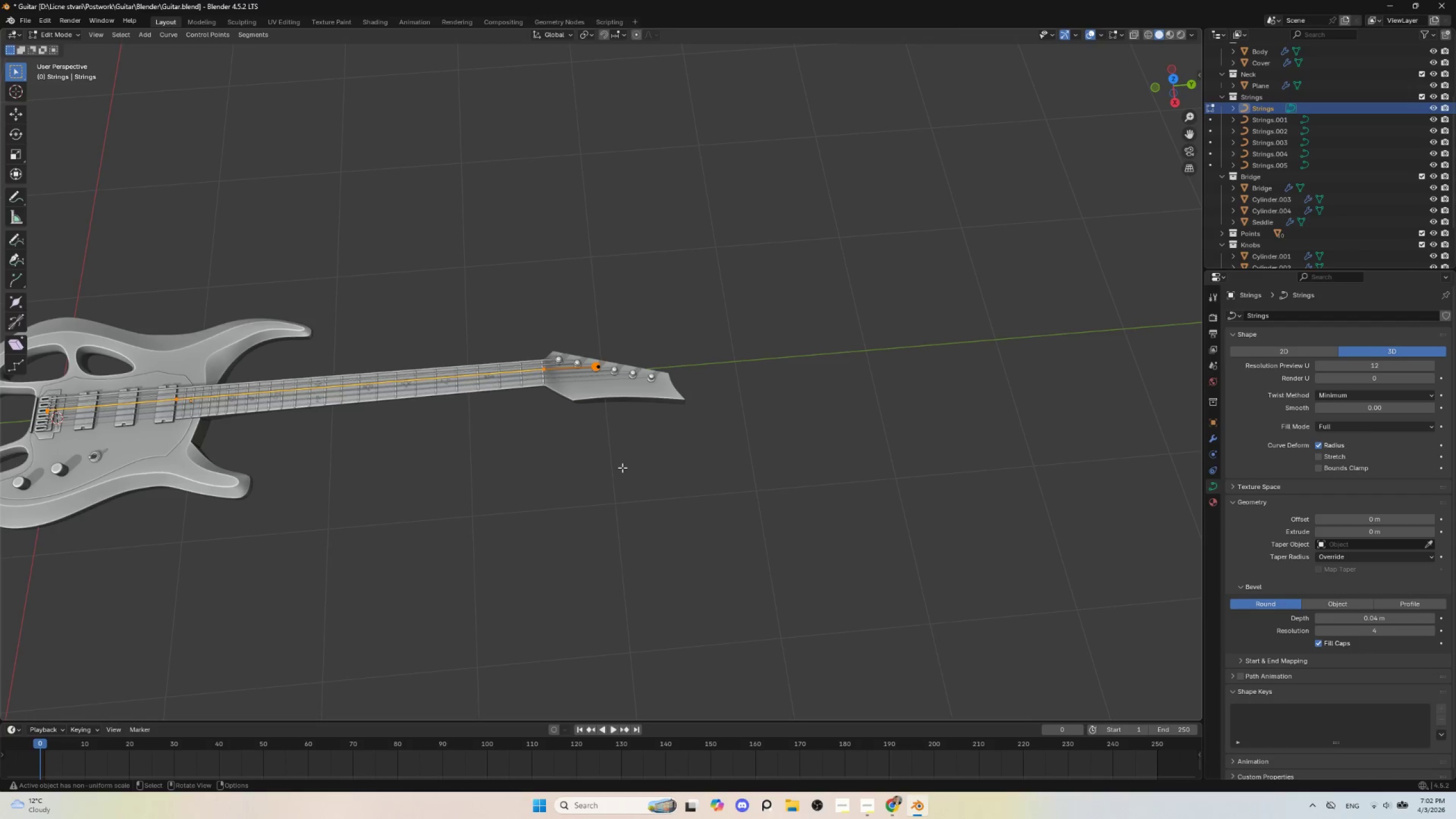 
hold_key(key=ControlLeft, duration=0.77)
 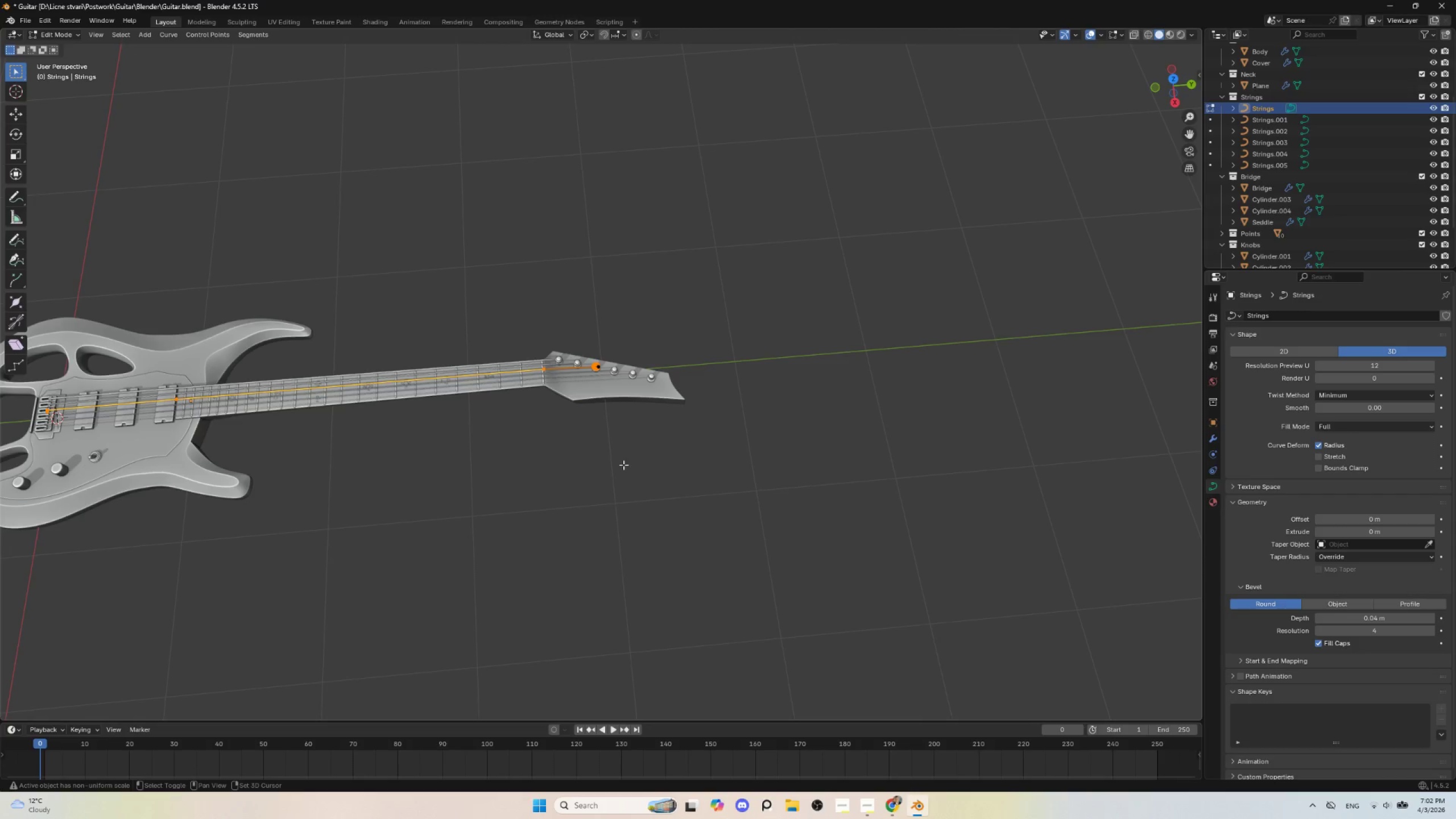 
hold_key(key=ShiftLeft, duration=0.72)
 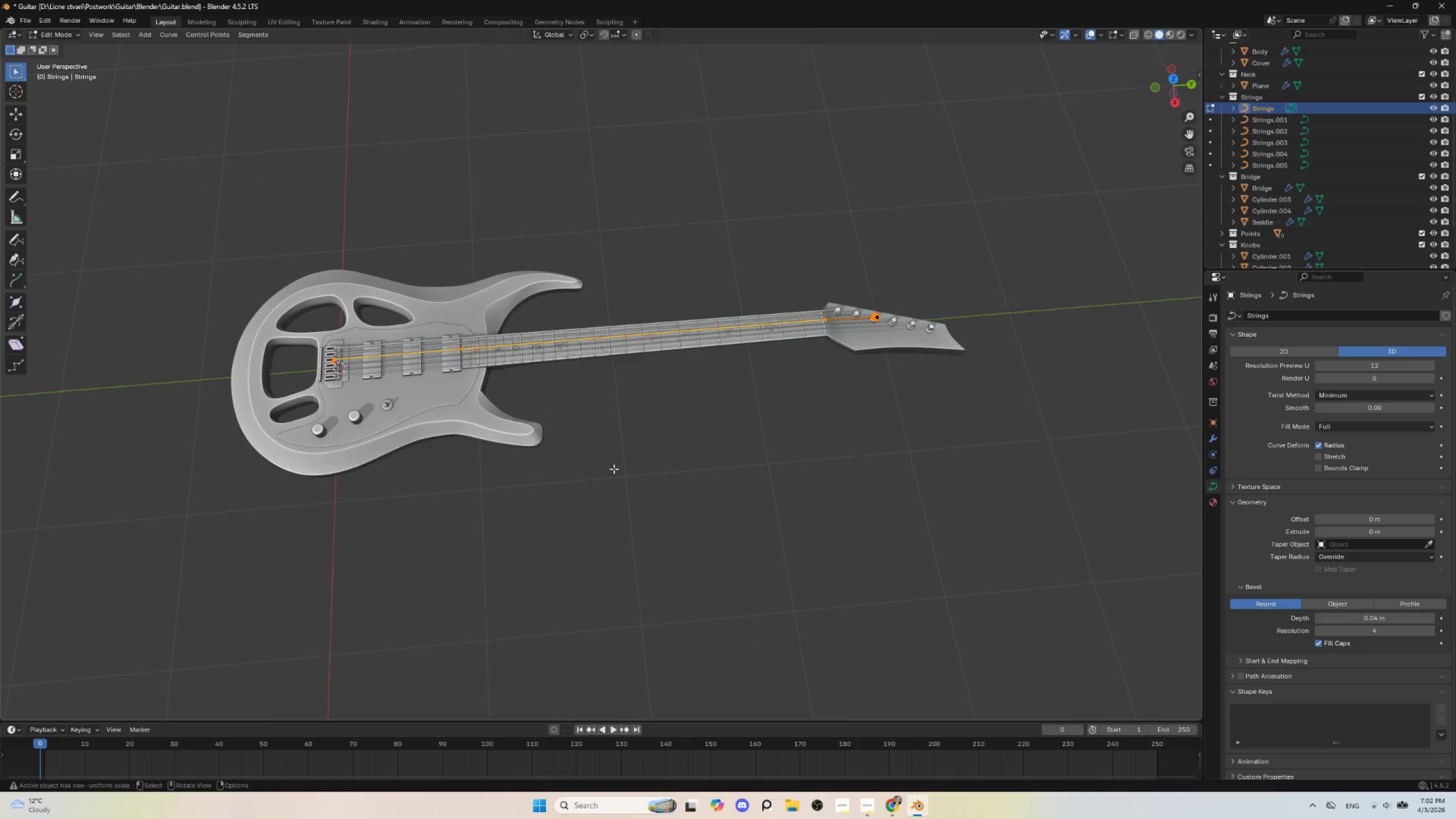 
hold_key(key=ShiftLeft, duration=0.48)
 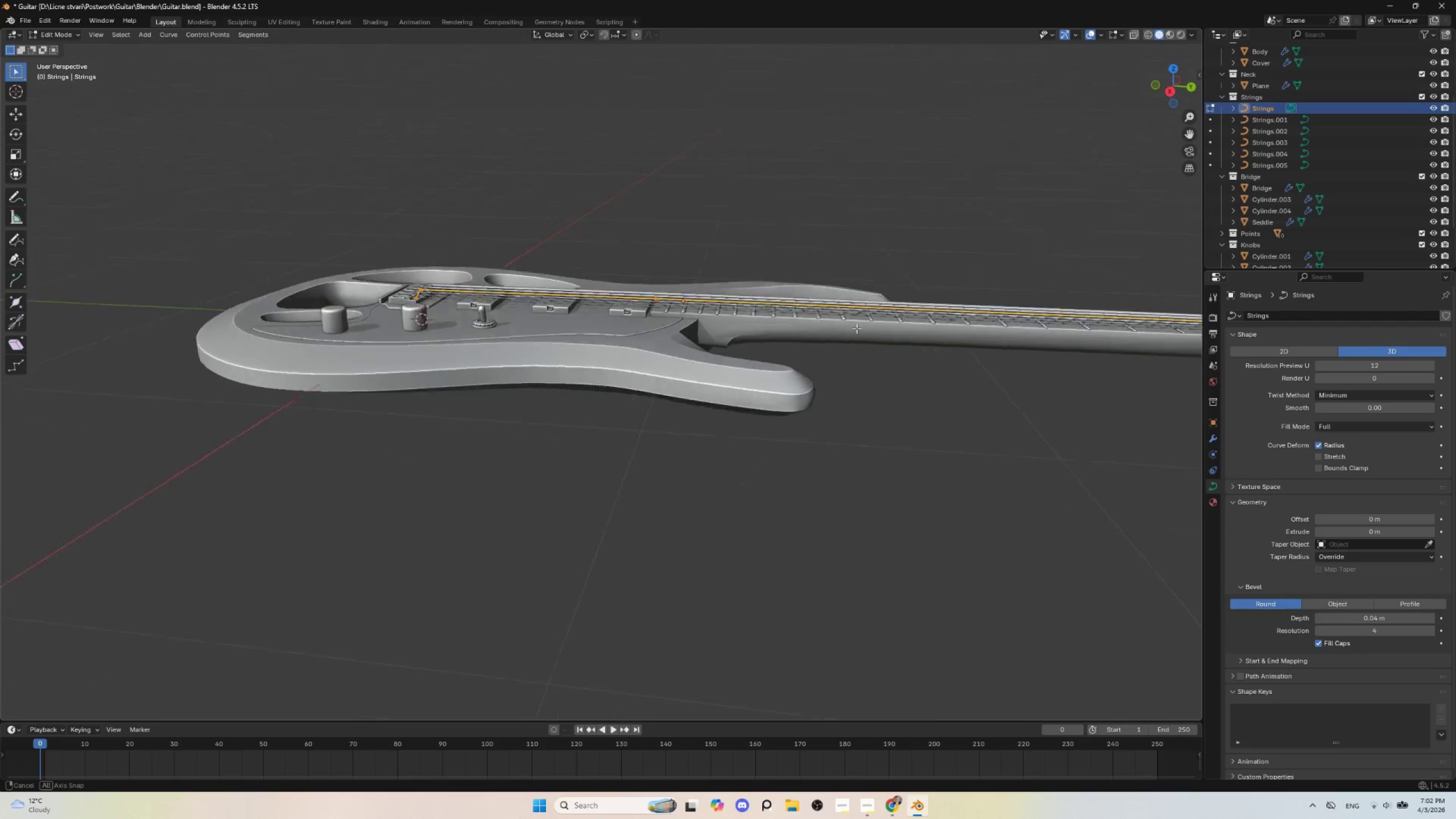 
scroll: coordinate [558, 446], scroll_direction: up, amount: 5.0
 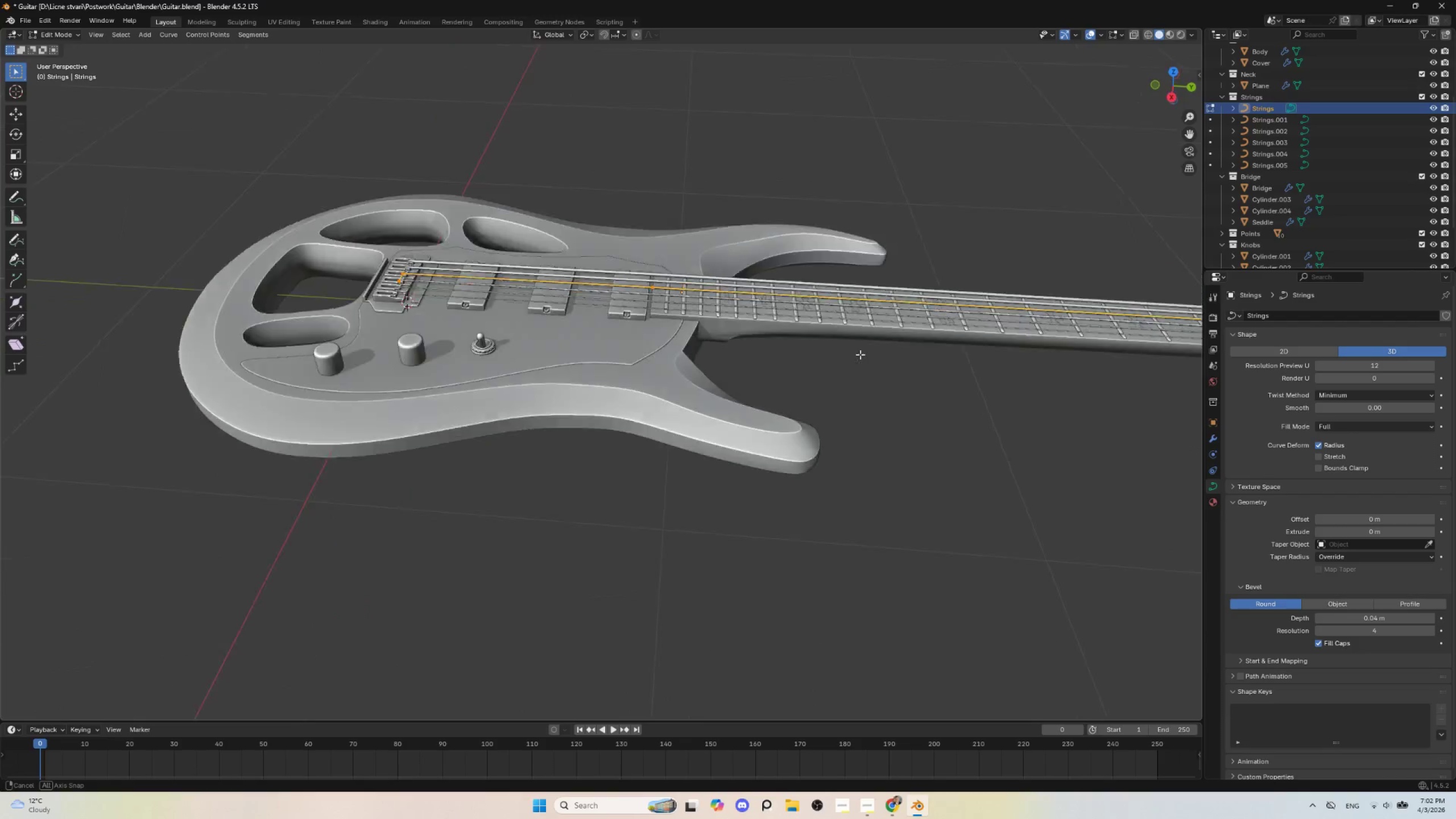 
hold_key(key=AltLeft, duration=0.59)
 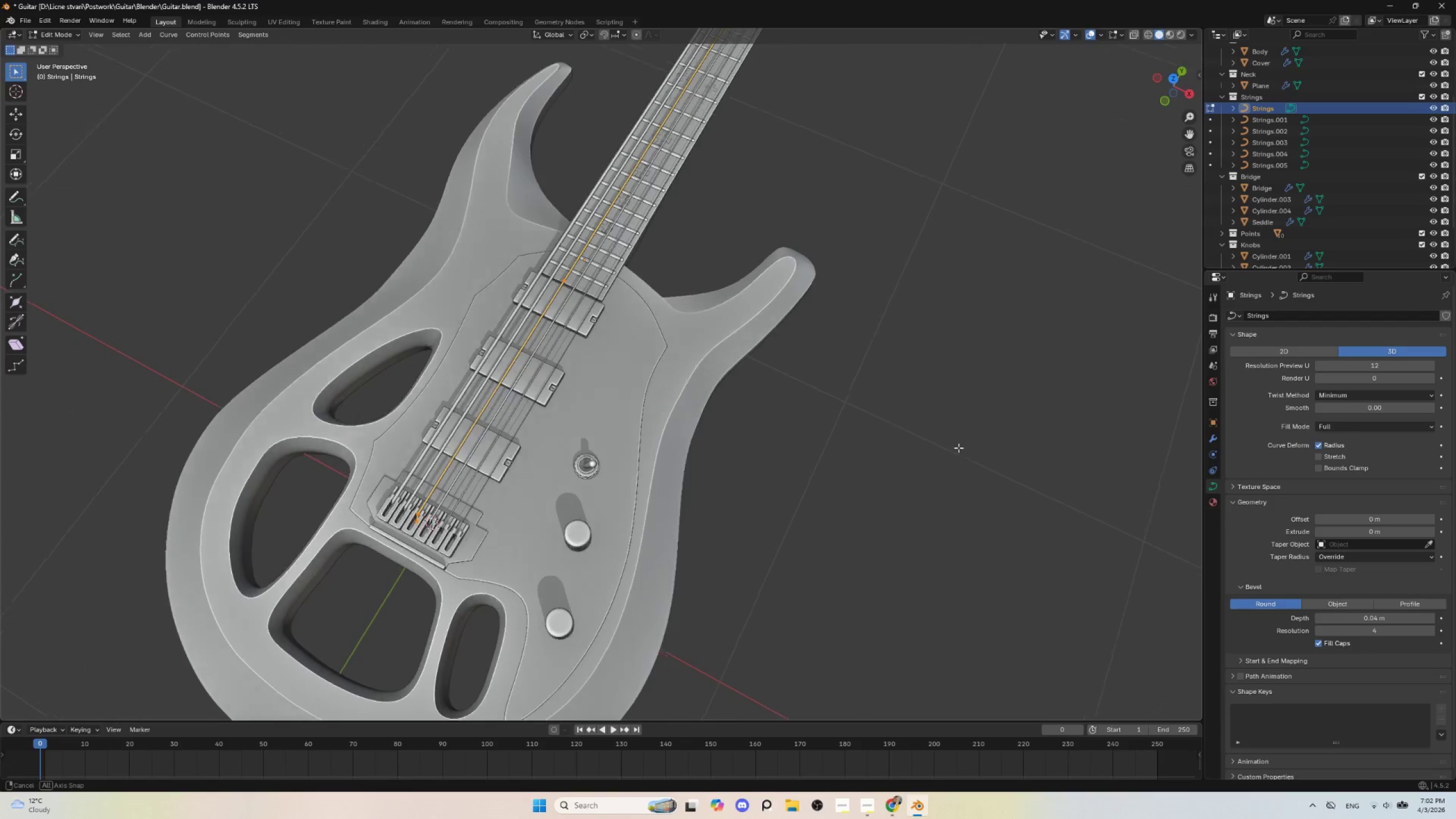 
scroll: coordinate [566, 503], scroll_direction: up, amount: 3.0
 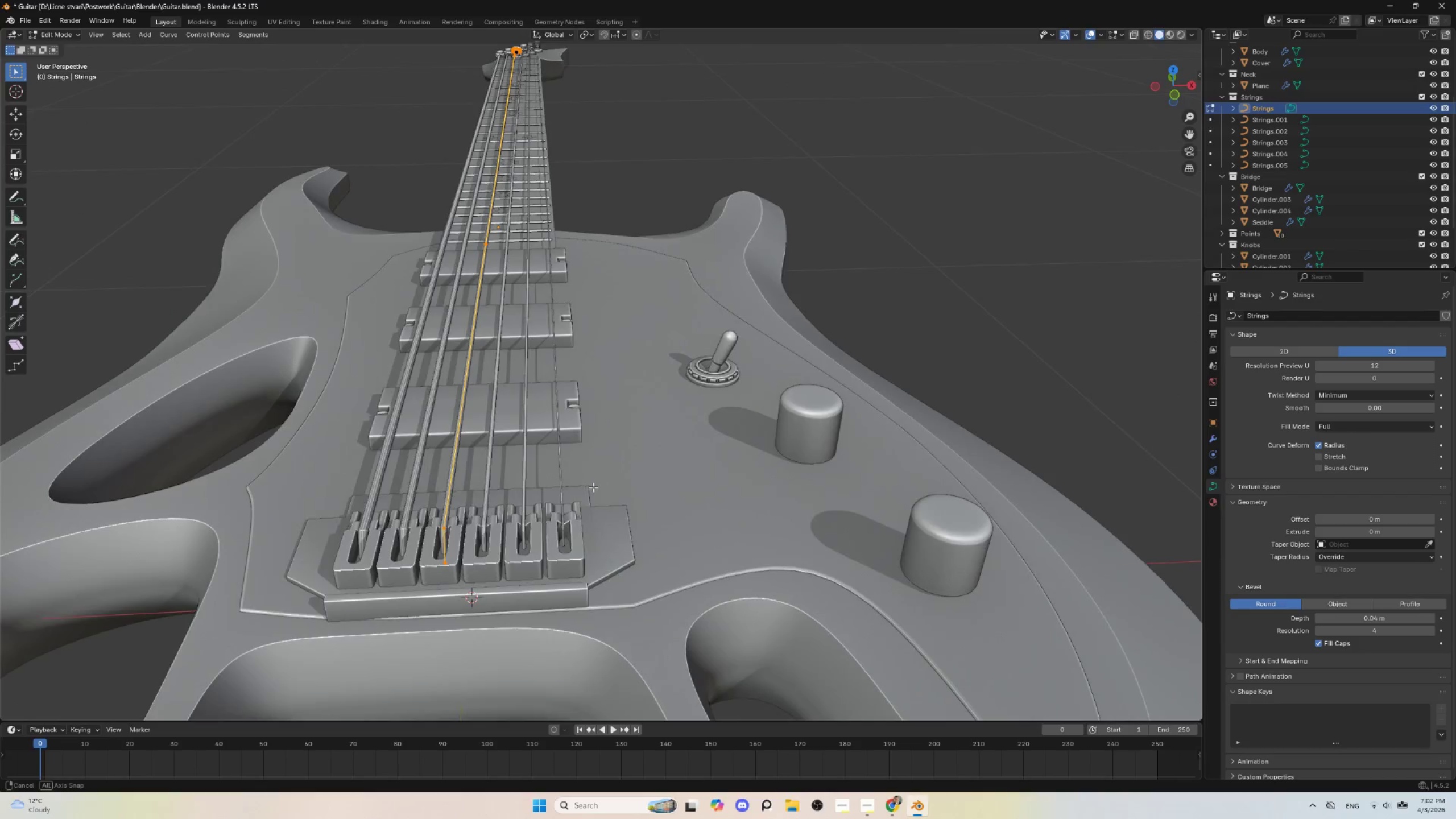 
hold_key(key=ShiftLeft, duration=0.58)
 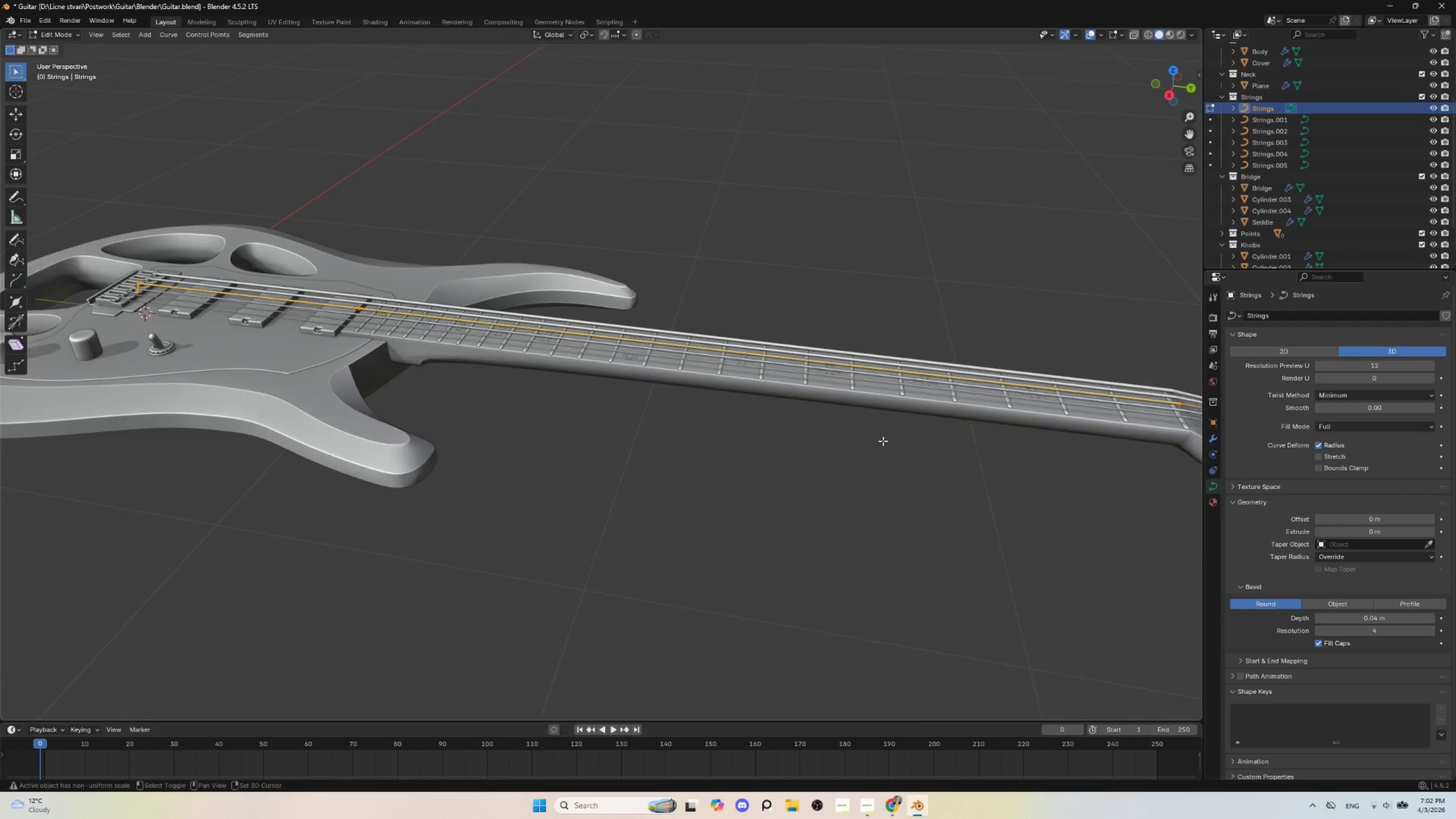 
hold_key(key=ShiftLeft, duration=0.95)
scroll: coordinate [544, 427], scroll_direction: down, amount: 3.0
 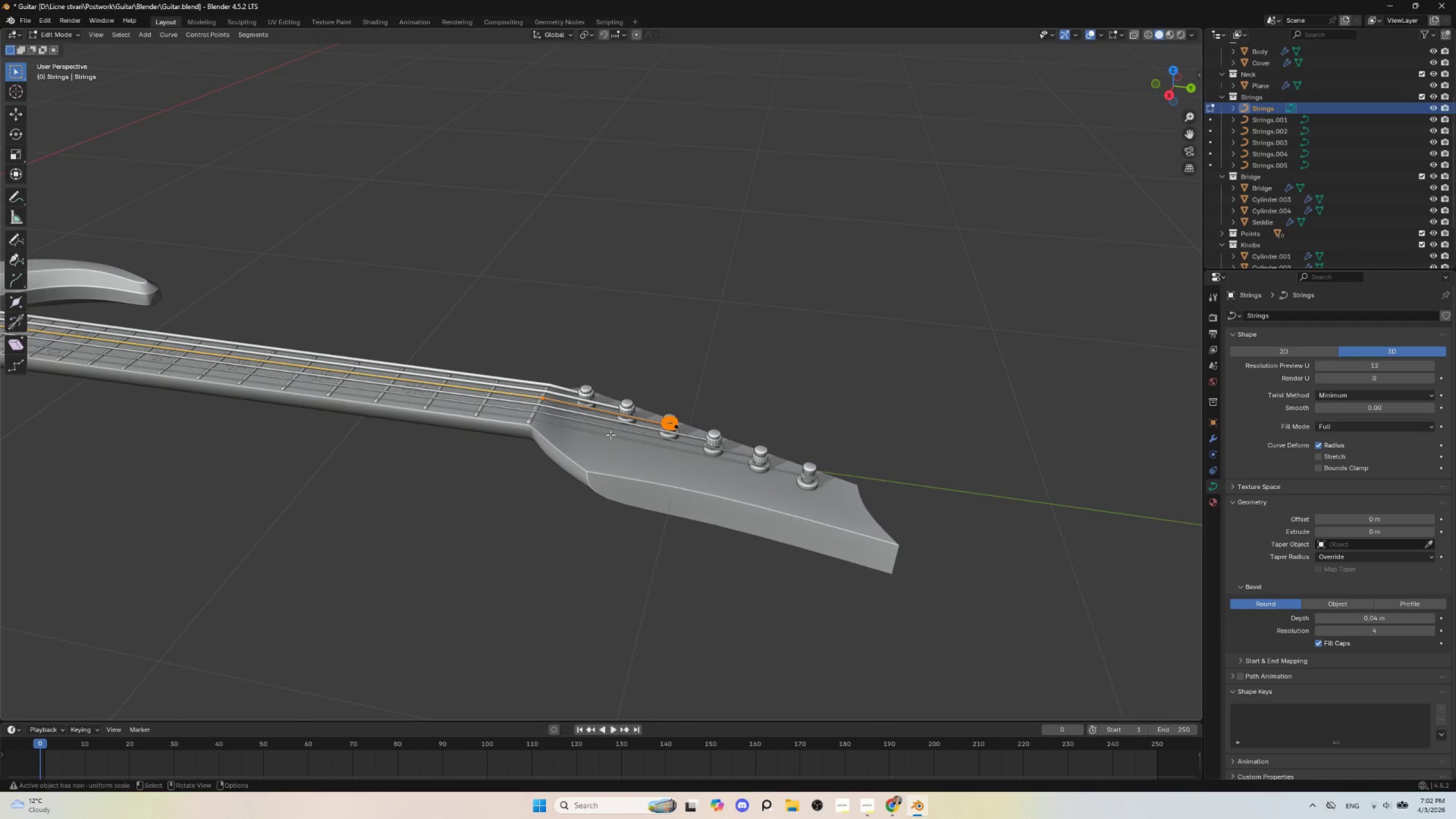 
hold_key(key=ShiftLeft, duration=0.45)
 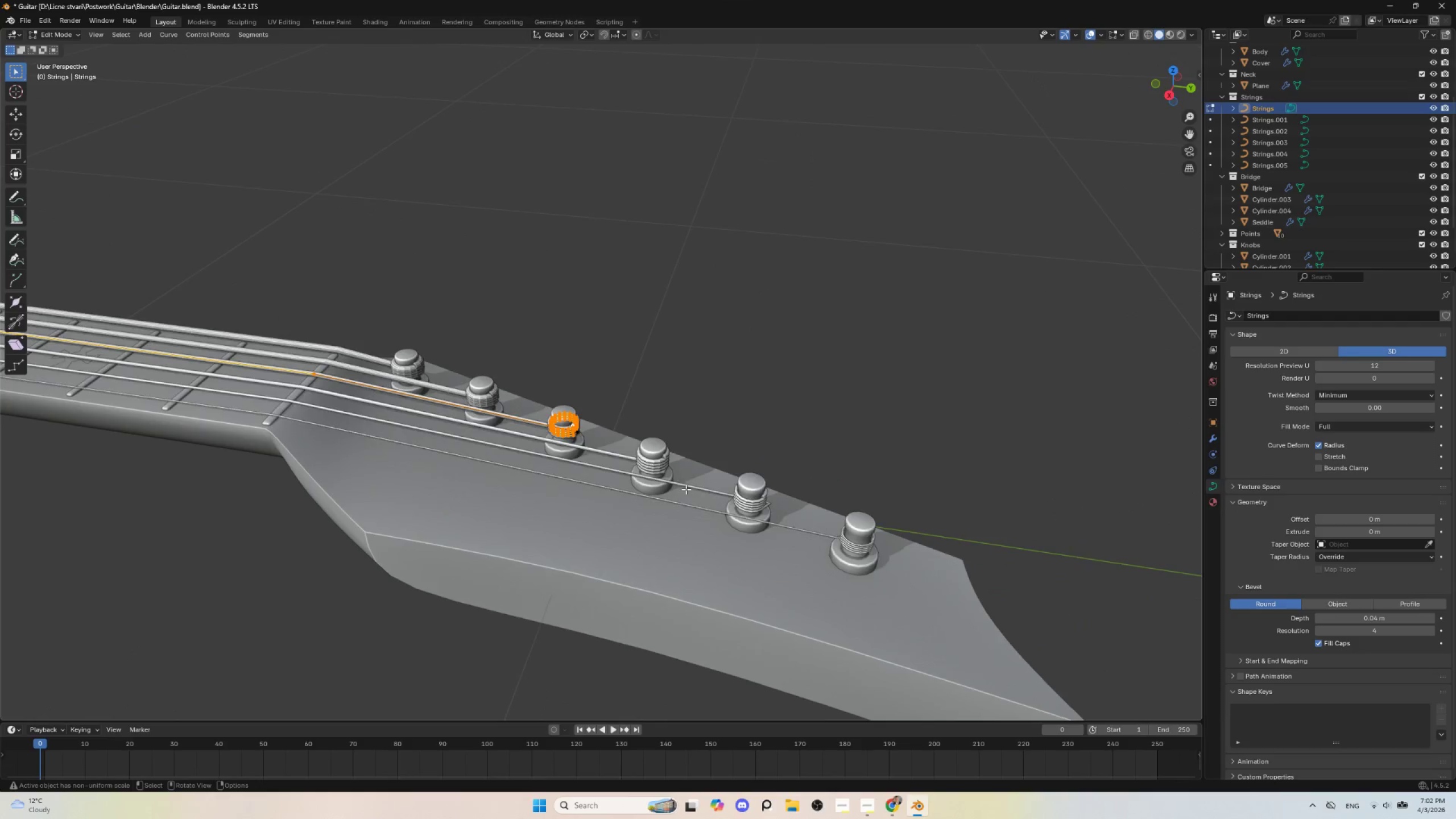 
scroll: coordinate [687, 487], scroll_direction: up, amount: 4.0
 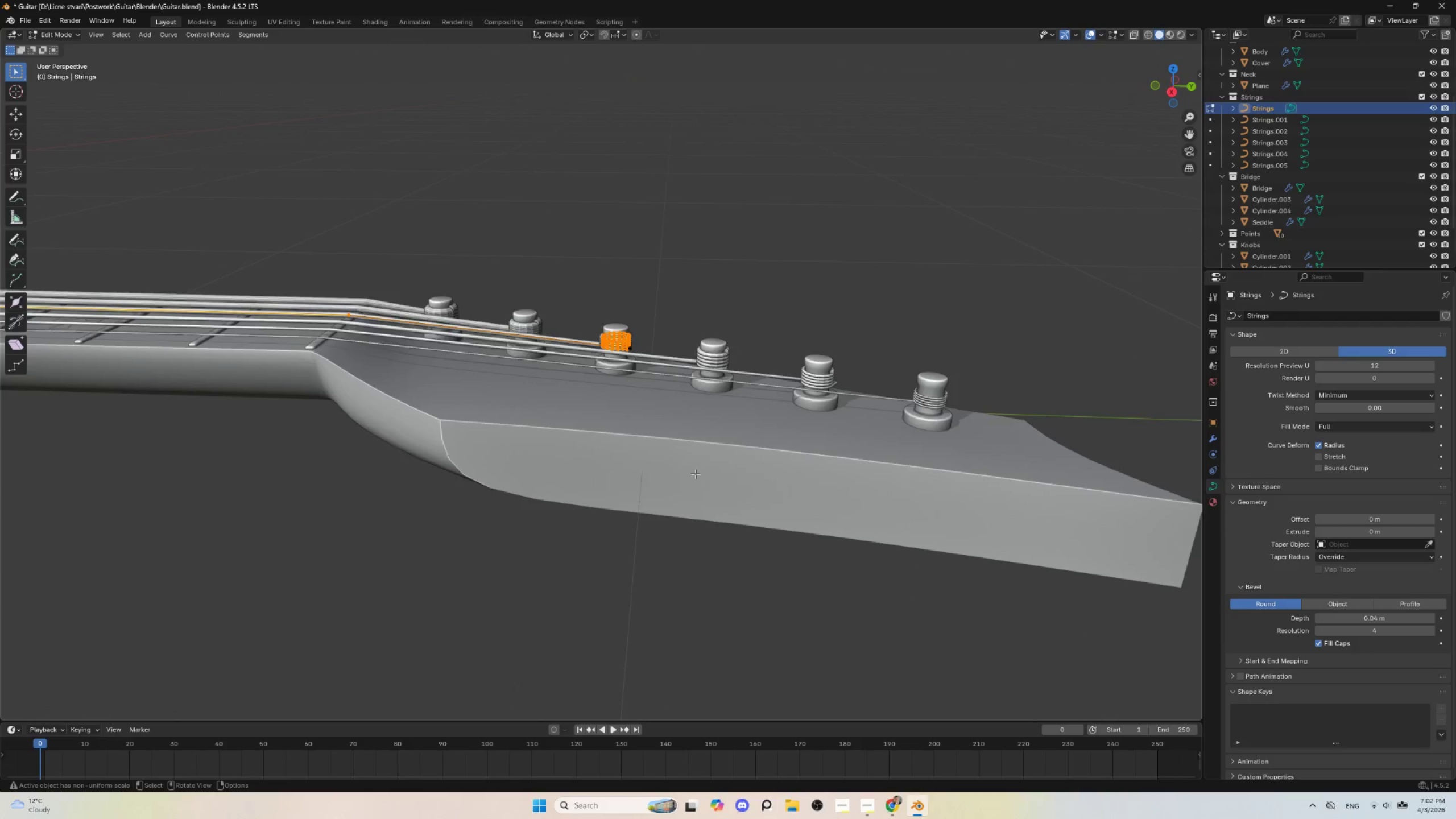 
hold_key(key=ShiftLeft, duration=0.42)
 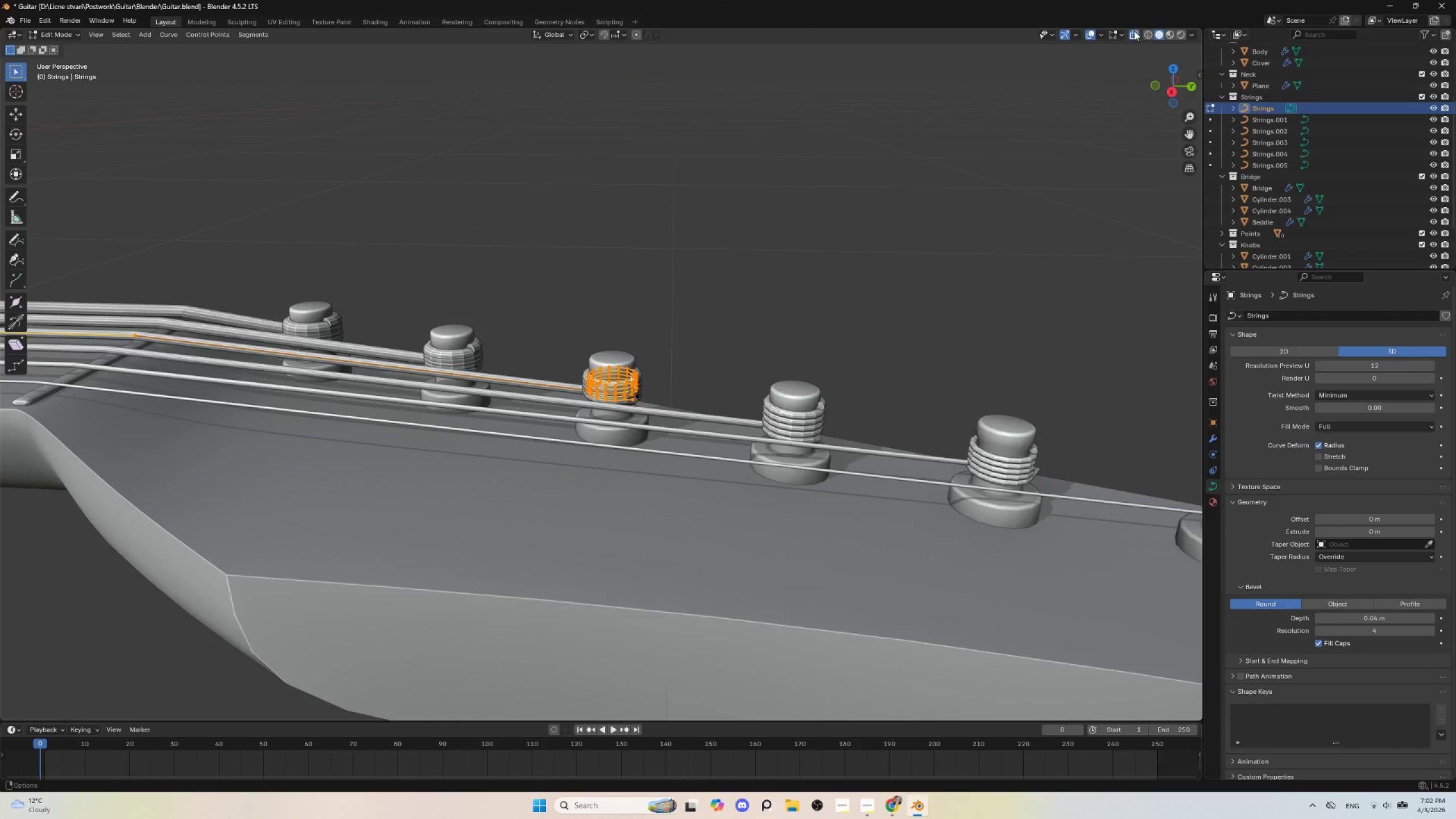 
scroll: coordinate [695, 474], scroll_direction: up, amount: 2.0
 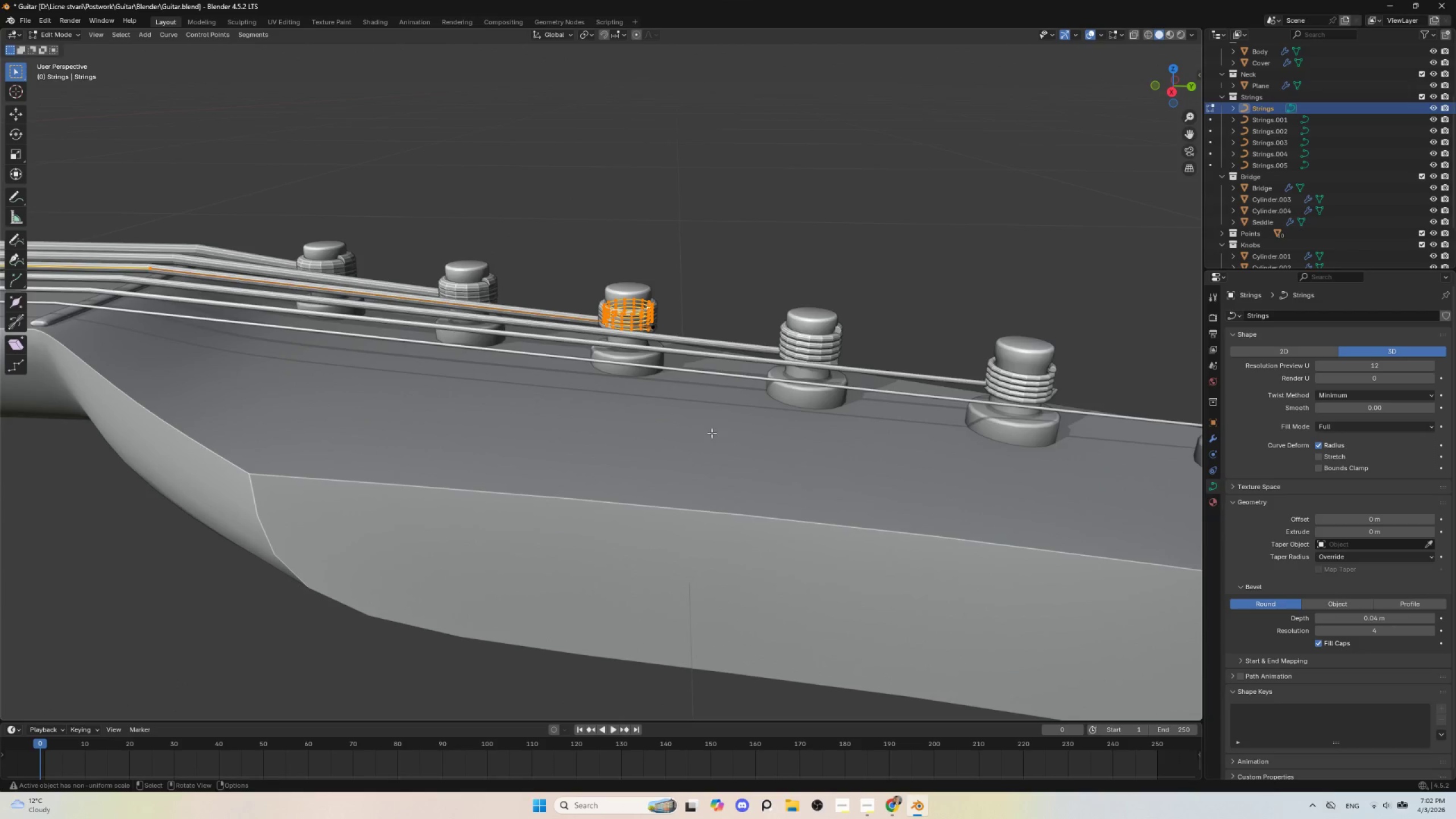 
double_click([773, 264])
 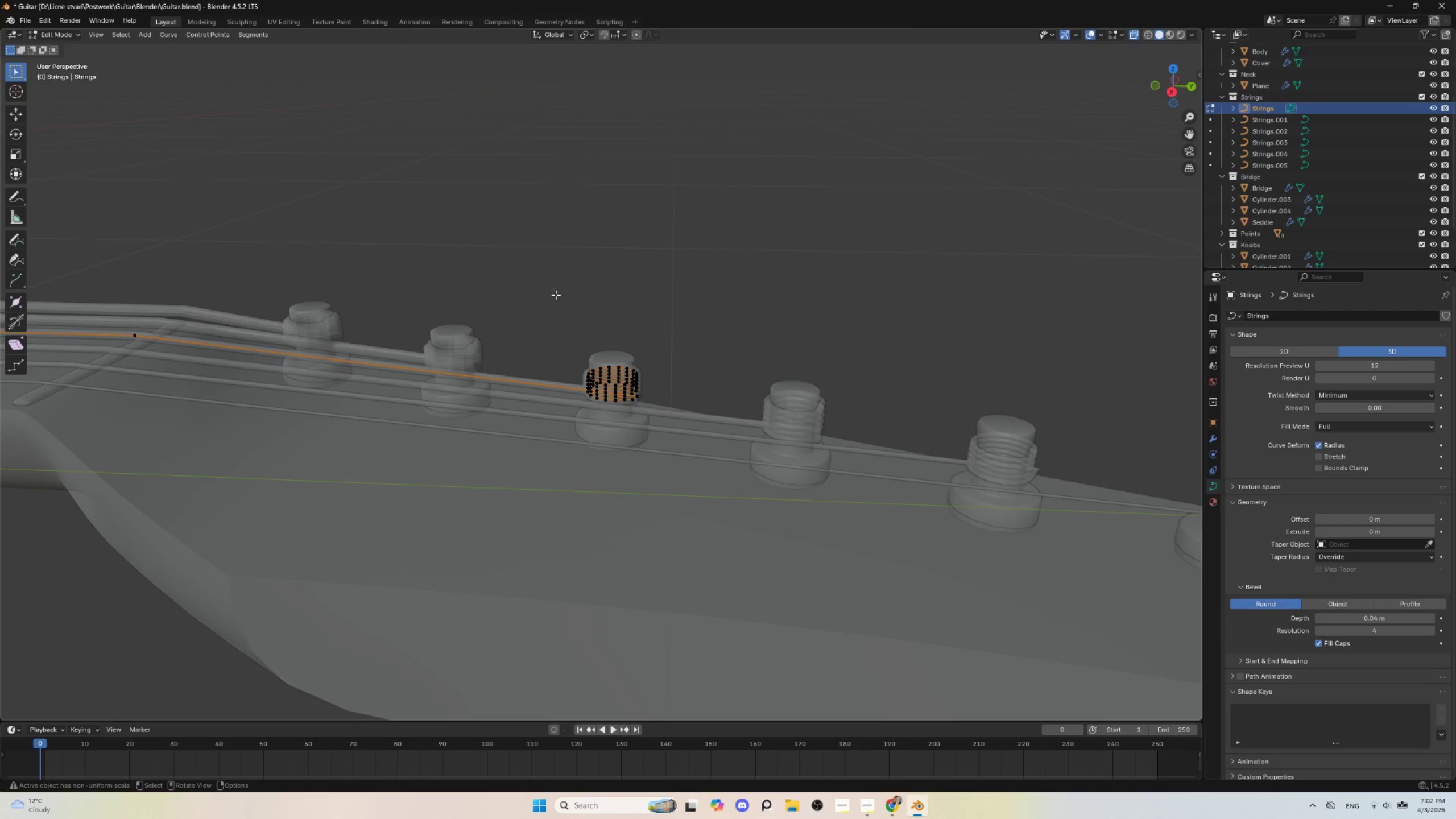 
left_click_drag(start_coordinate=[556, 295], to_coordinate=[681, 431])
 